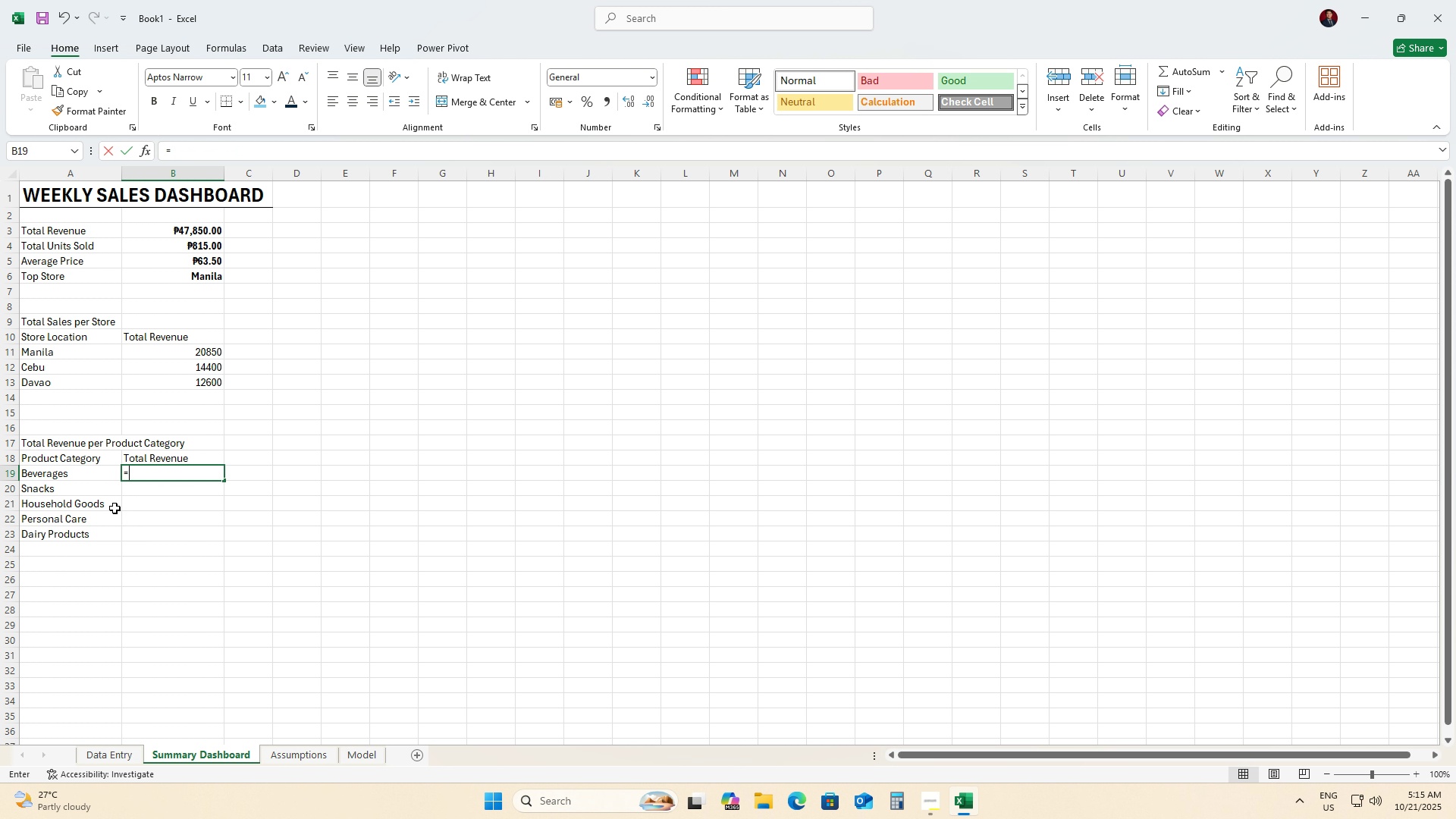 
type(=SUMIF)
 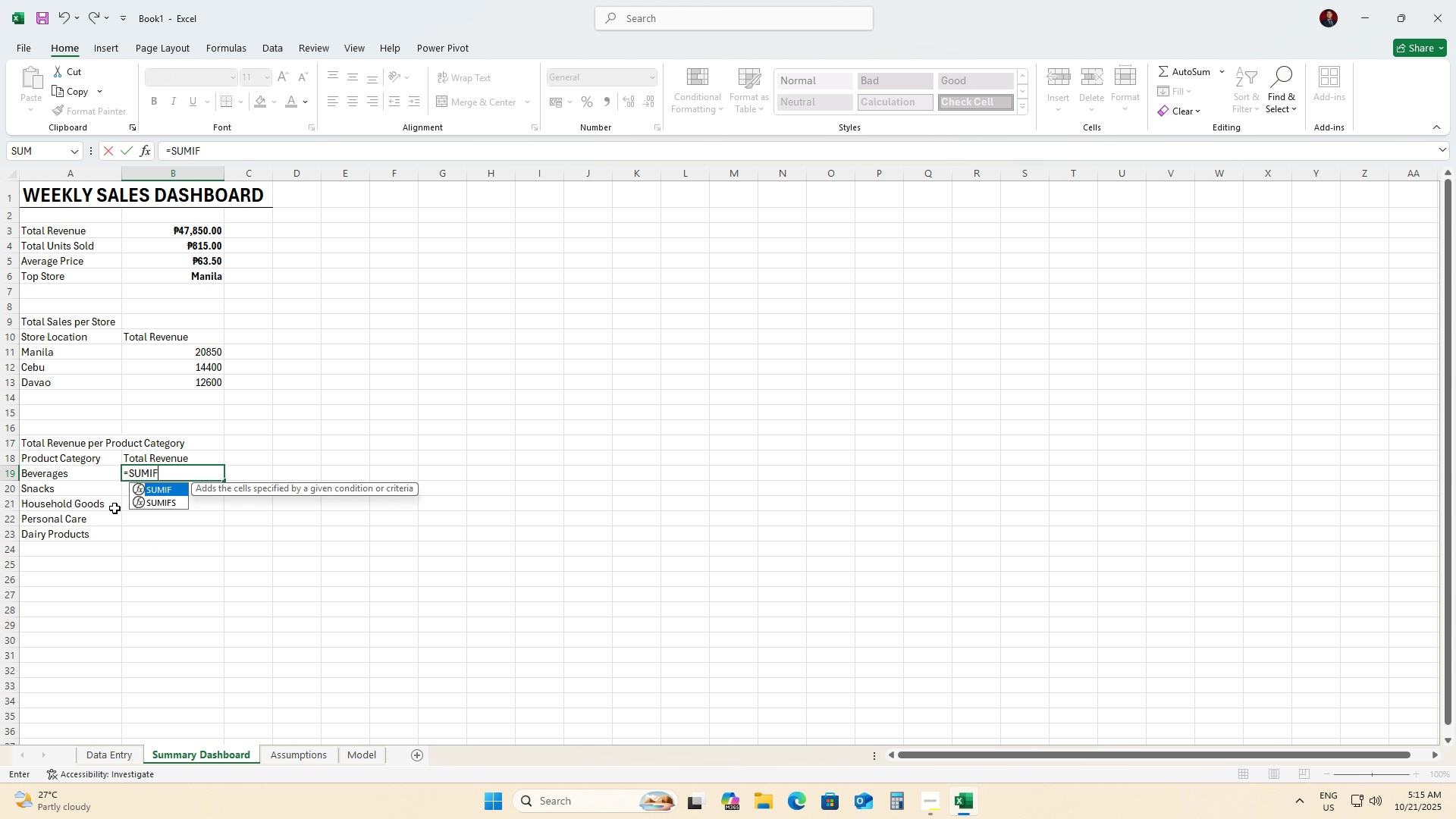 
key(ArrowDown)
 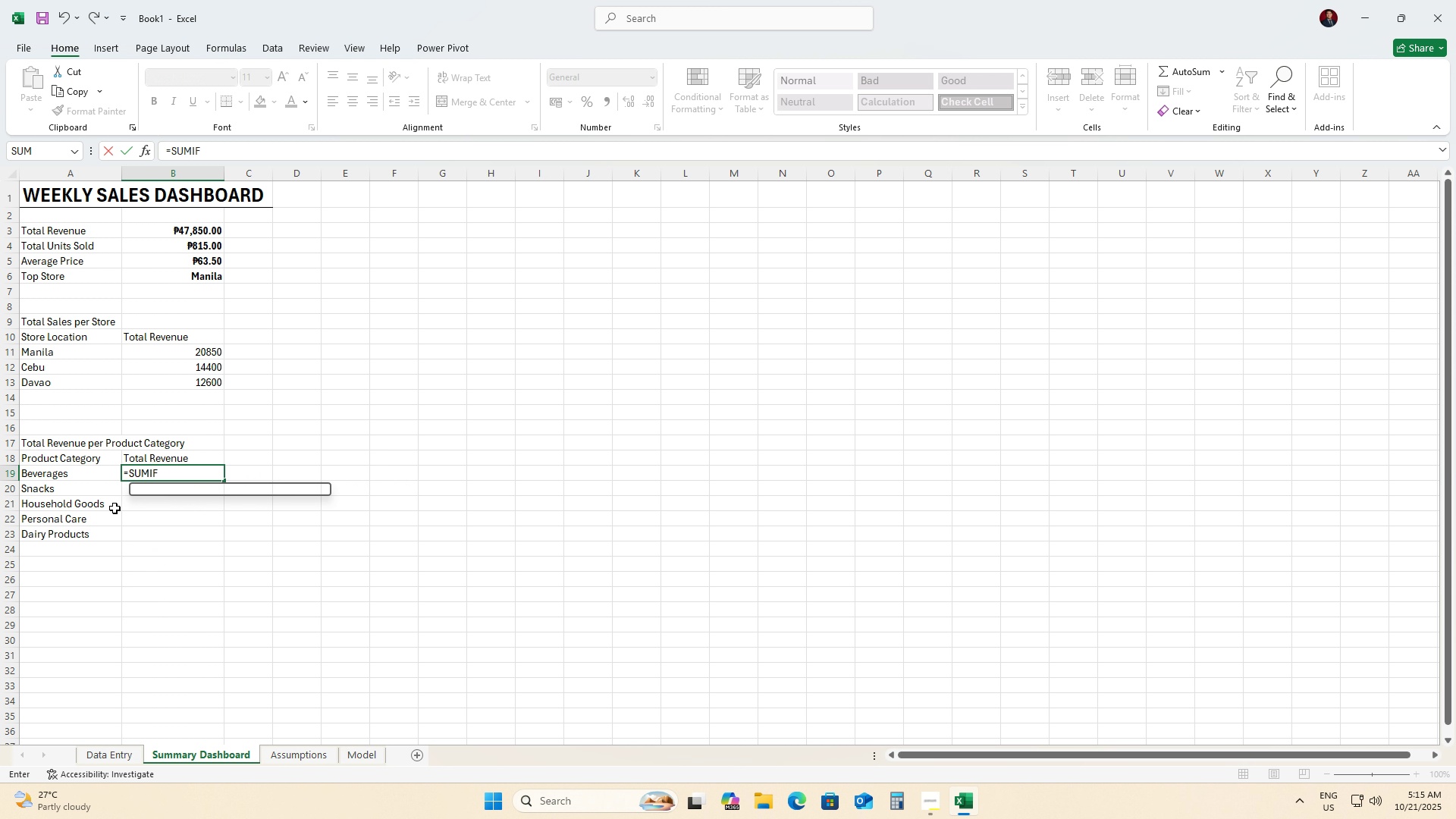 
key(Tab)
 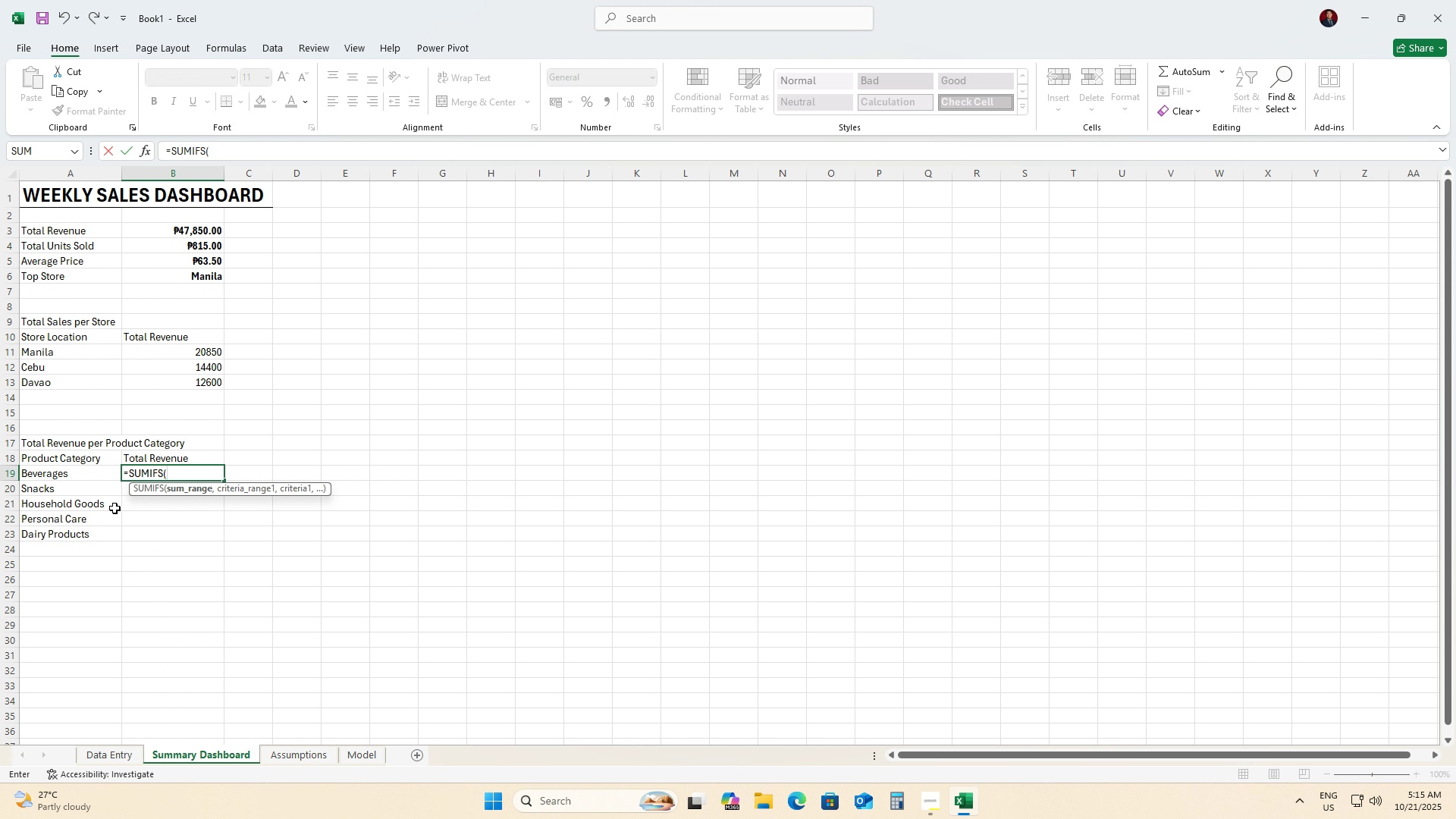 
key(S)
 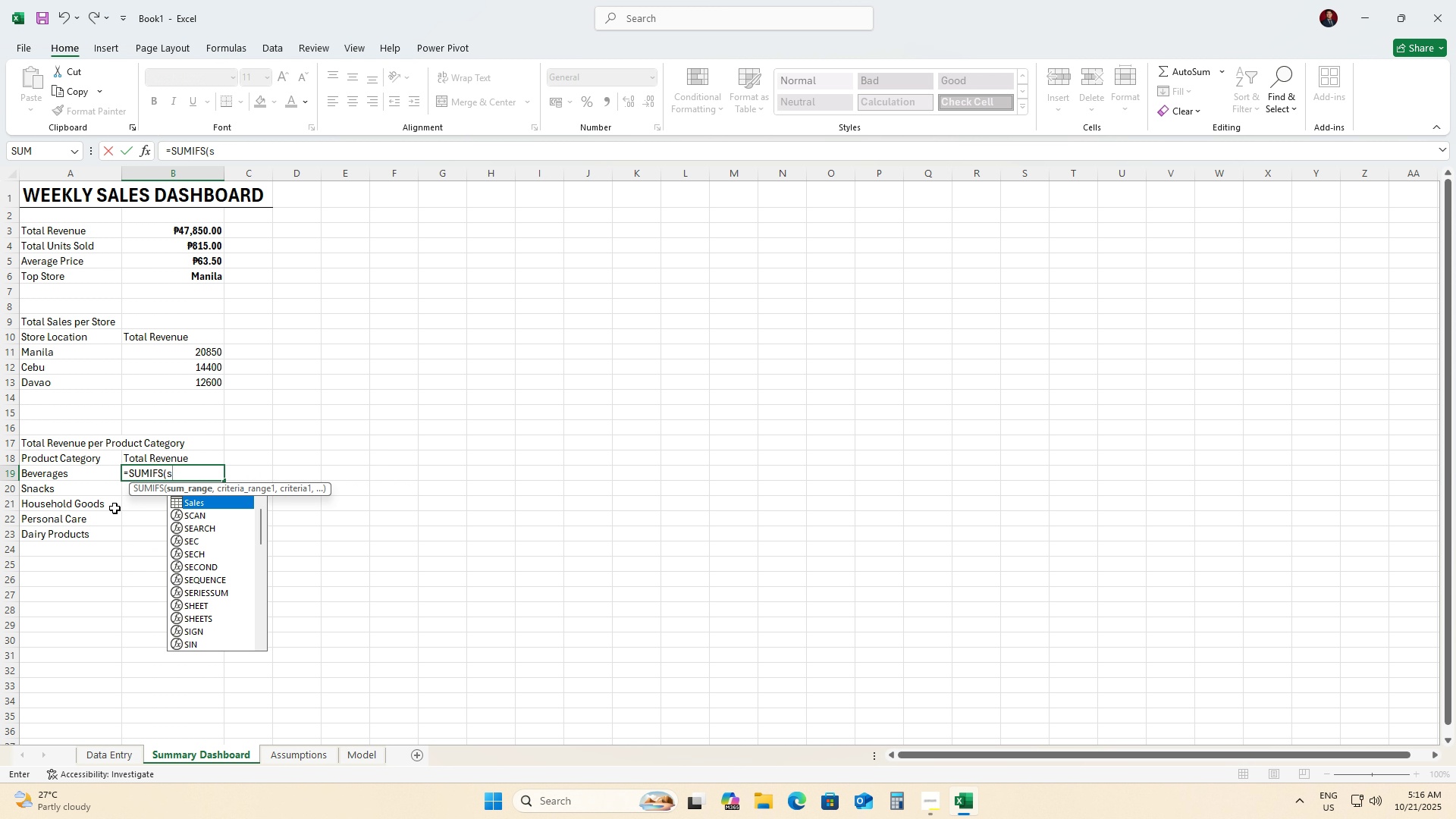 
key(Space)
 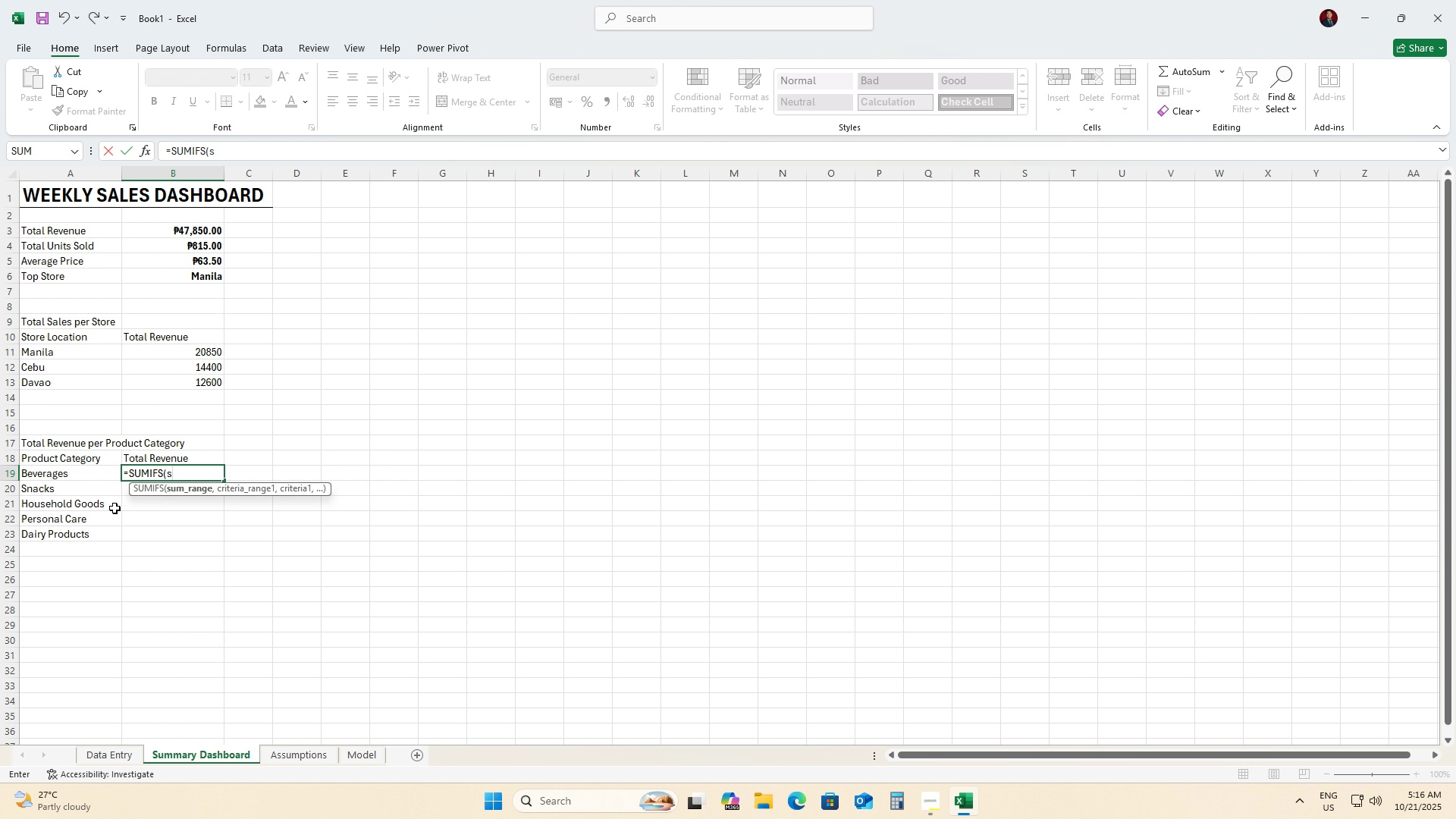 
key(Backspace)
 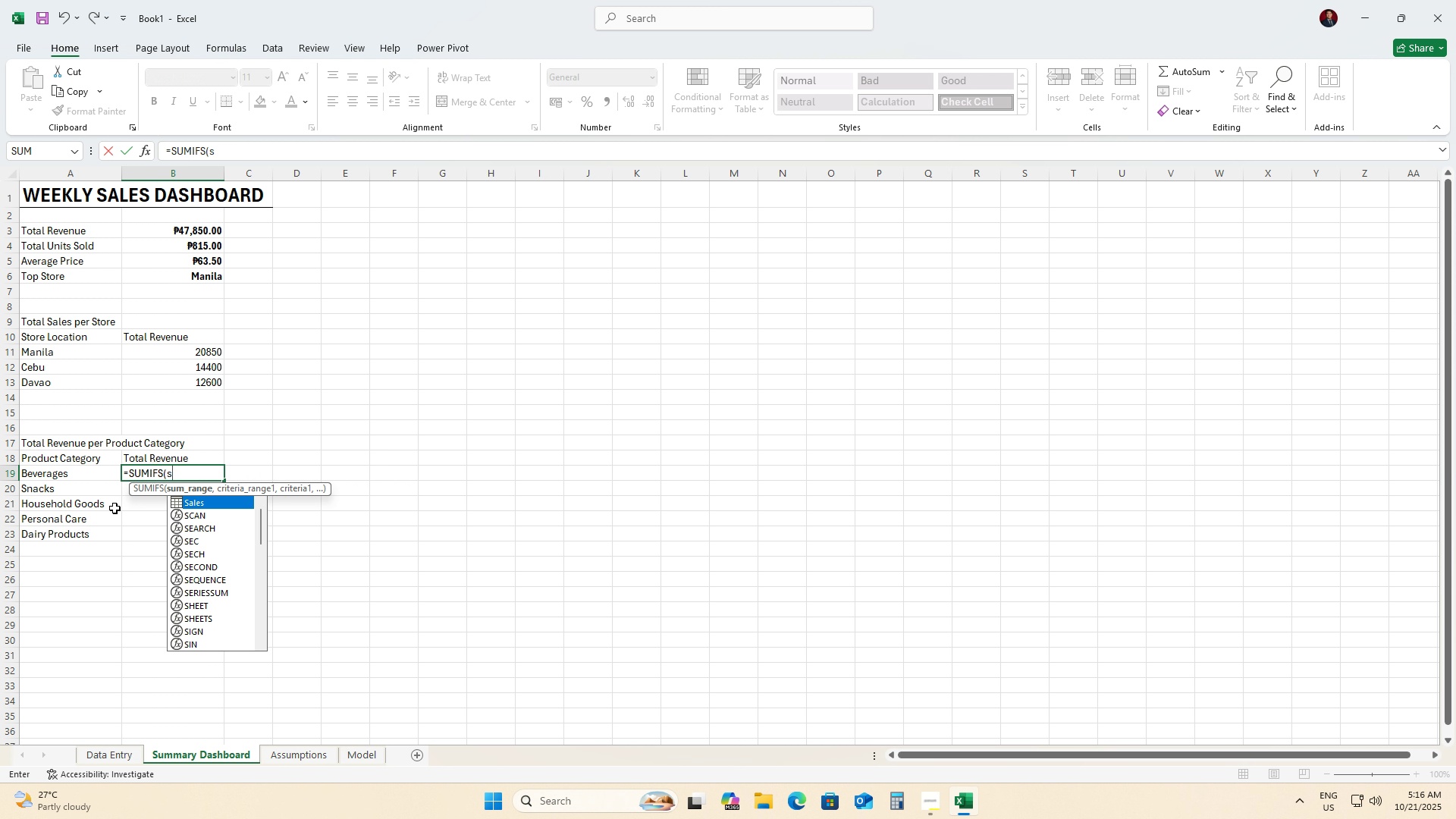 
key(Tab)
 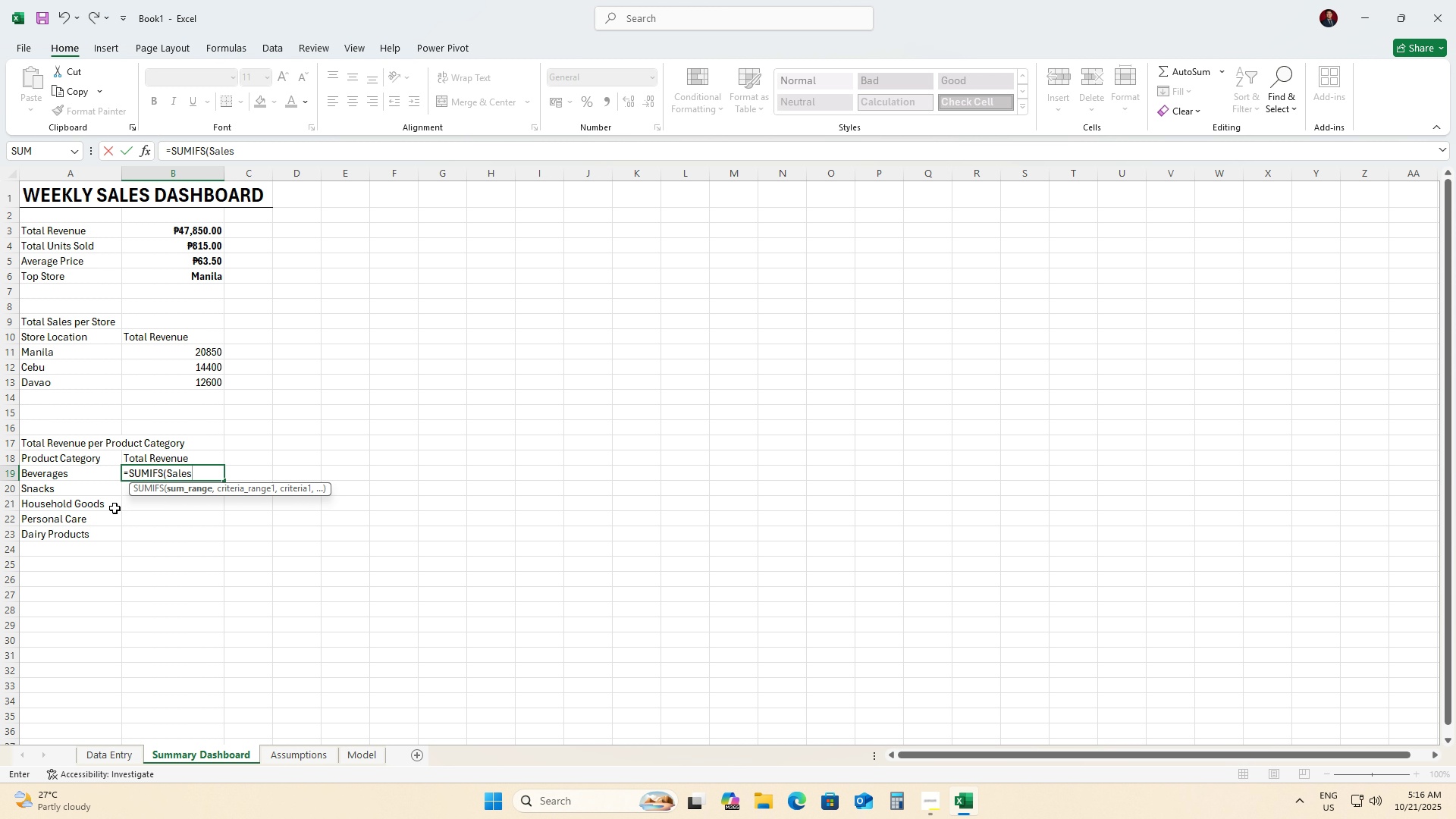 
key(BracketLeft)
 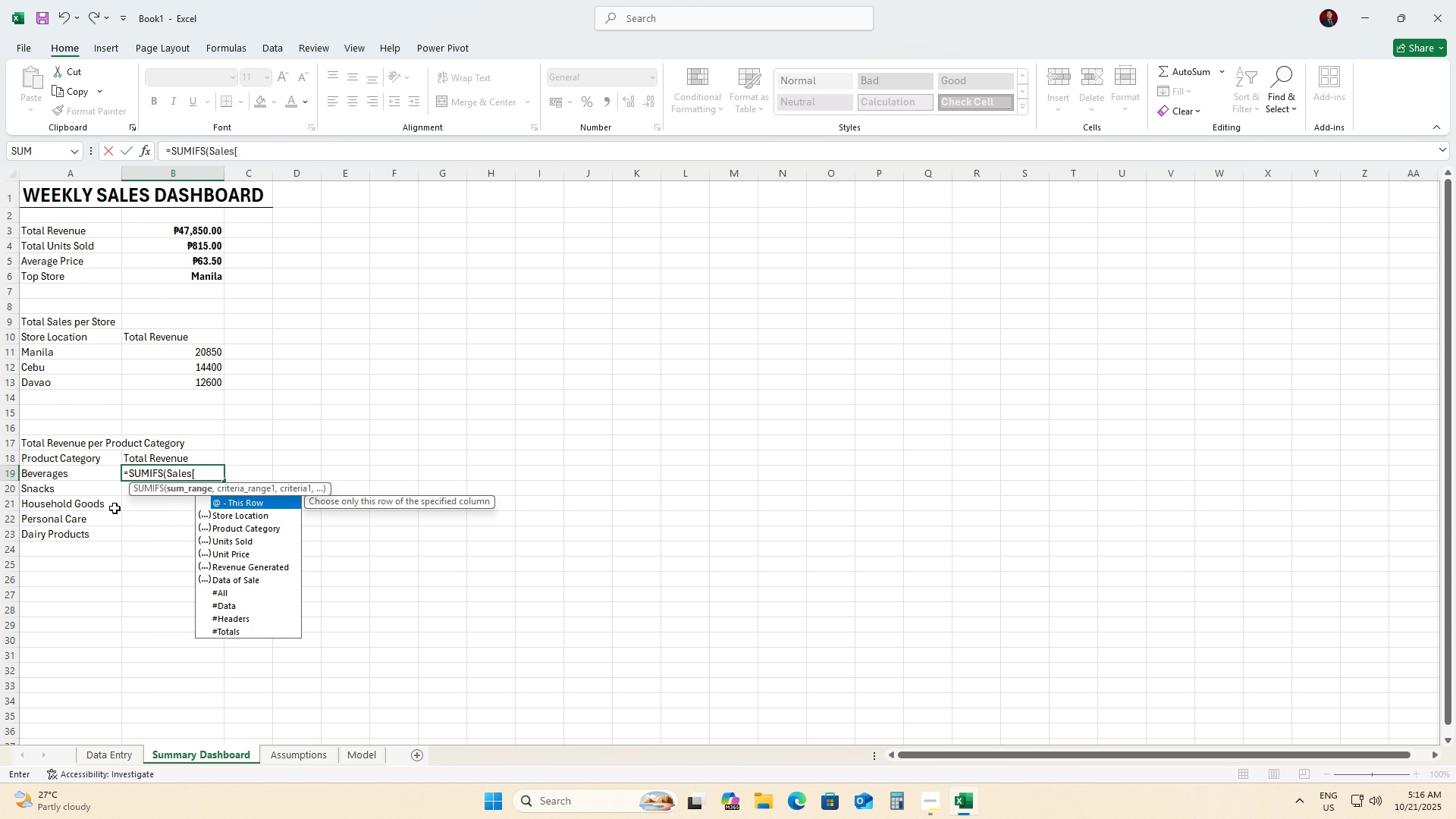 
key(R)
 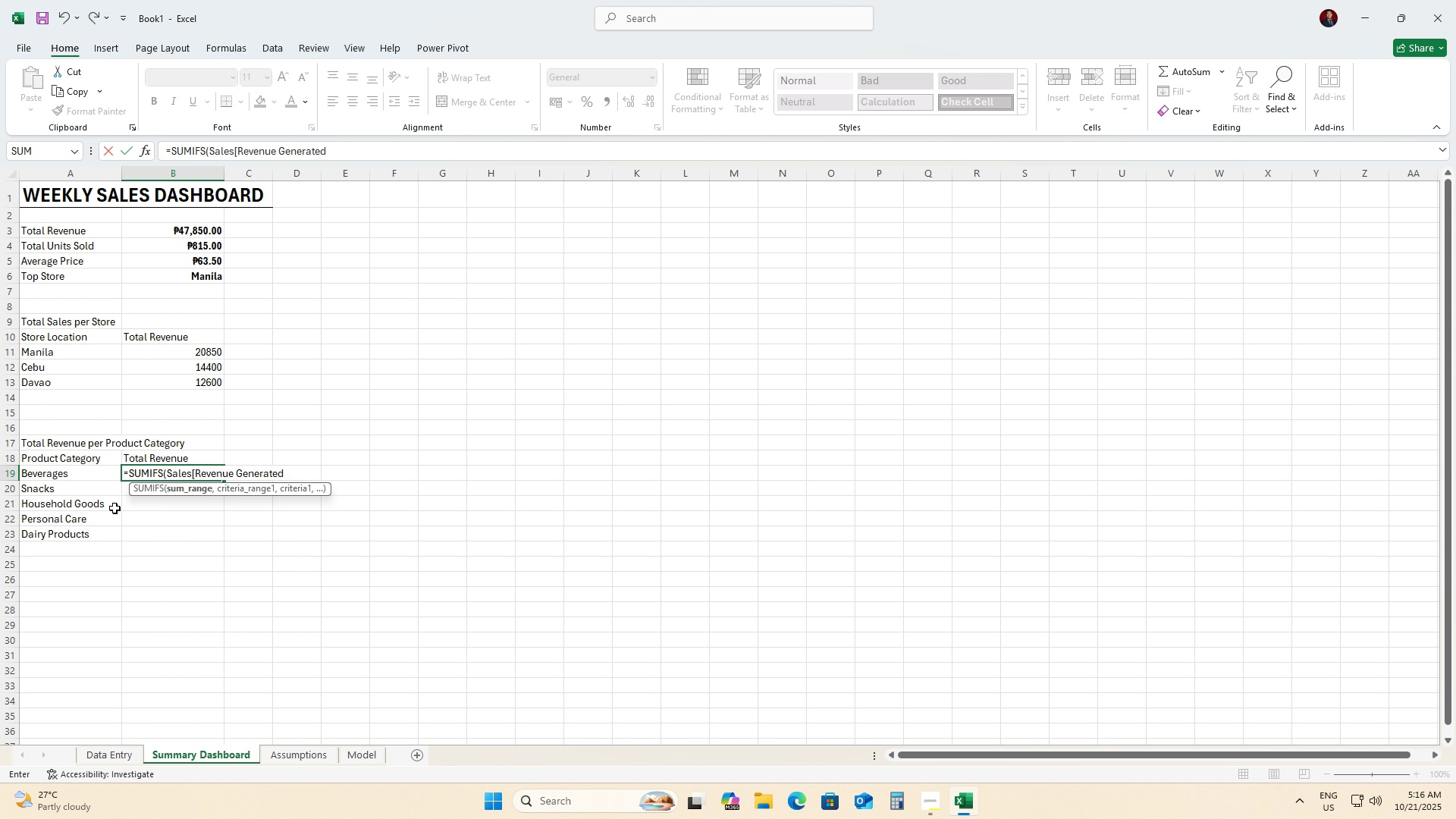 
key(Tab)
 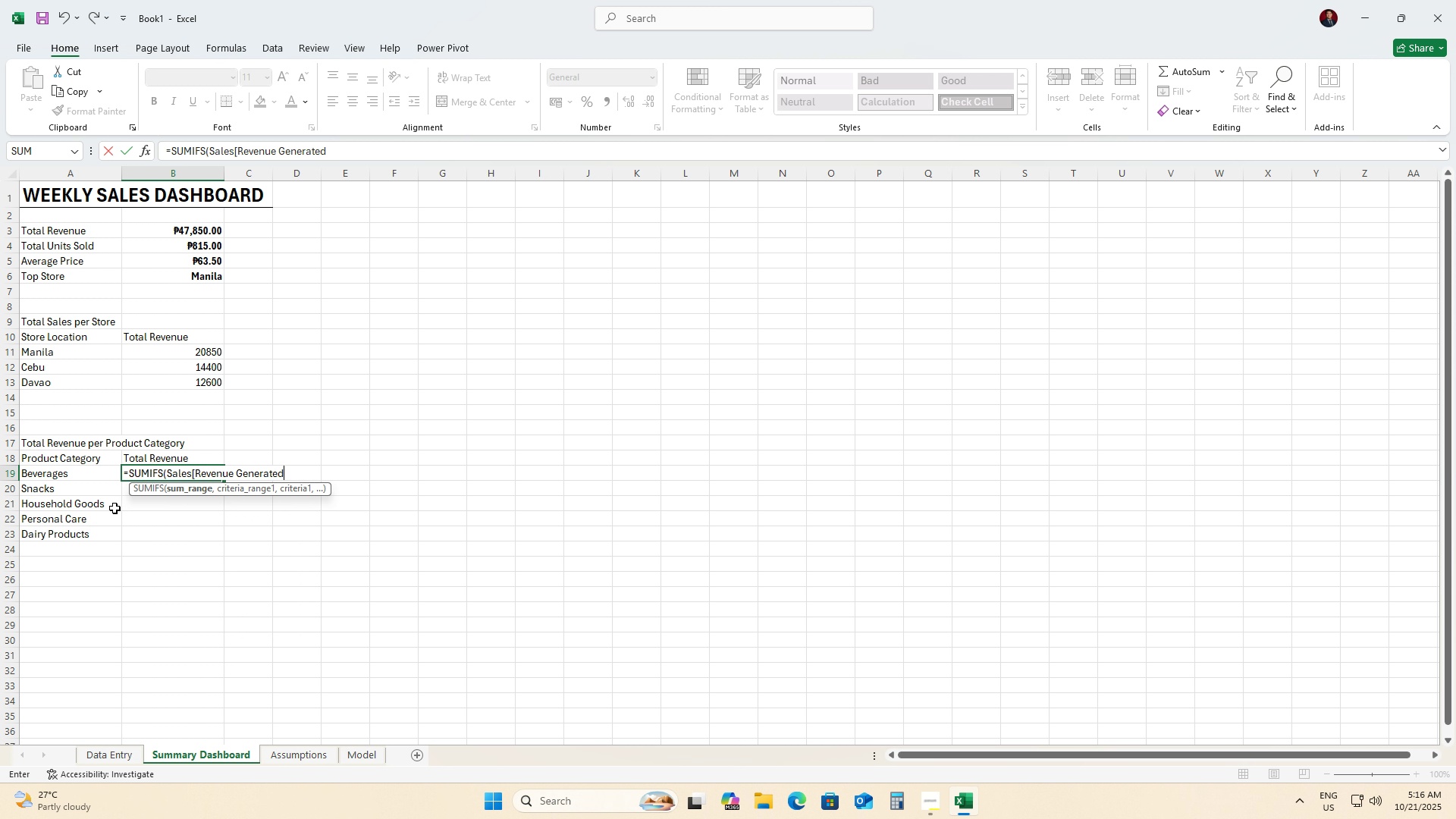 
key(BracketRight)
 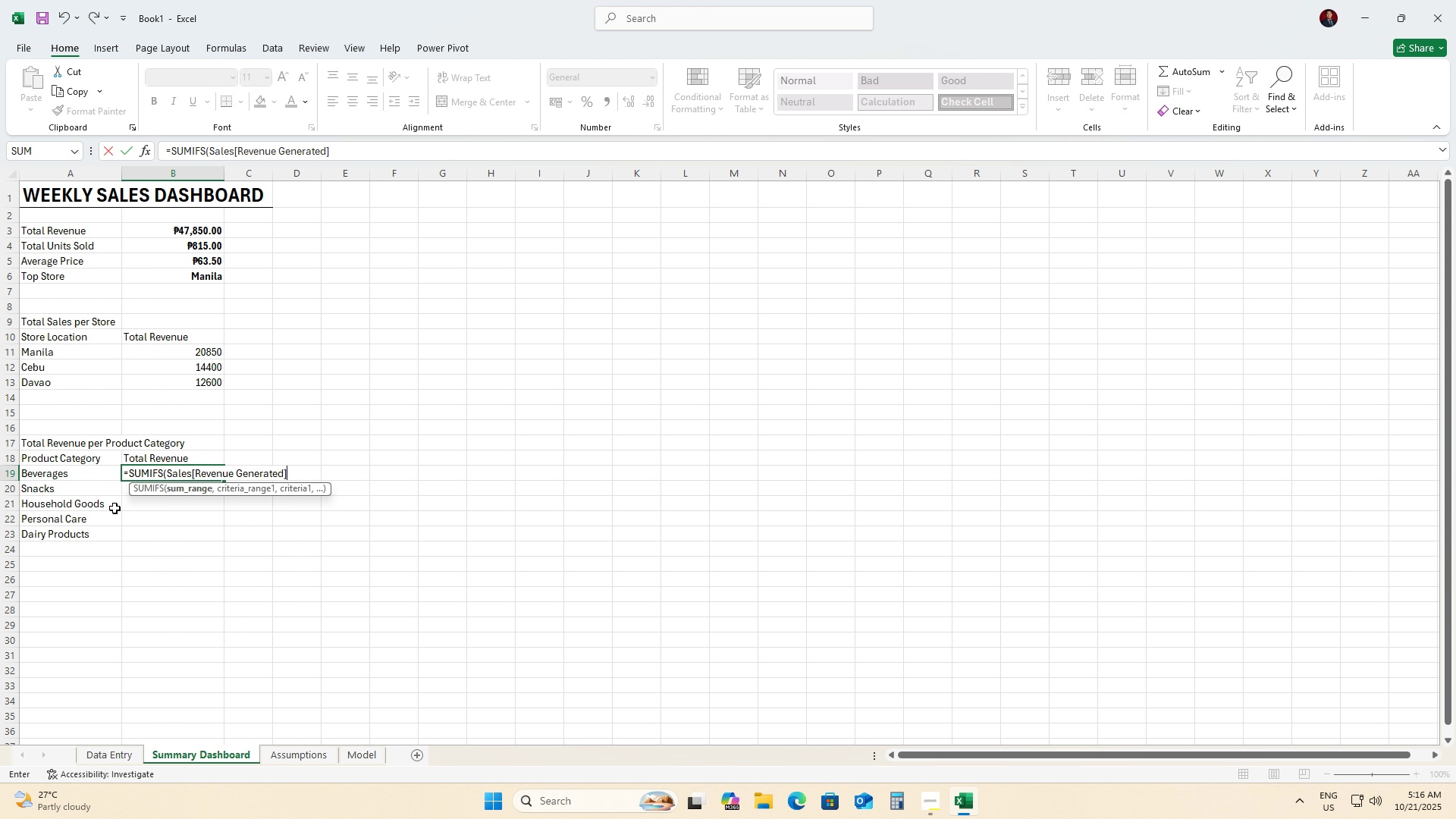 
key(Comma)
 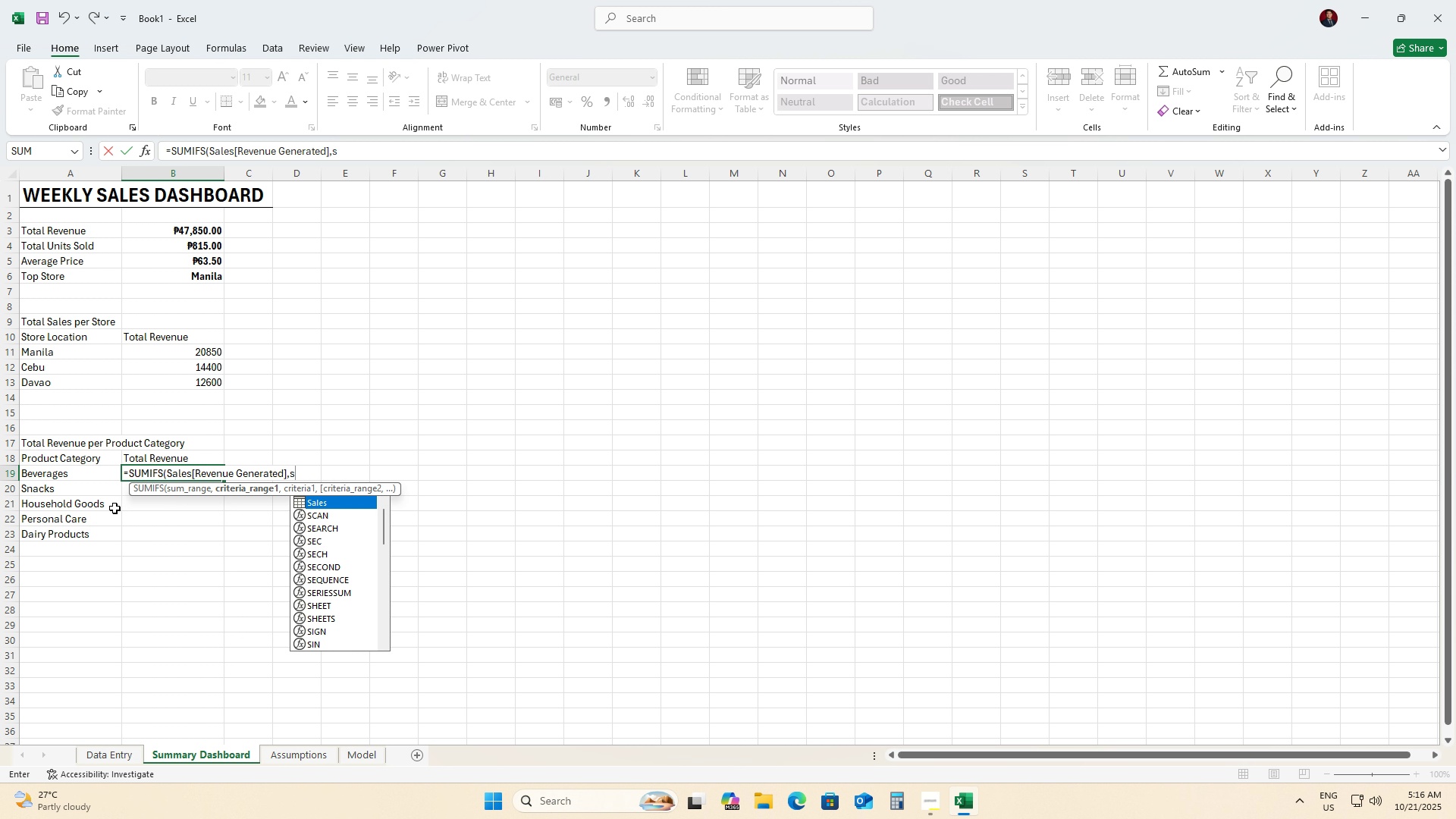 
key(S)
 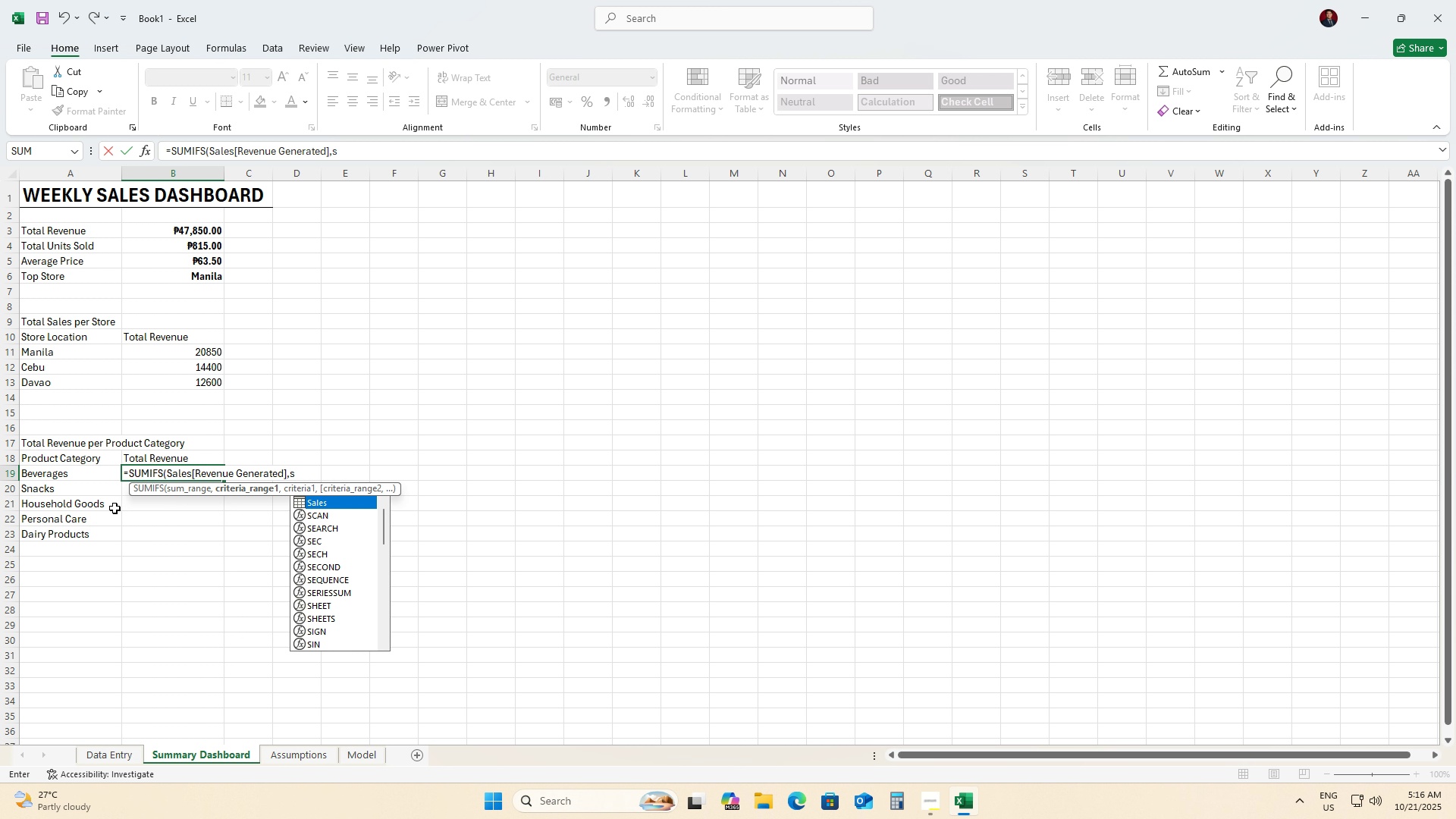 
key(Tab)
 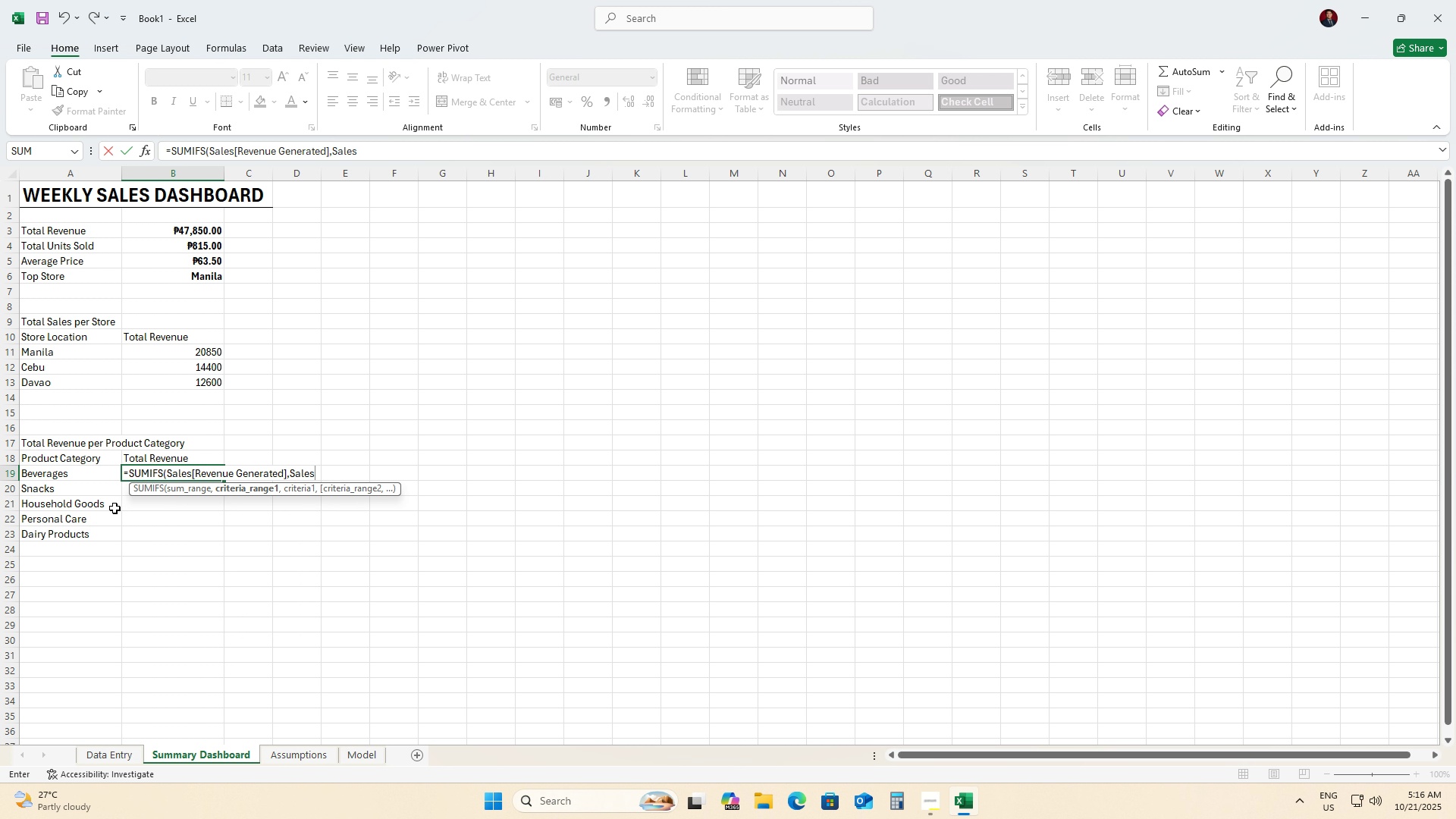 
key(P)
 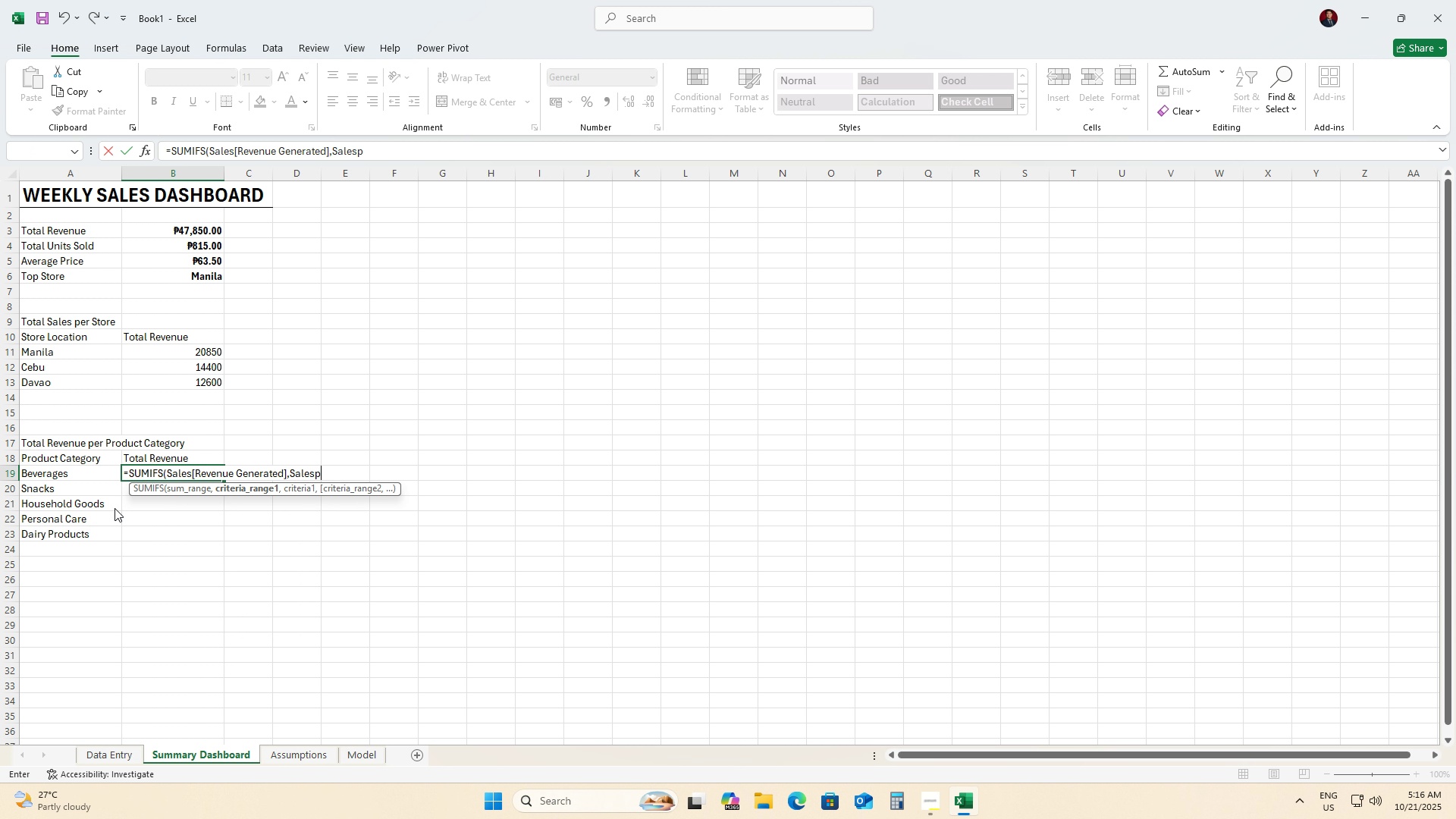 
key(Tab)
 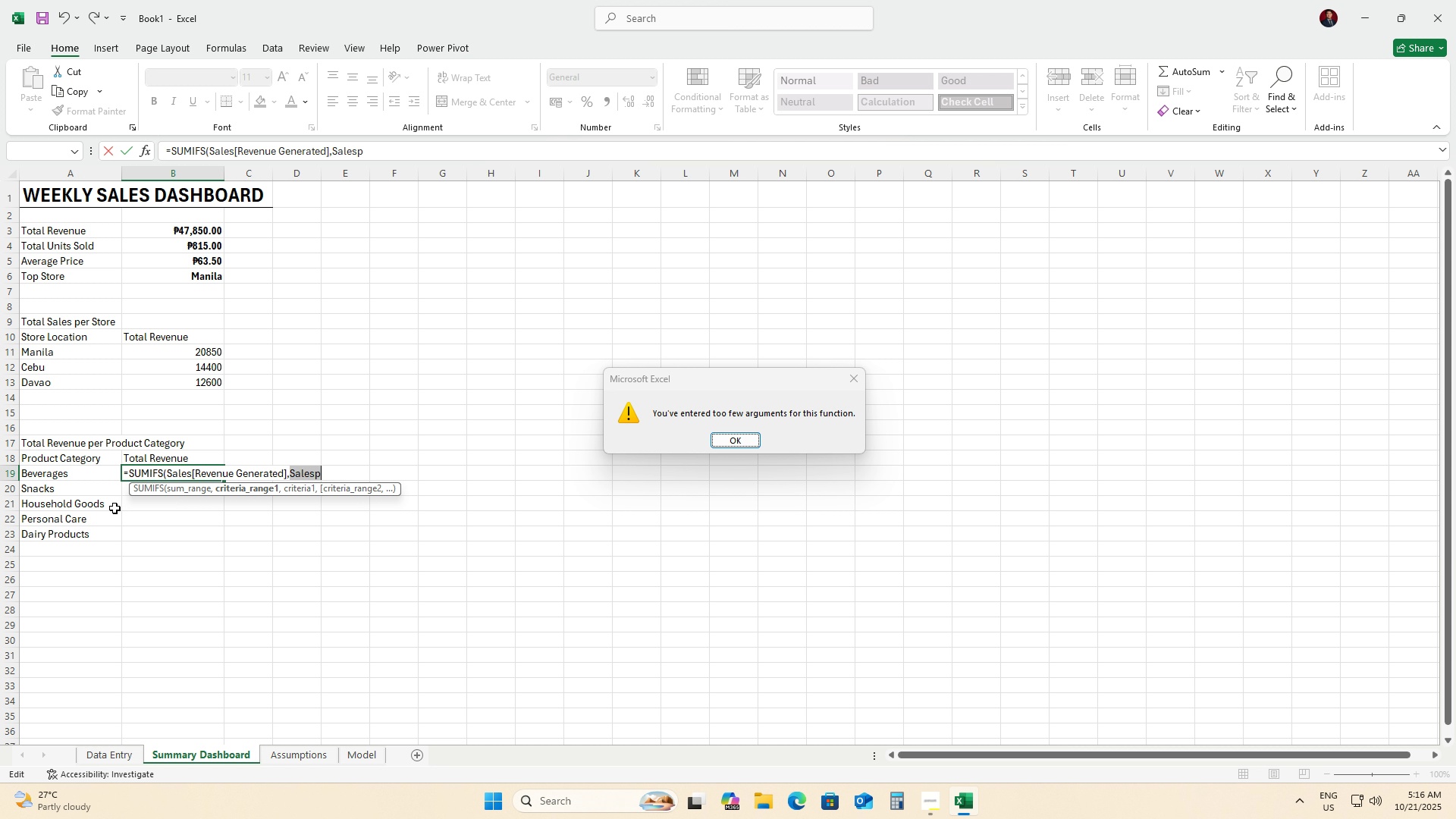 
key(BracketRight)
 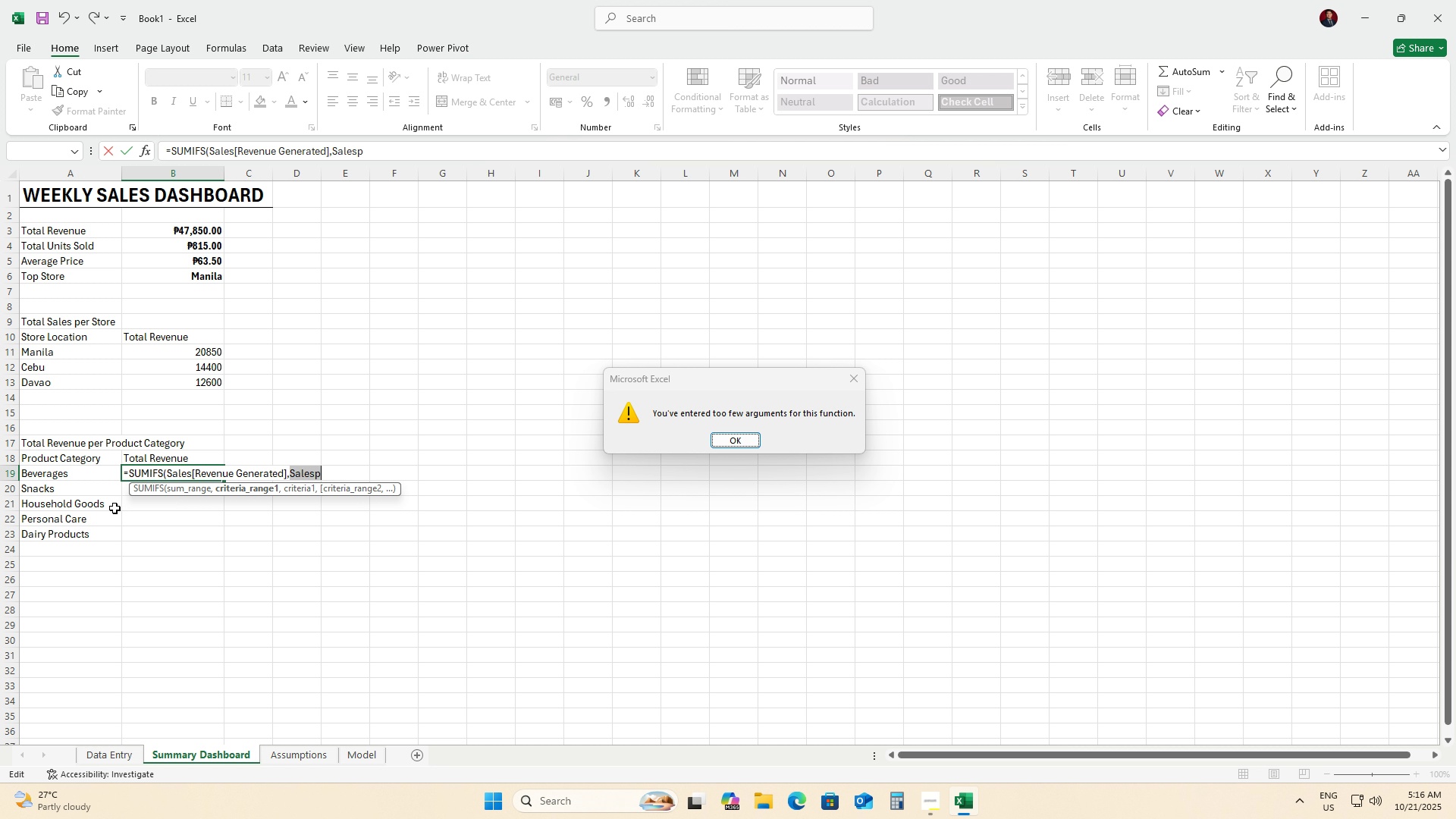 
key(Enter)
 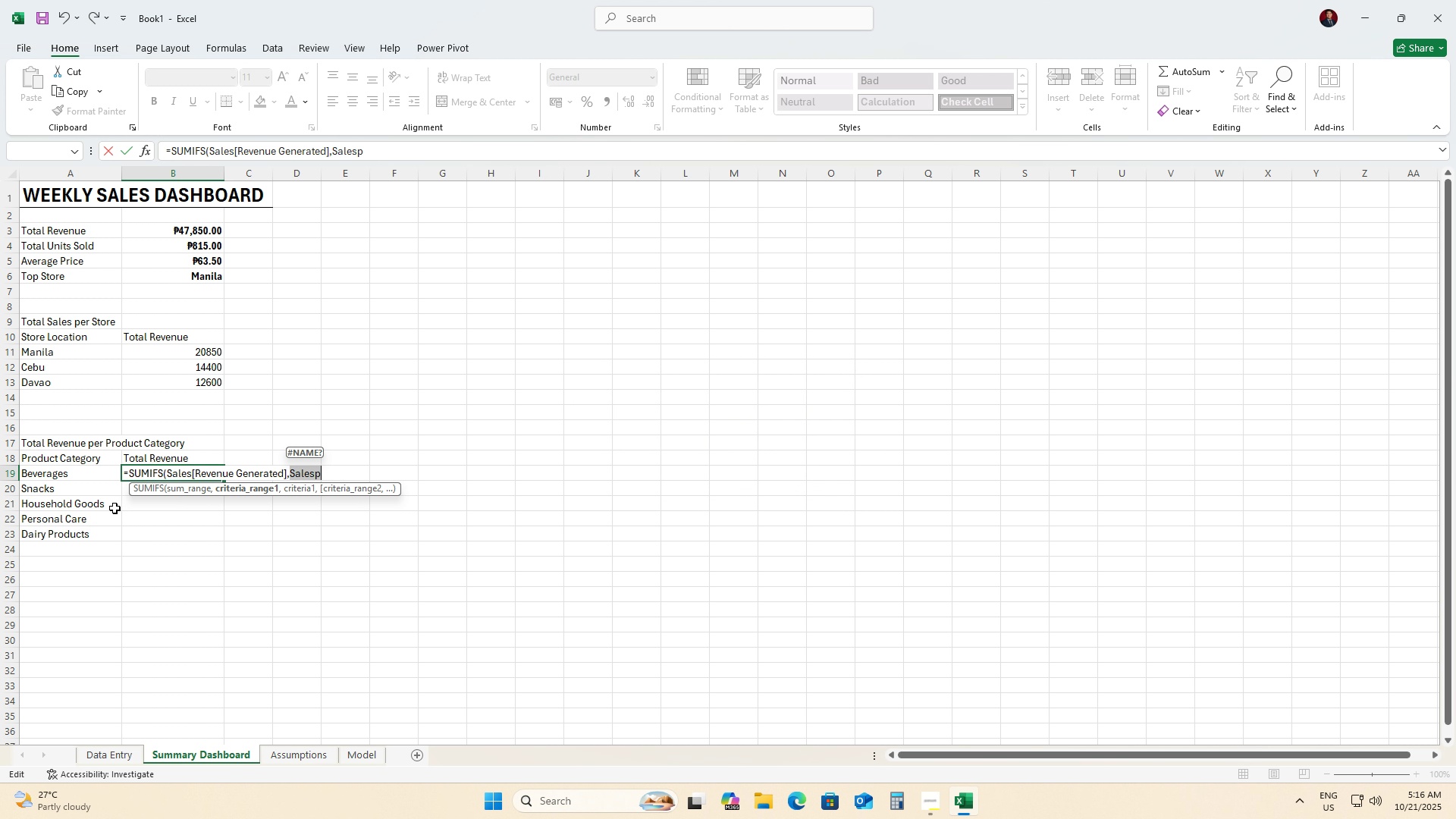 
key(Backspace)
 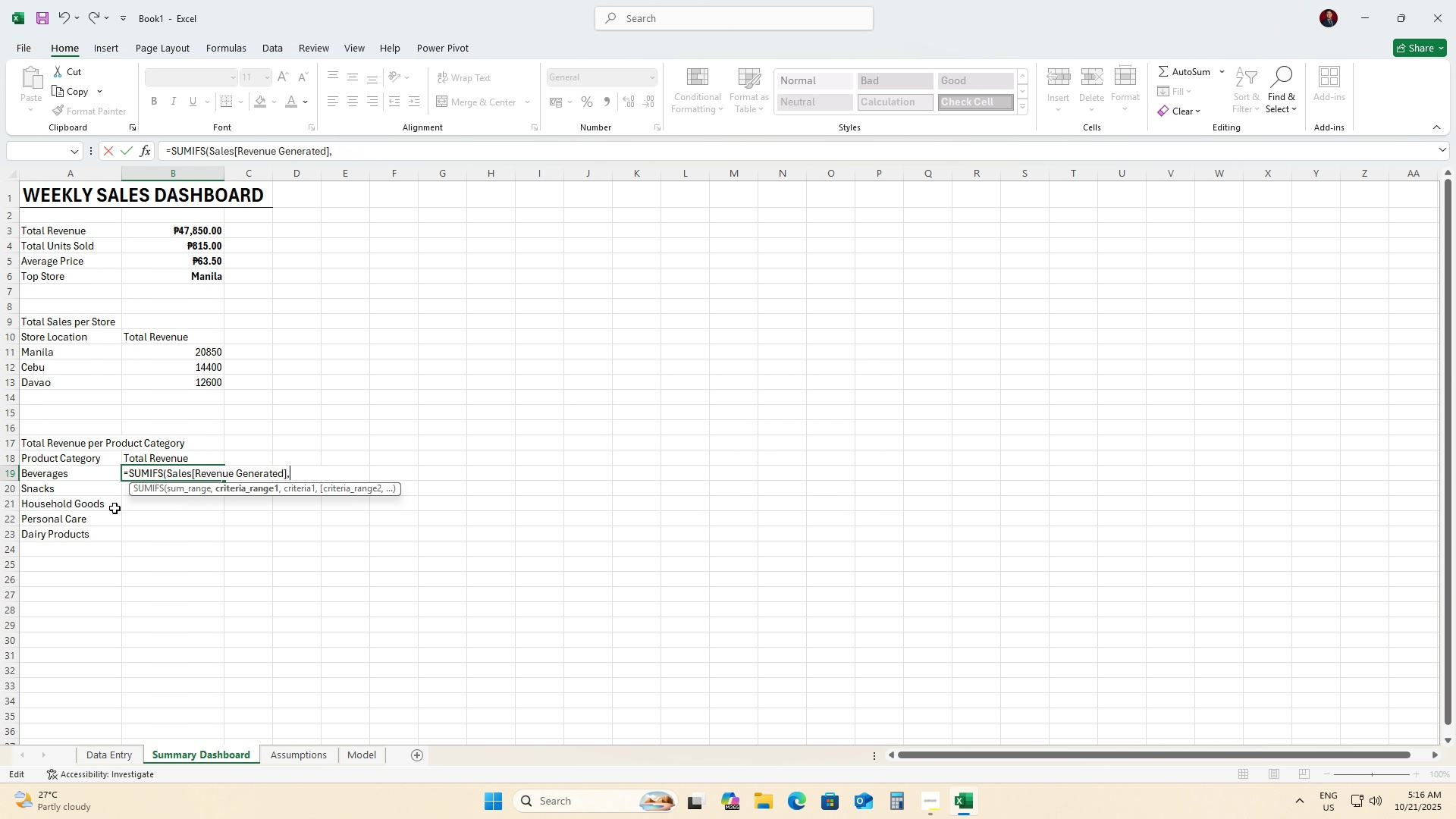 
key(Shift+ShiftLeft)
 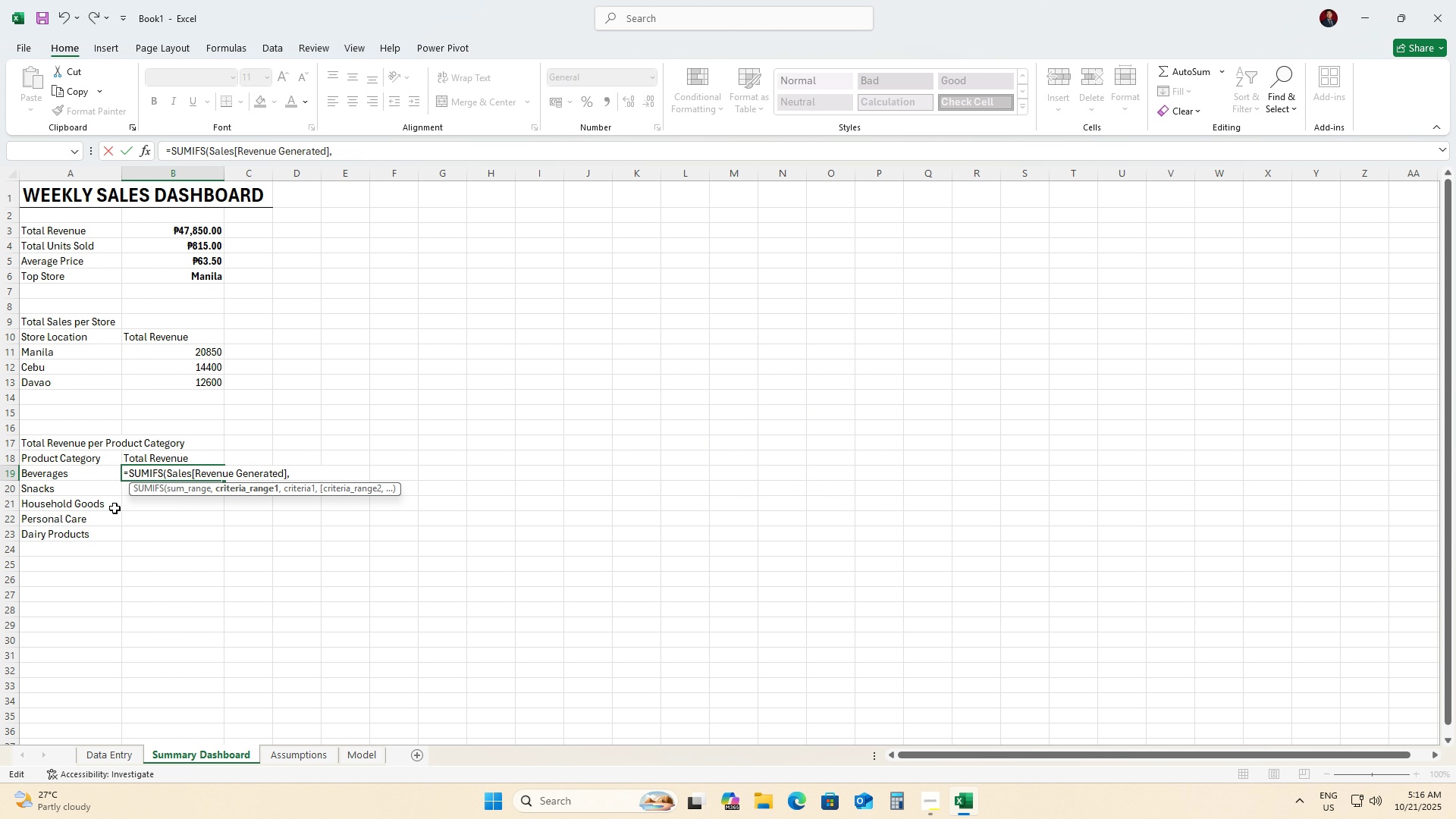 
key(S)
 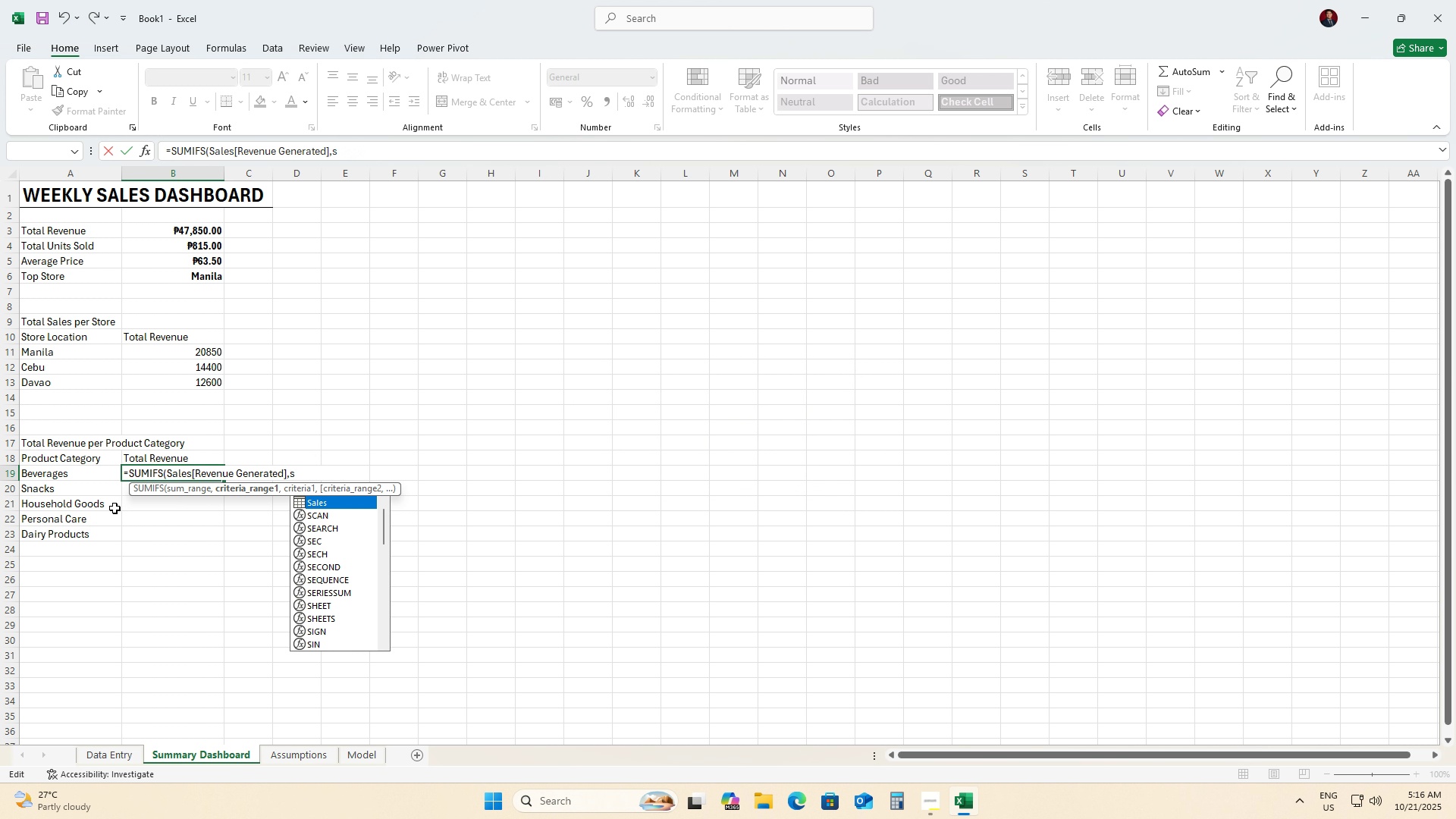 
key(Tab)
 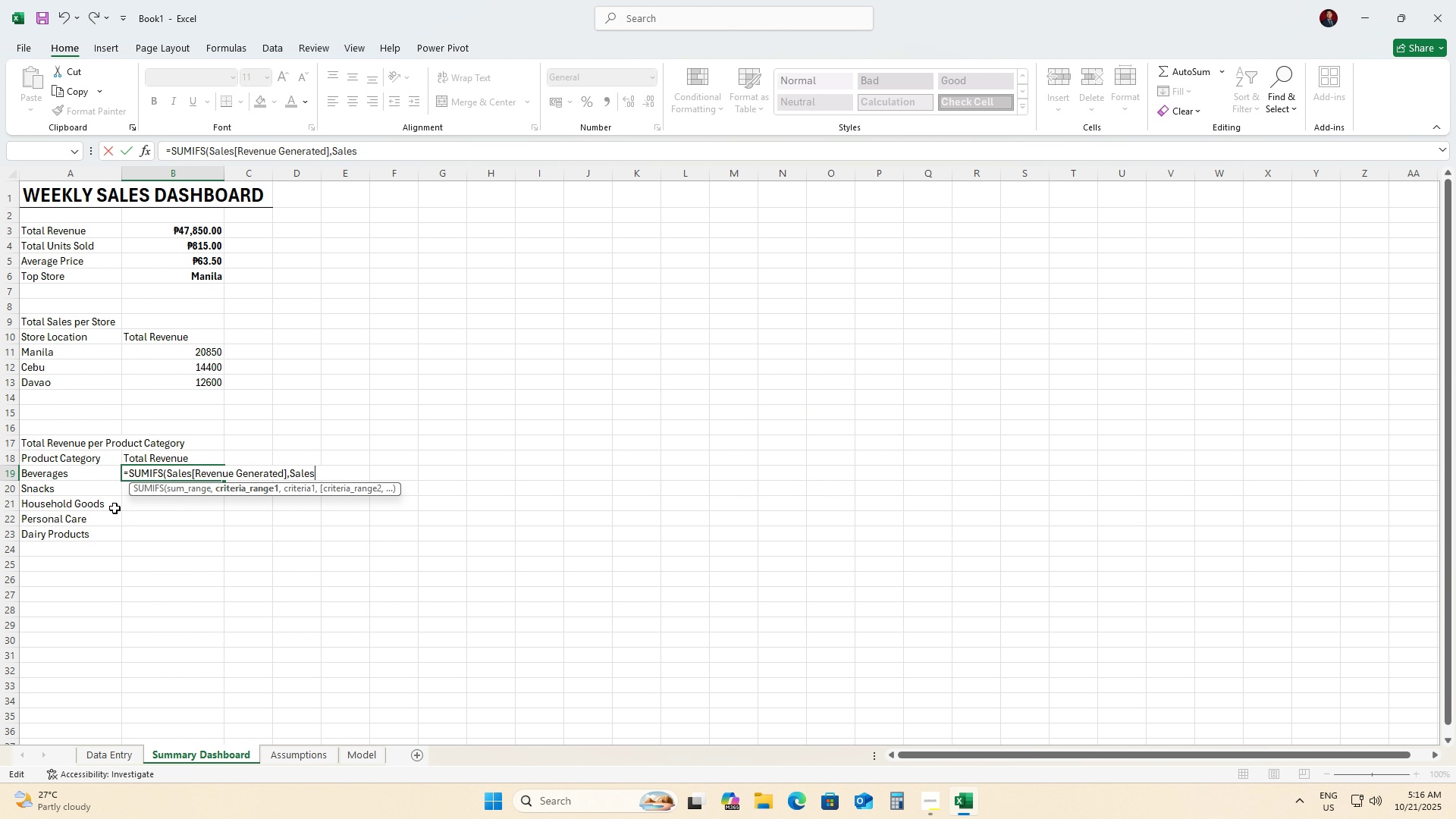 
type([p)
key(Tab)
type(],A19))
 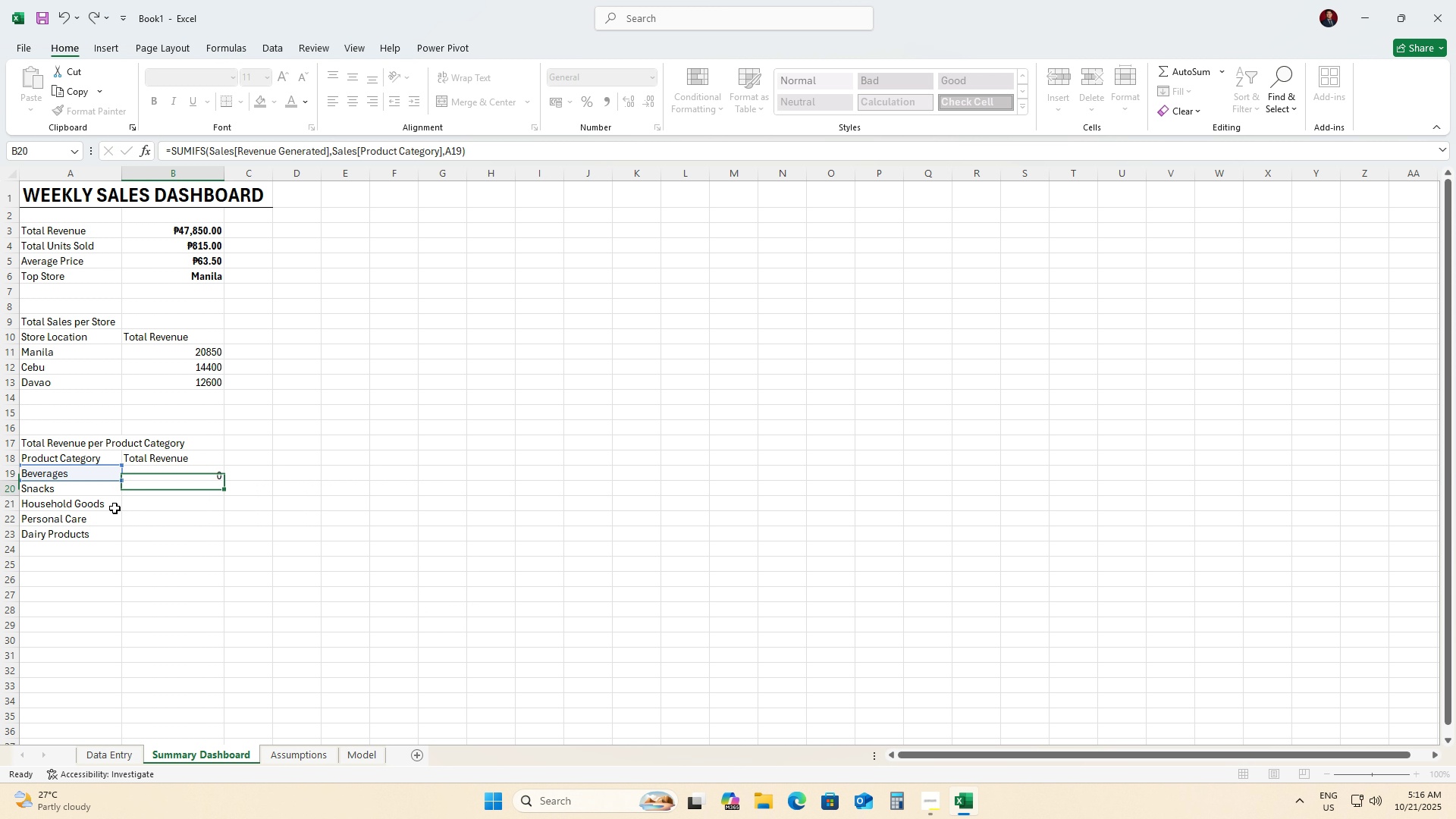 
key(Enter)
 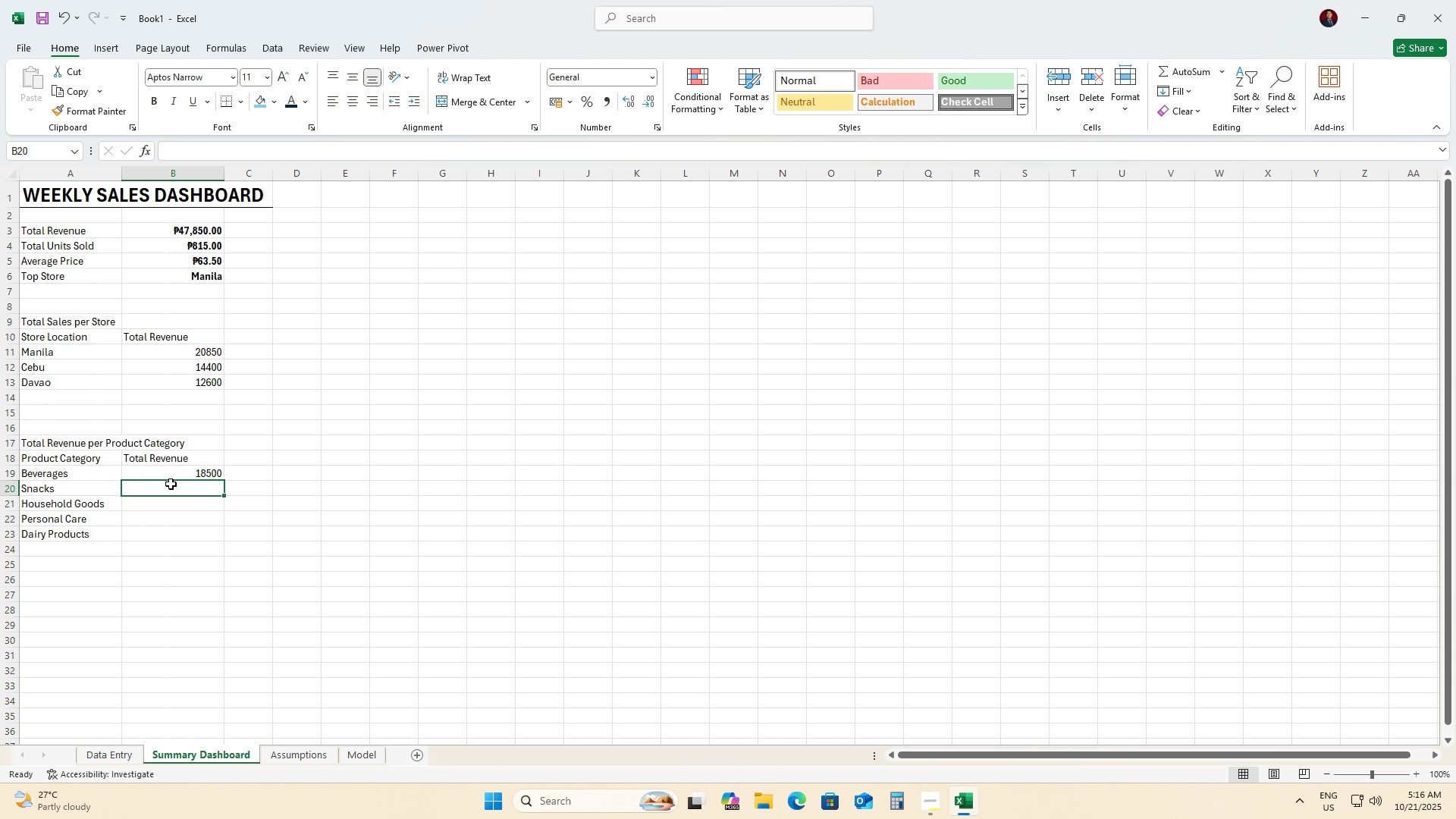 
wait(6.09)
 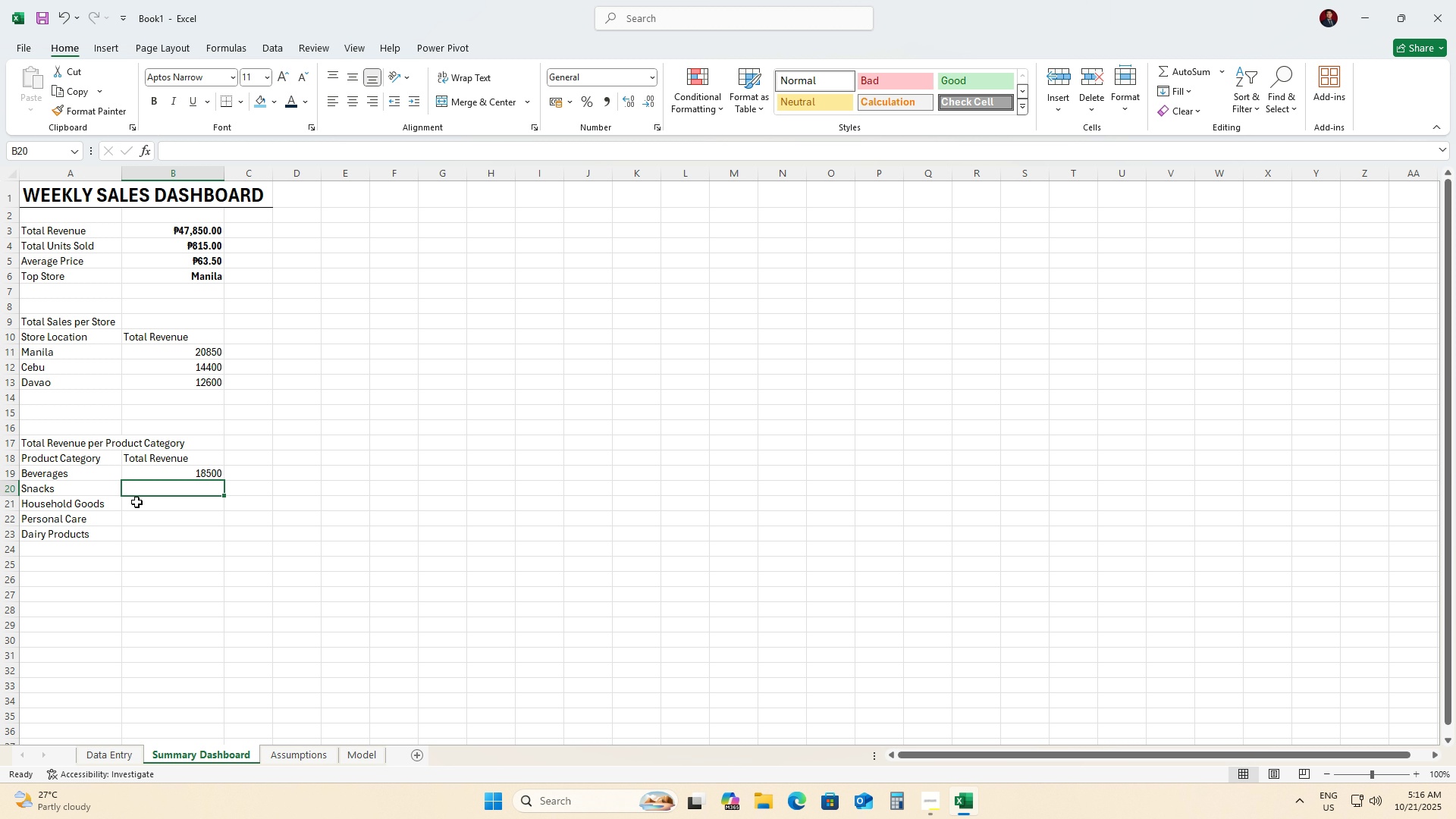 
left_click([193, 475])
 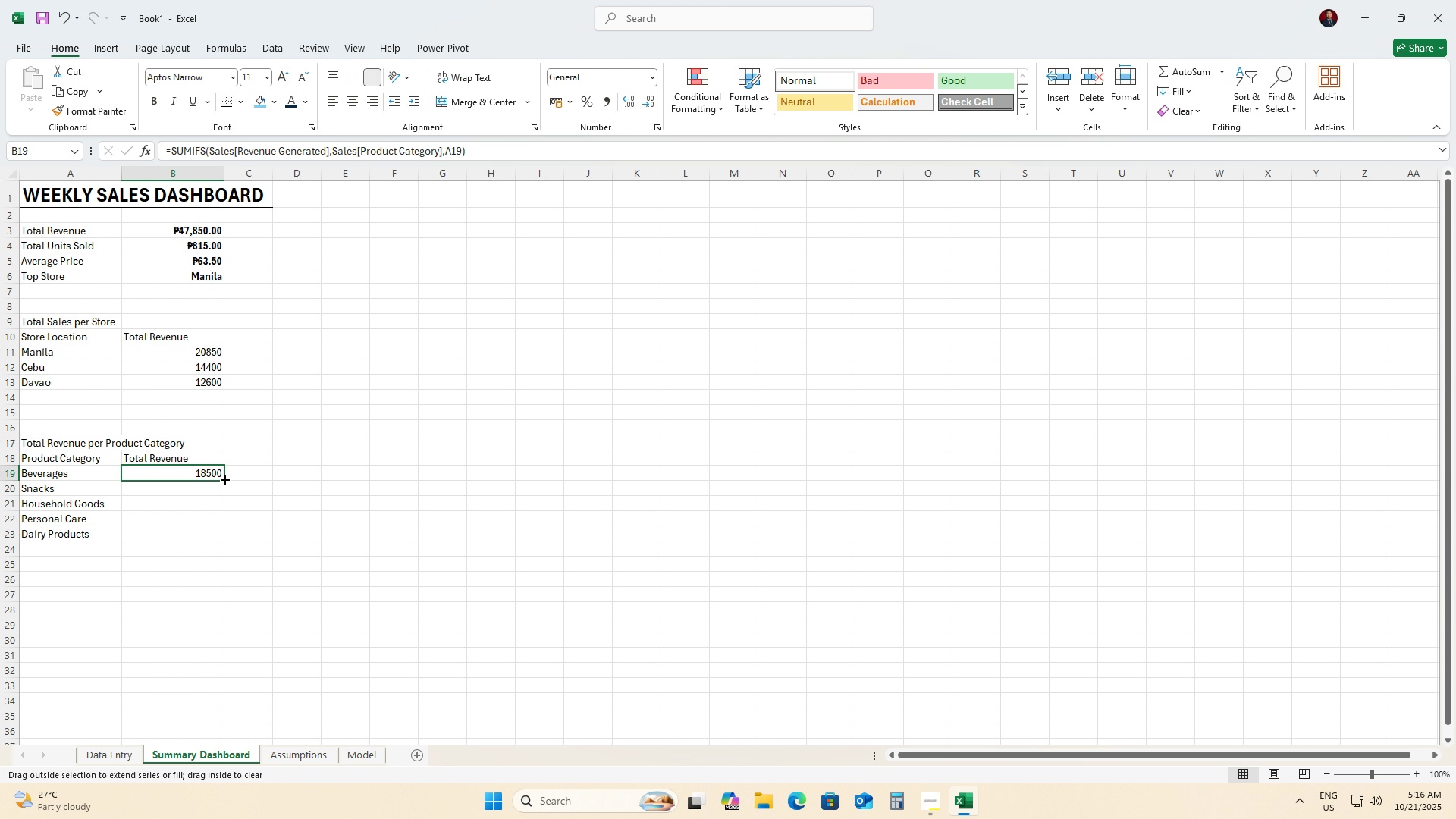 
left_click_drag(start_coordinate=[224, 479], to_coordinate=[218, 535])
 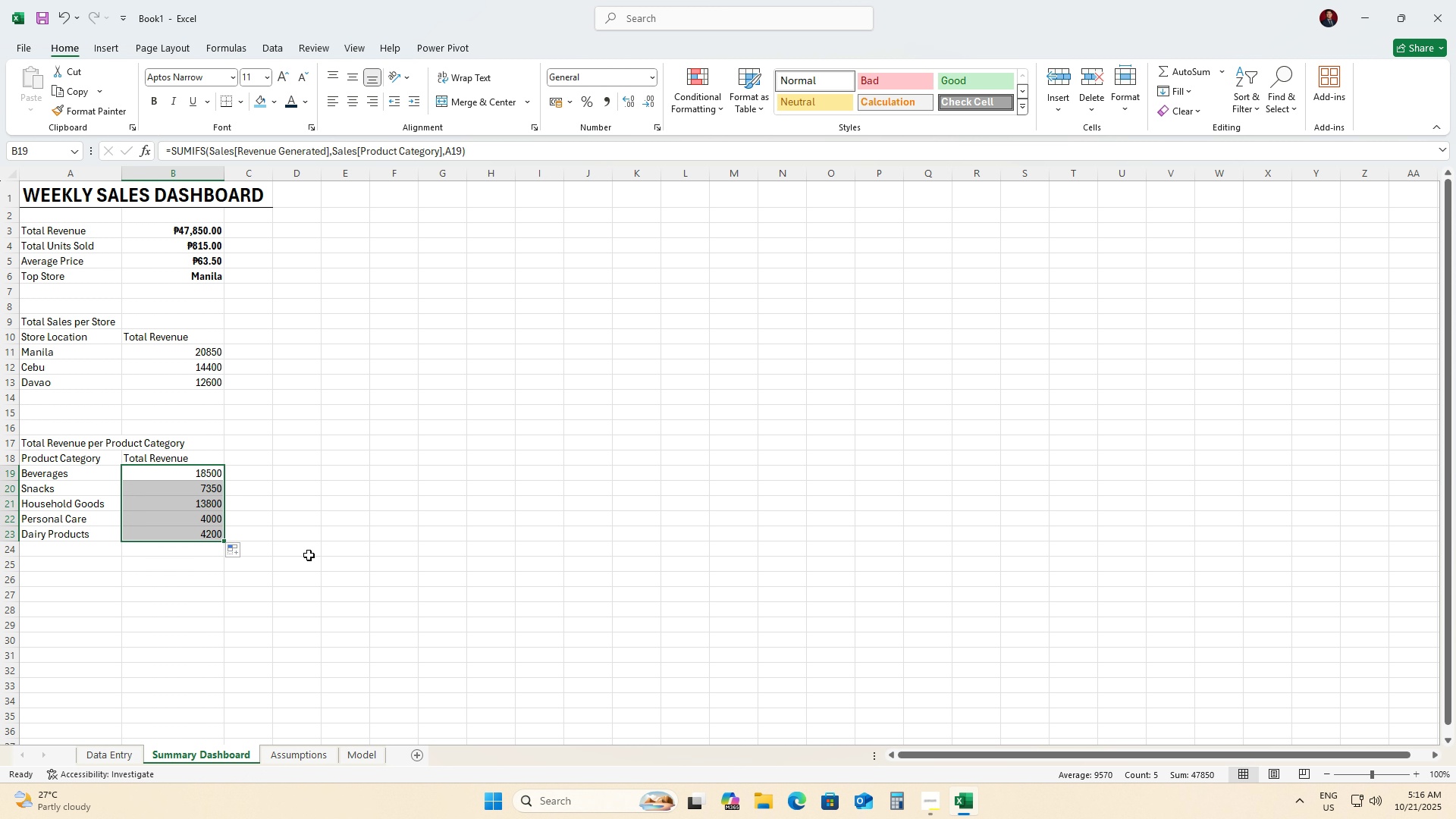 
left_click([309, 555])
 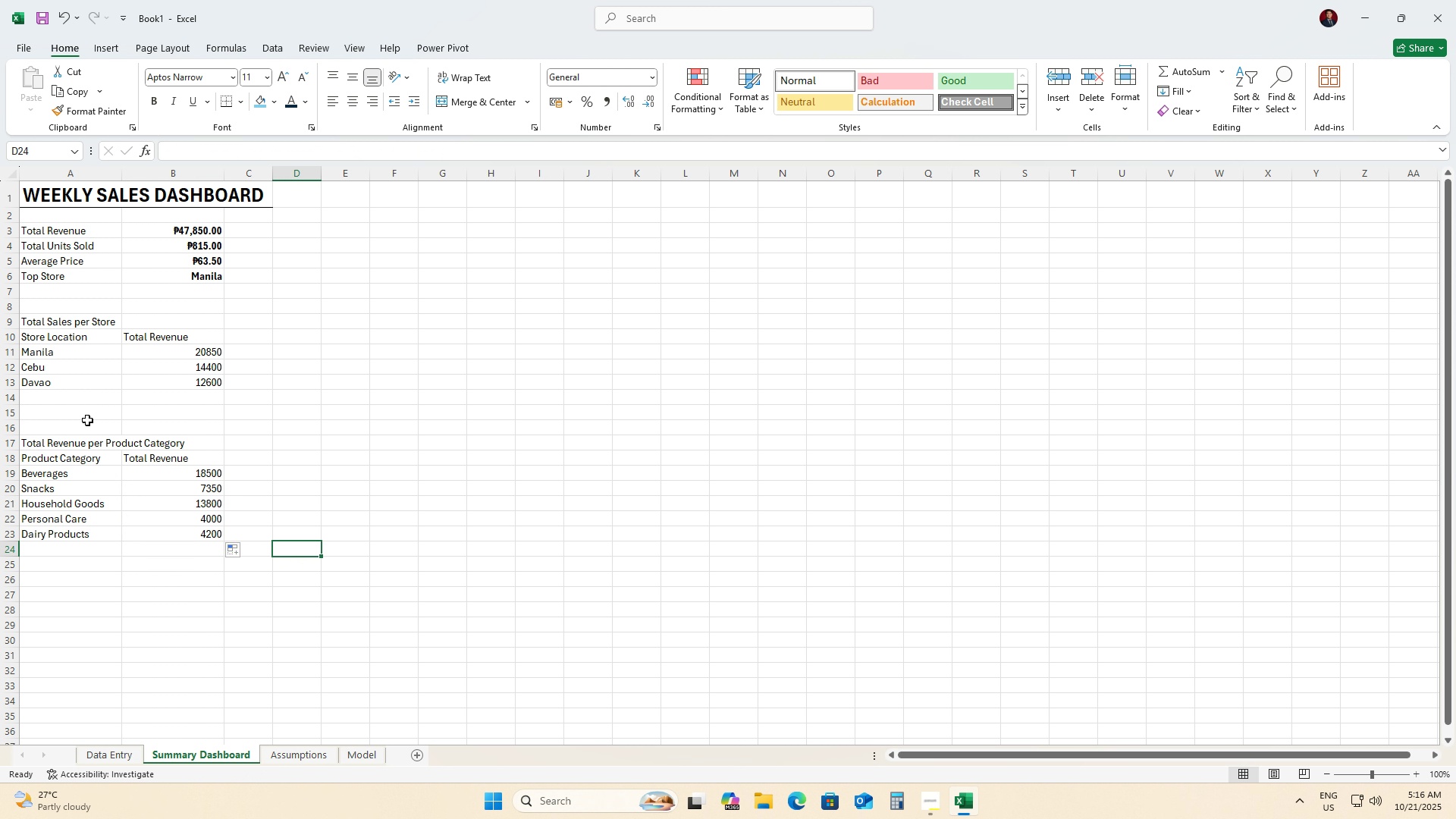 
wait(5.66)
 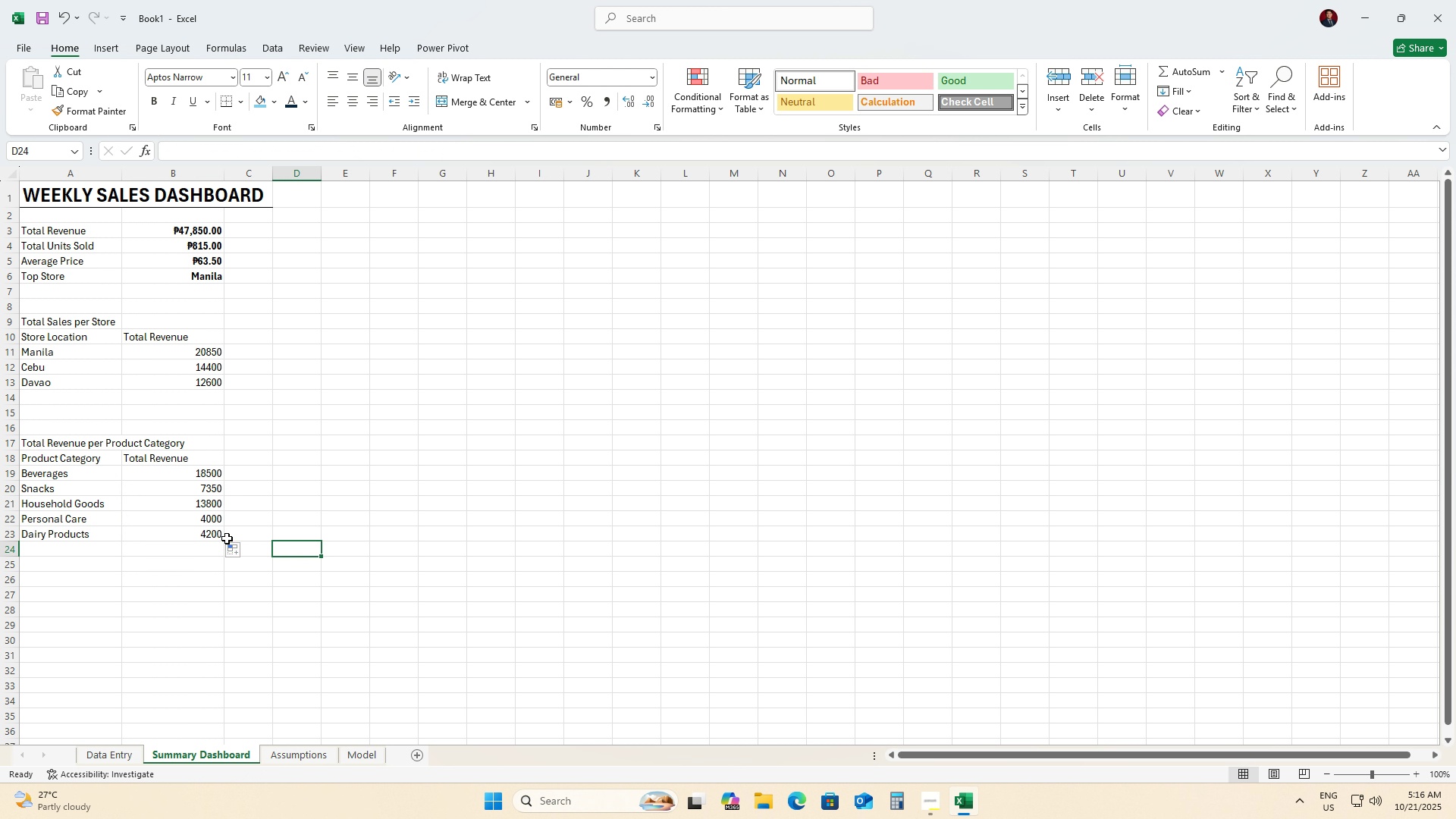 
left_click([51, 338])
 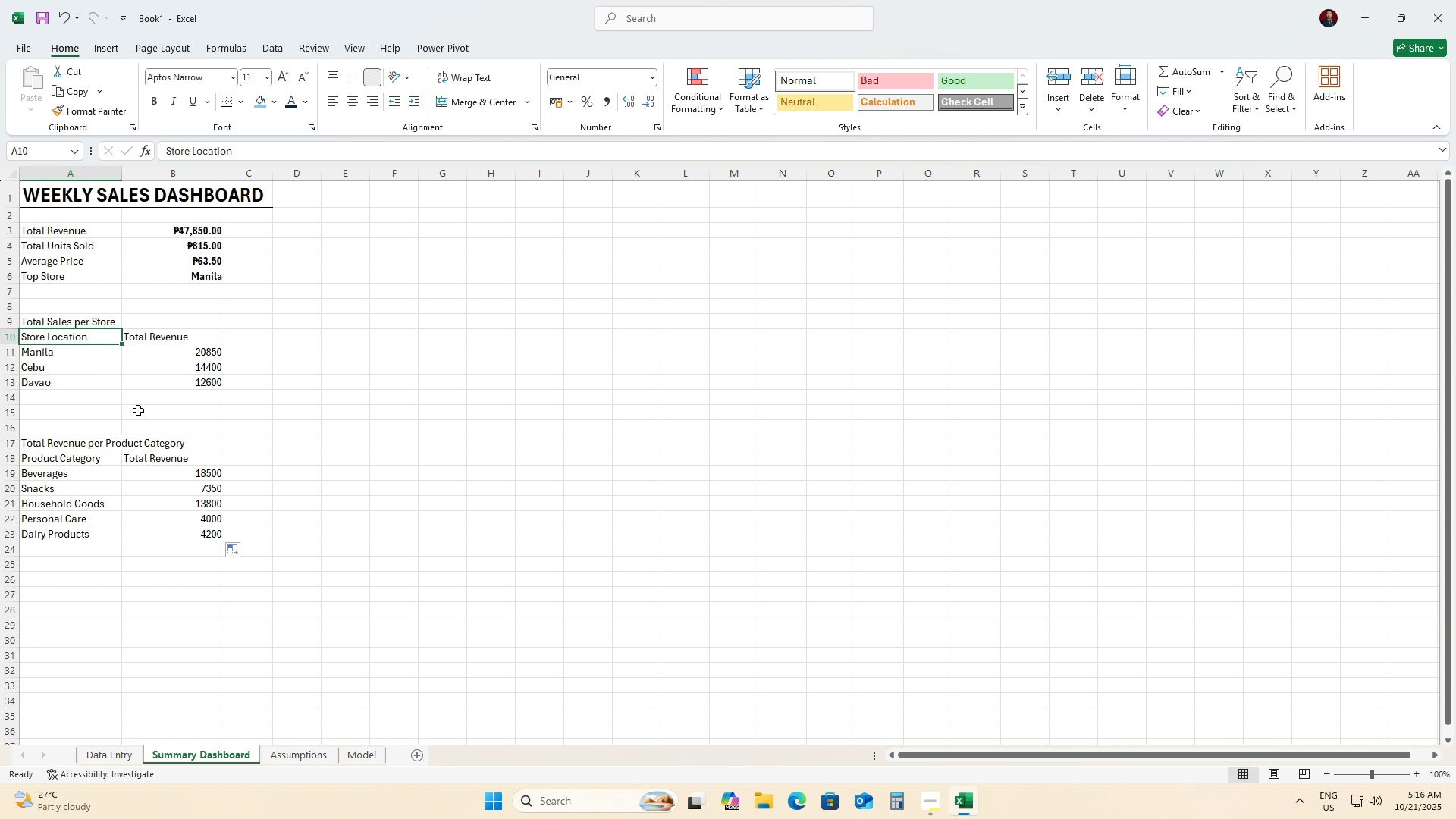 
wait(5.45)
 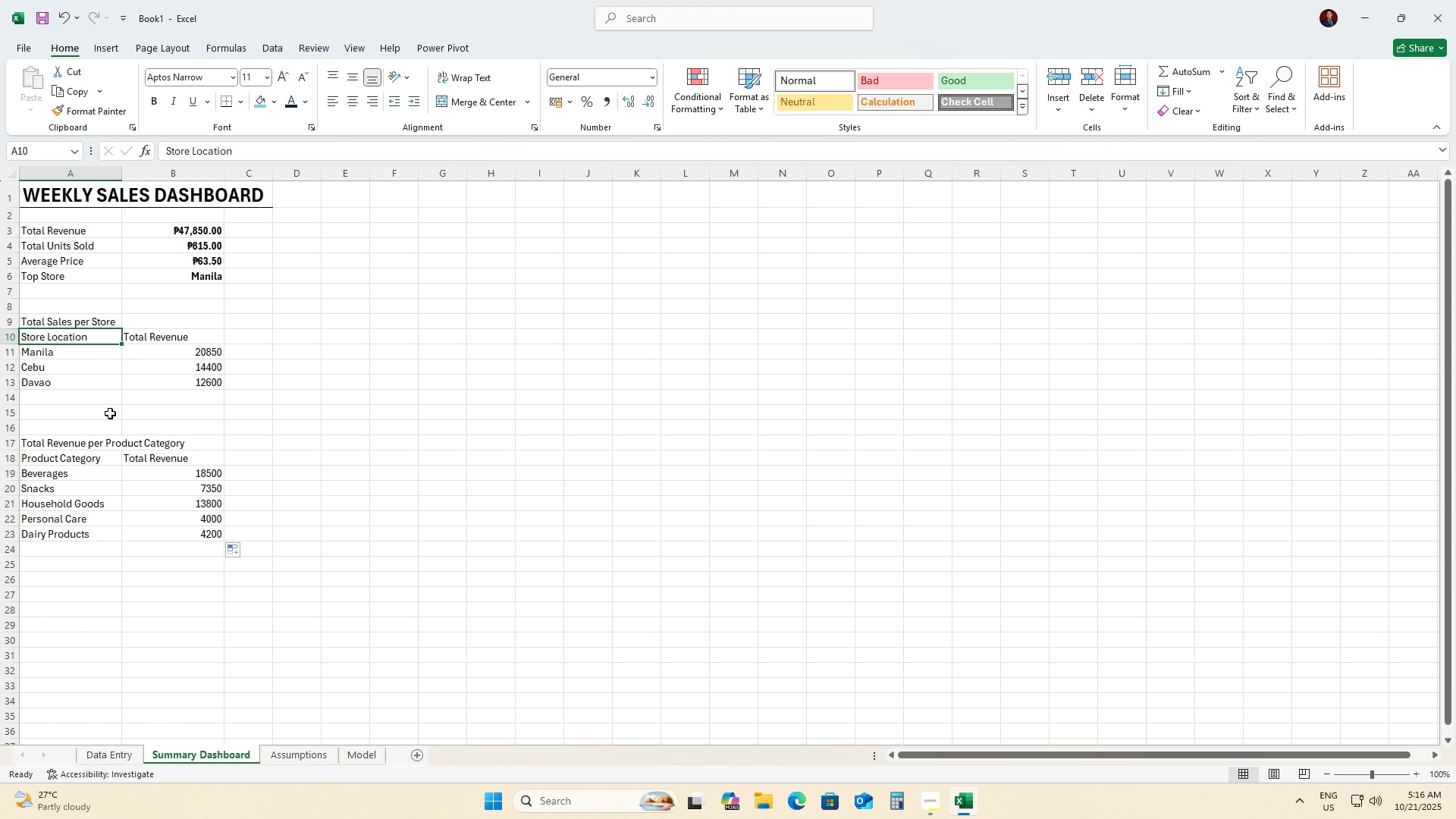 
hold_key(key=ShiftLeft, duration=0.66)
left_click([199, 381])
 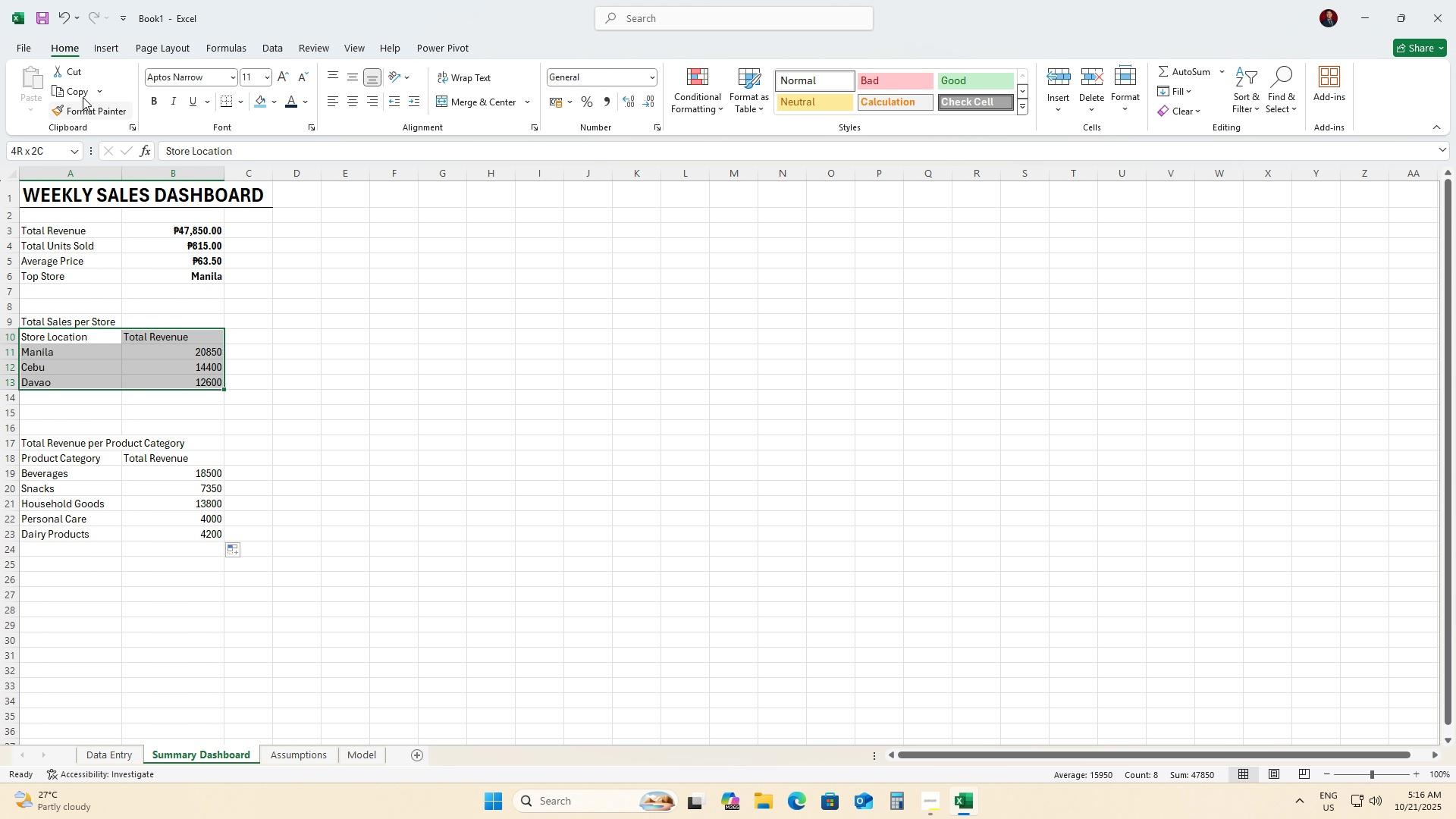 
left_click([100, 49])
 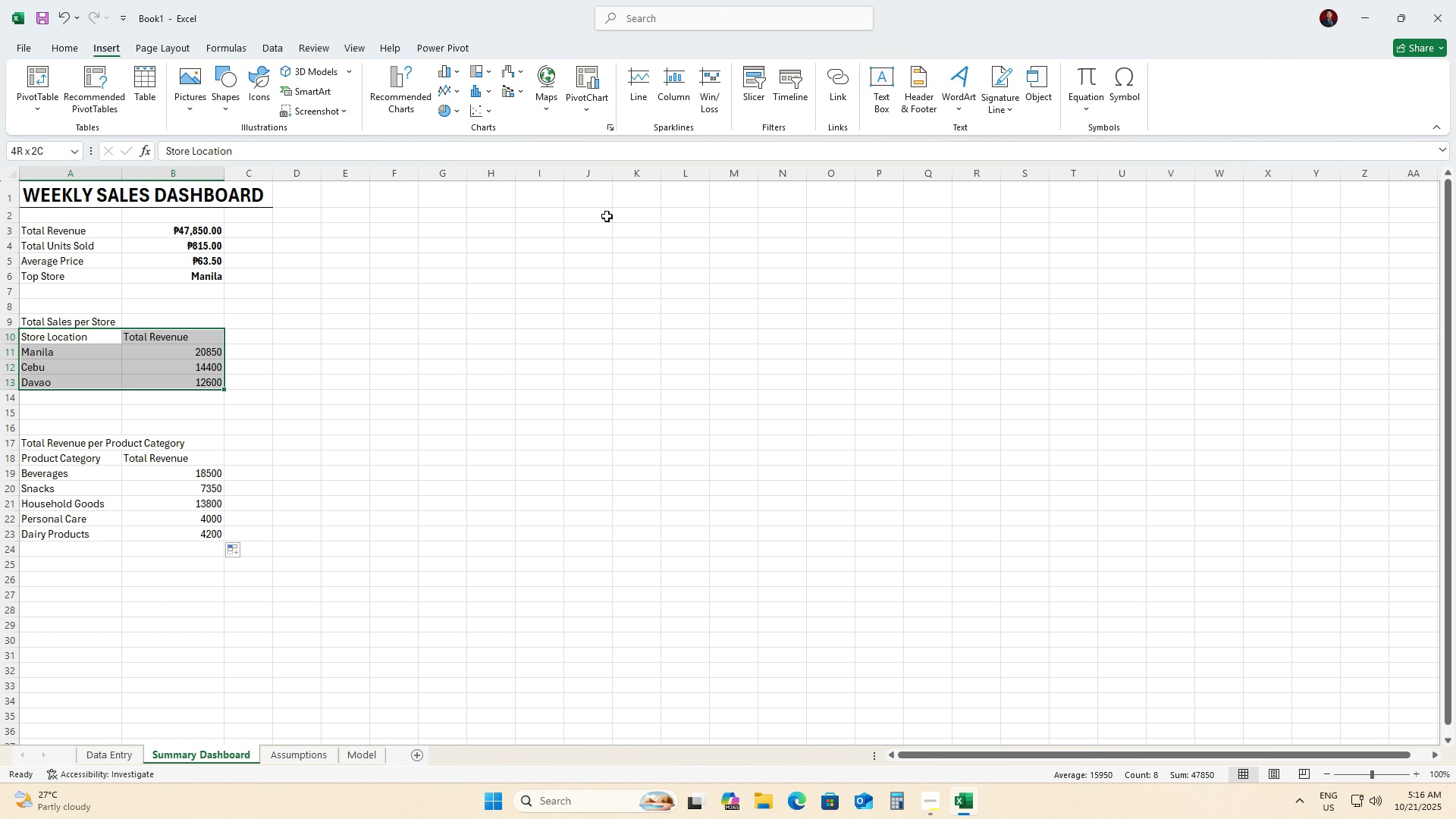 
mouse_move([503, 168])
 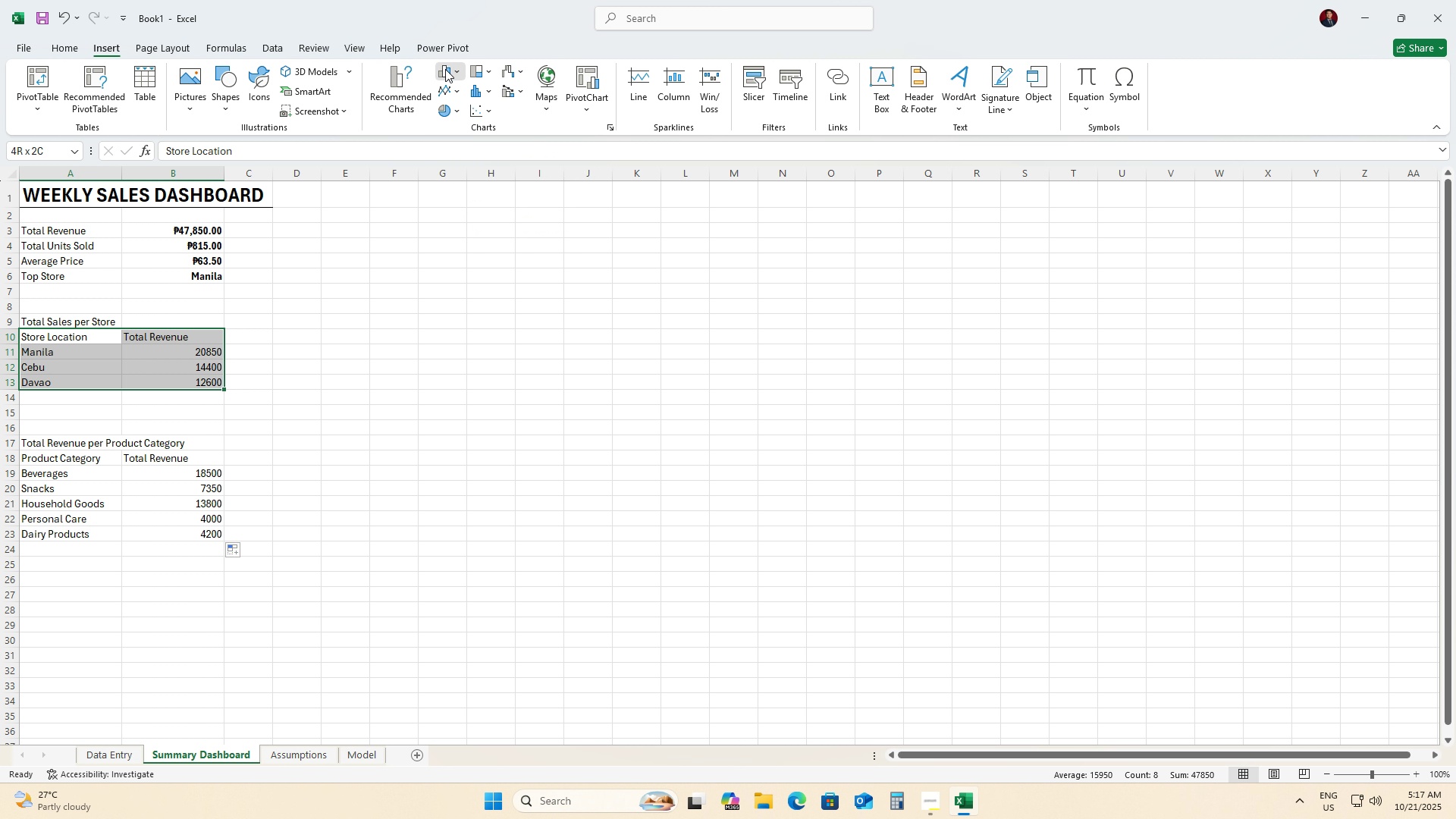 
left_click([445, 69])
 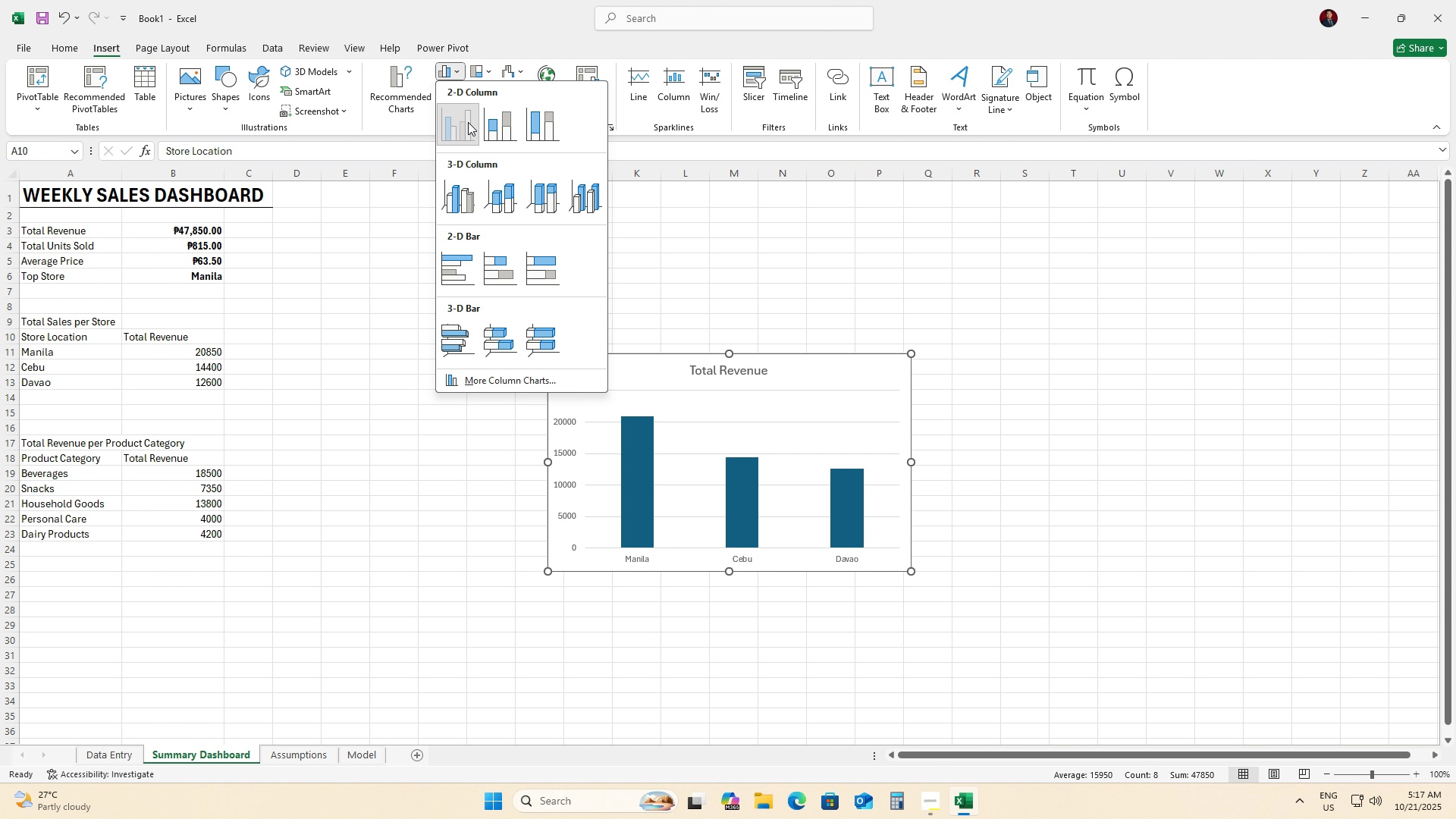 
left_click([468, 122])
 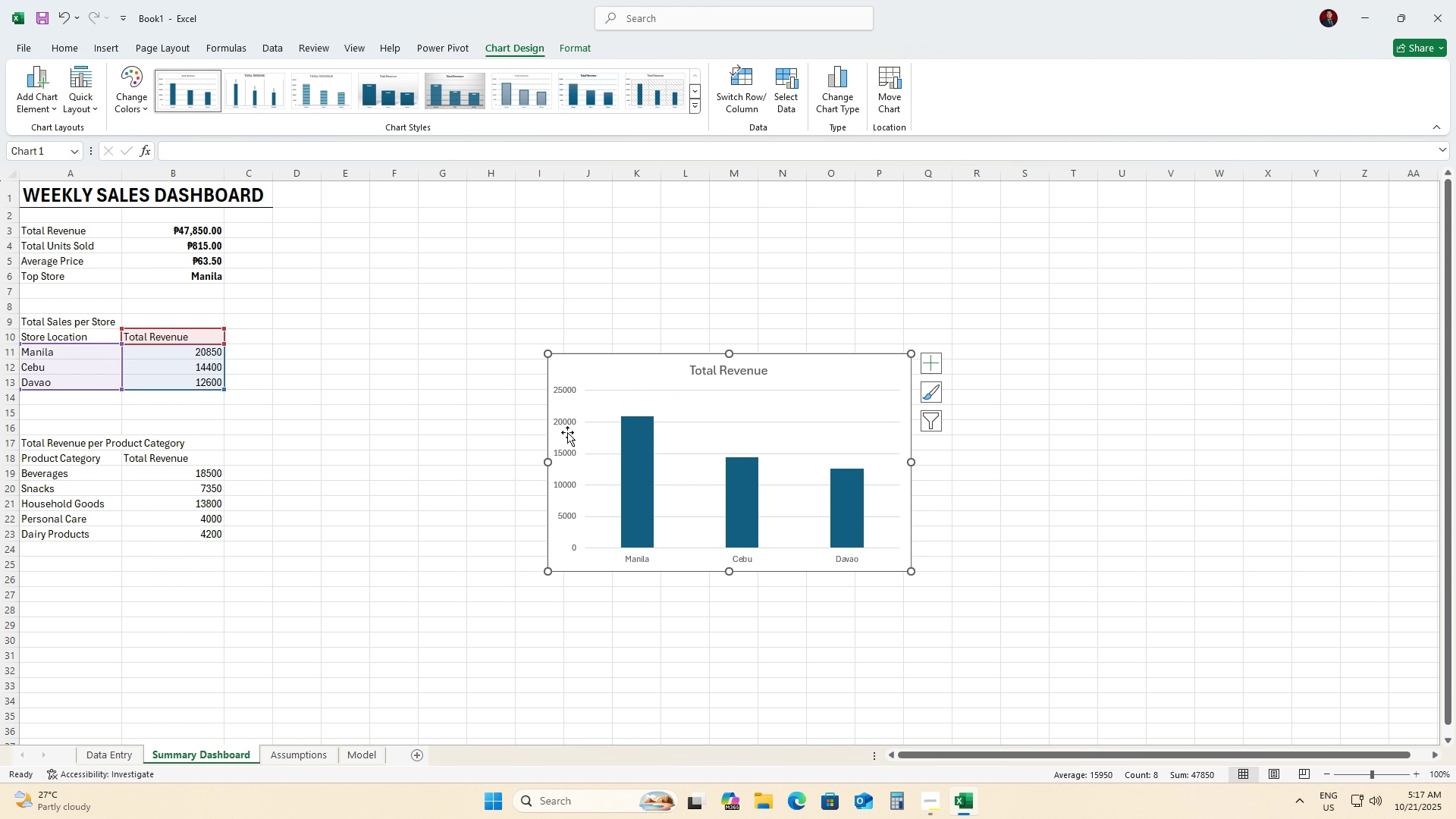 
wait(15.46)
 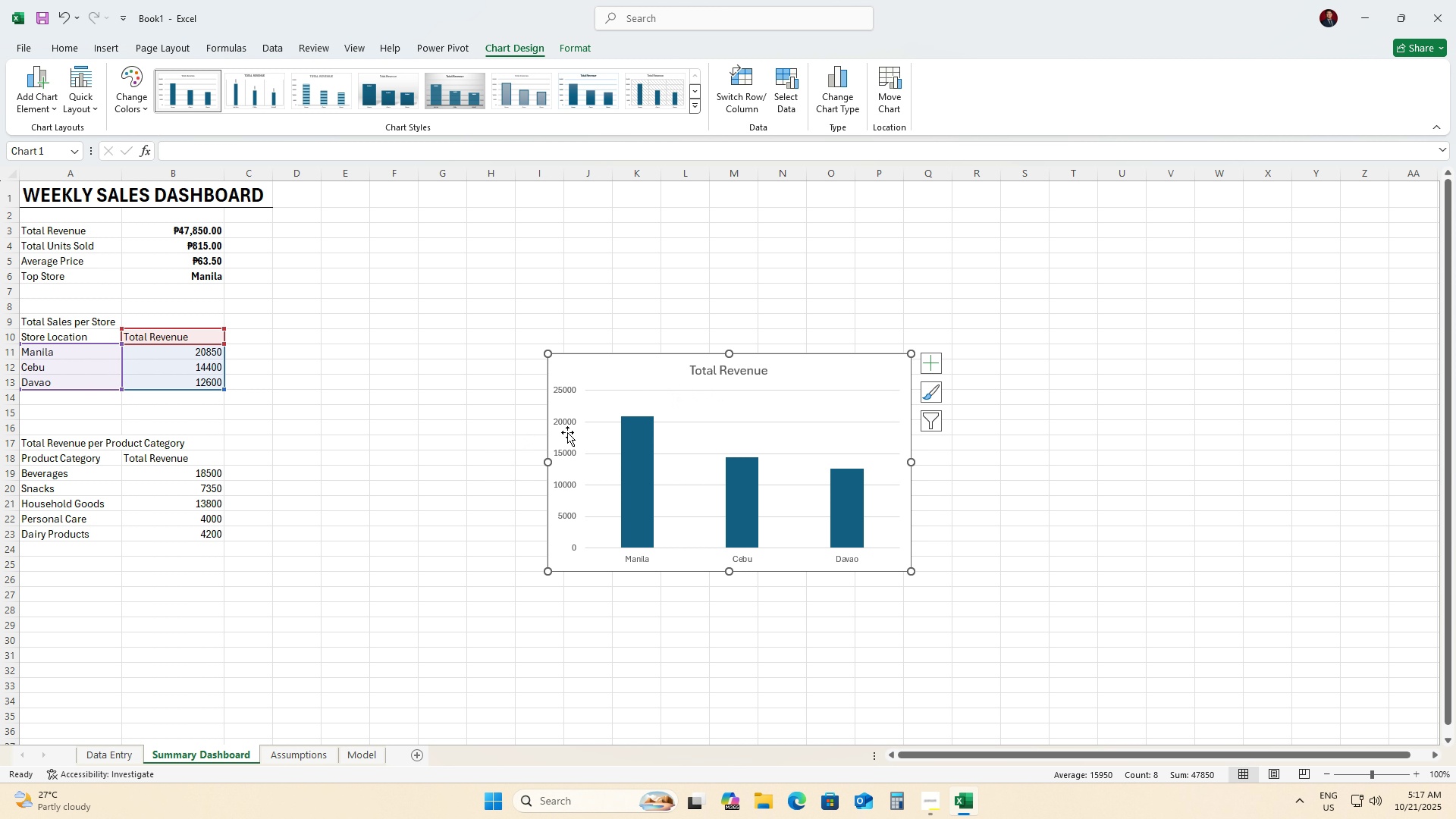 
right_click([861, 371])
 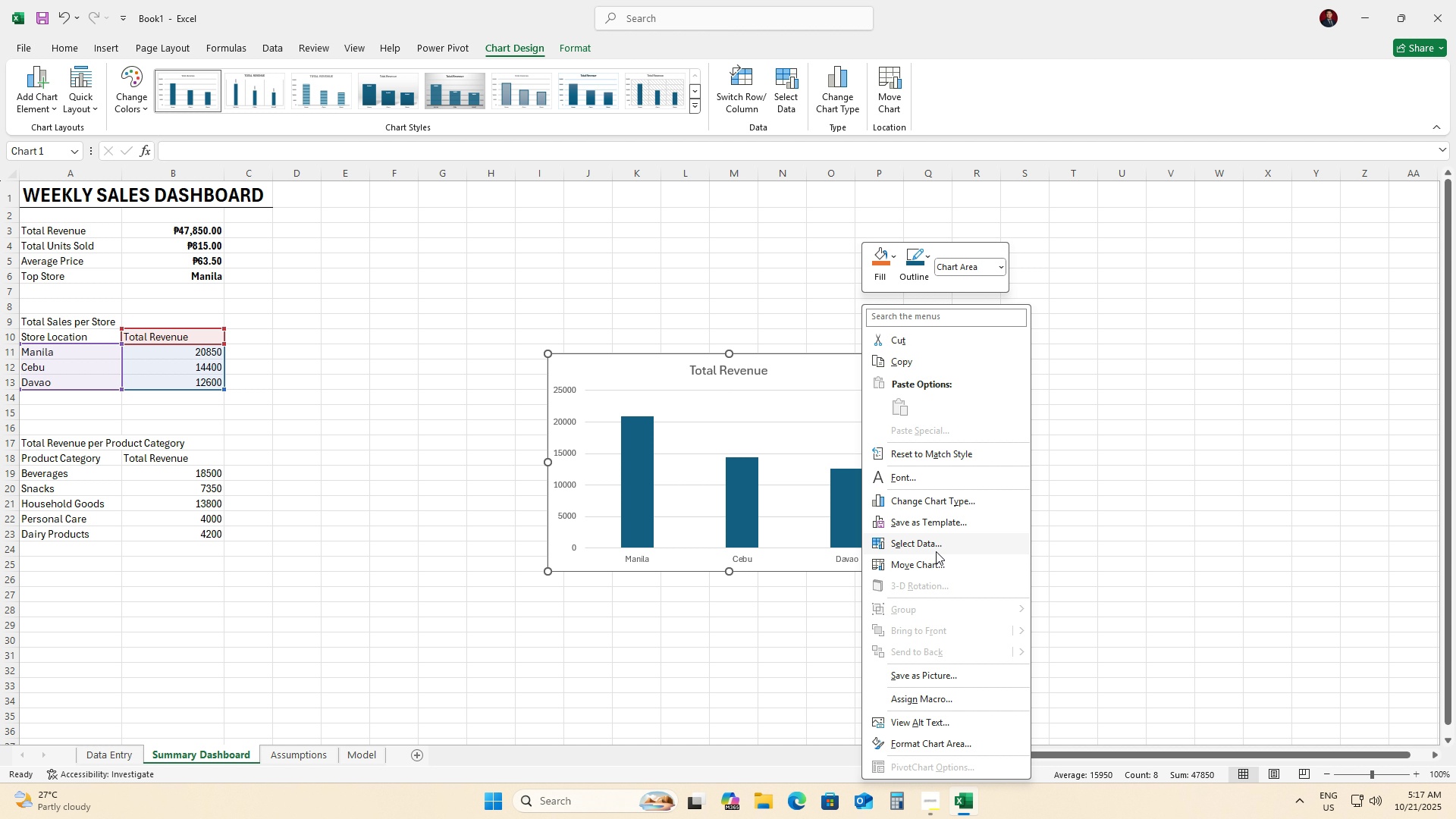 
wait(13.9)
 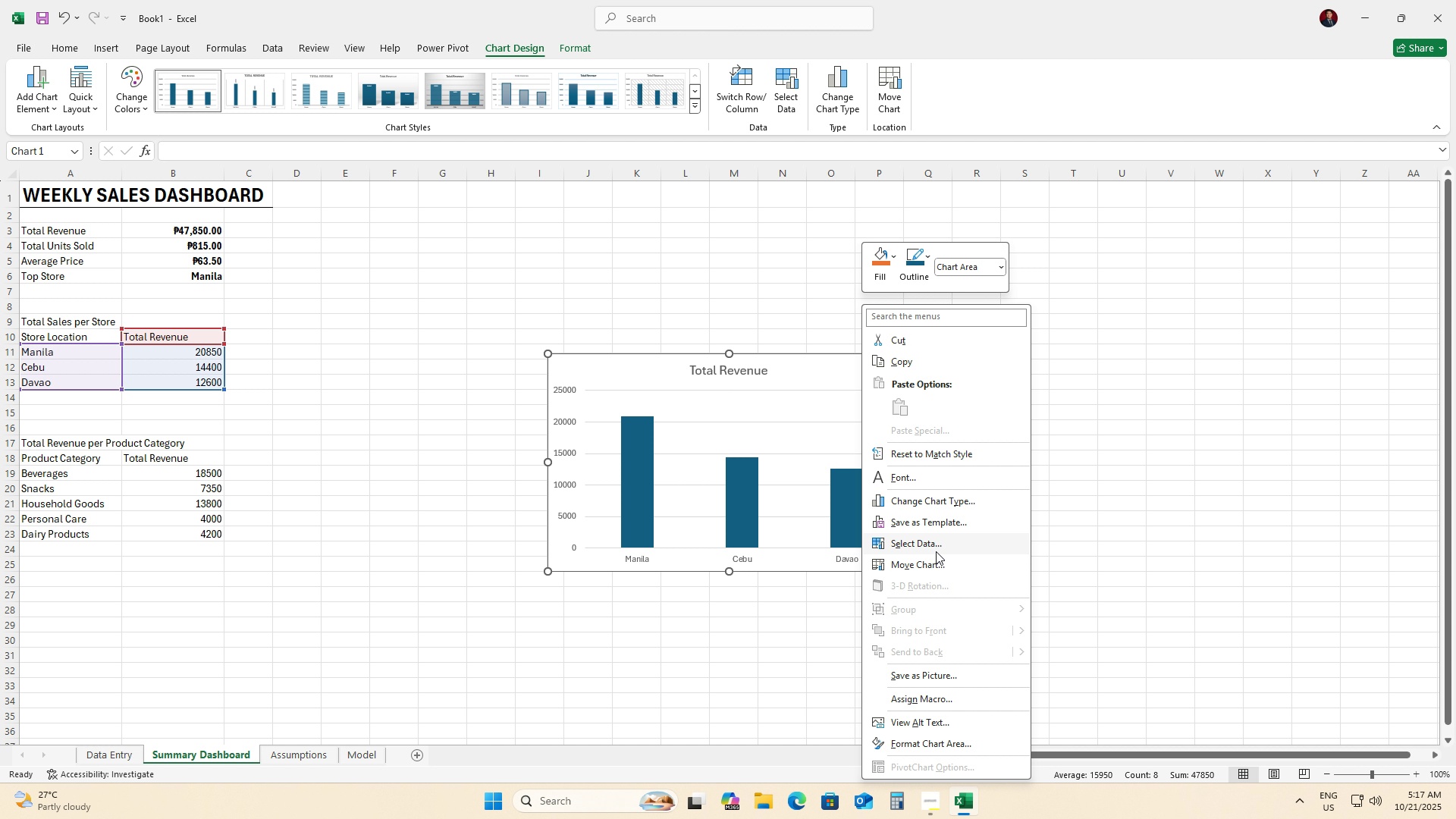 
left_click([802, 374])
 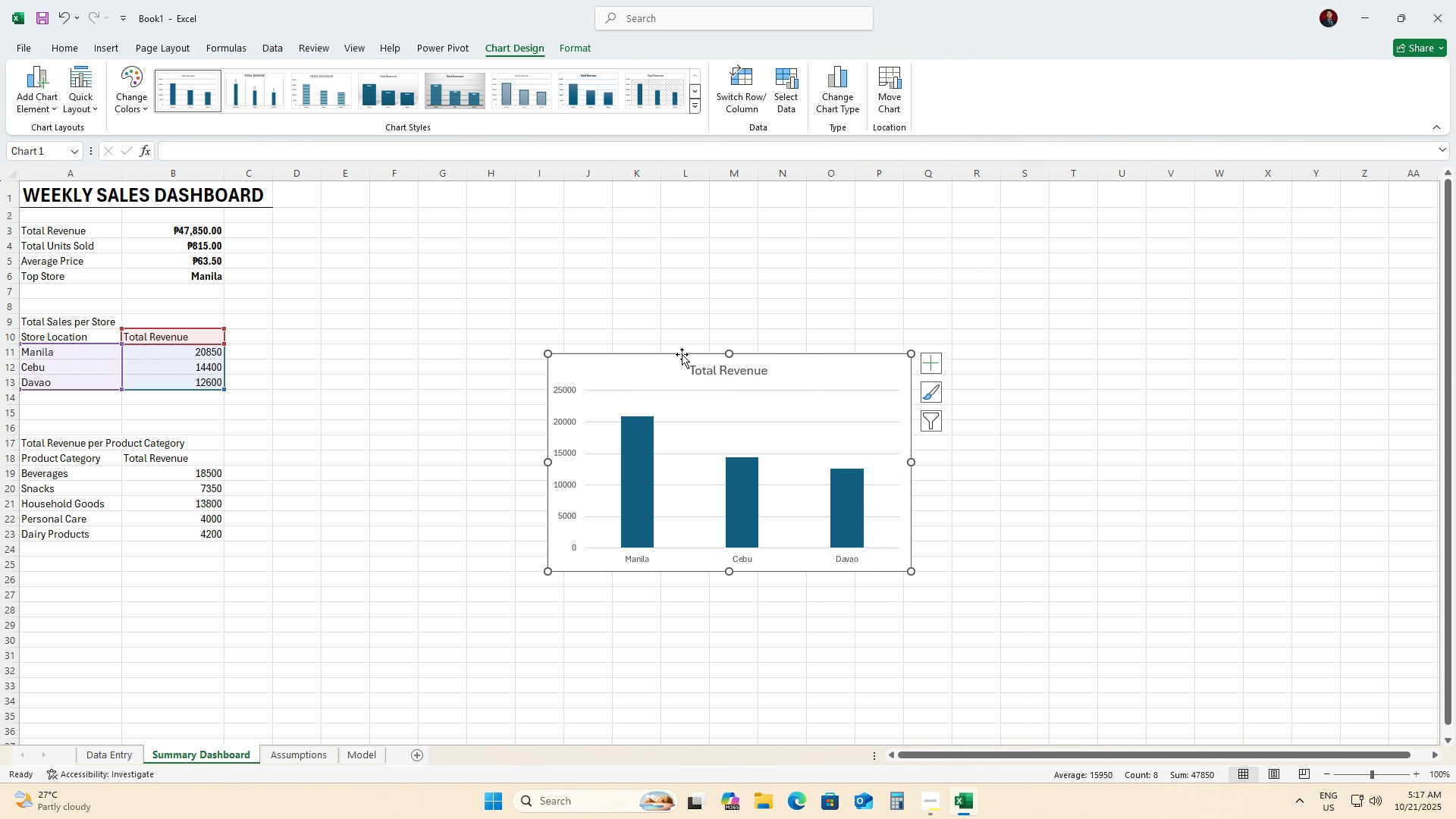 
key(Control+Z)
 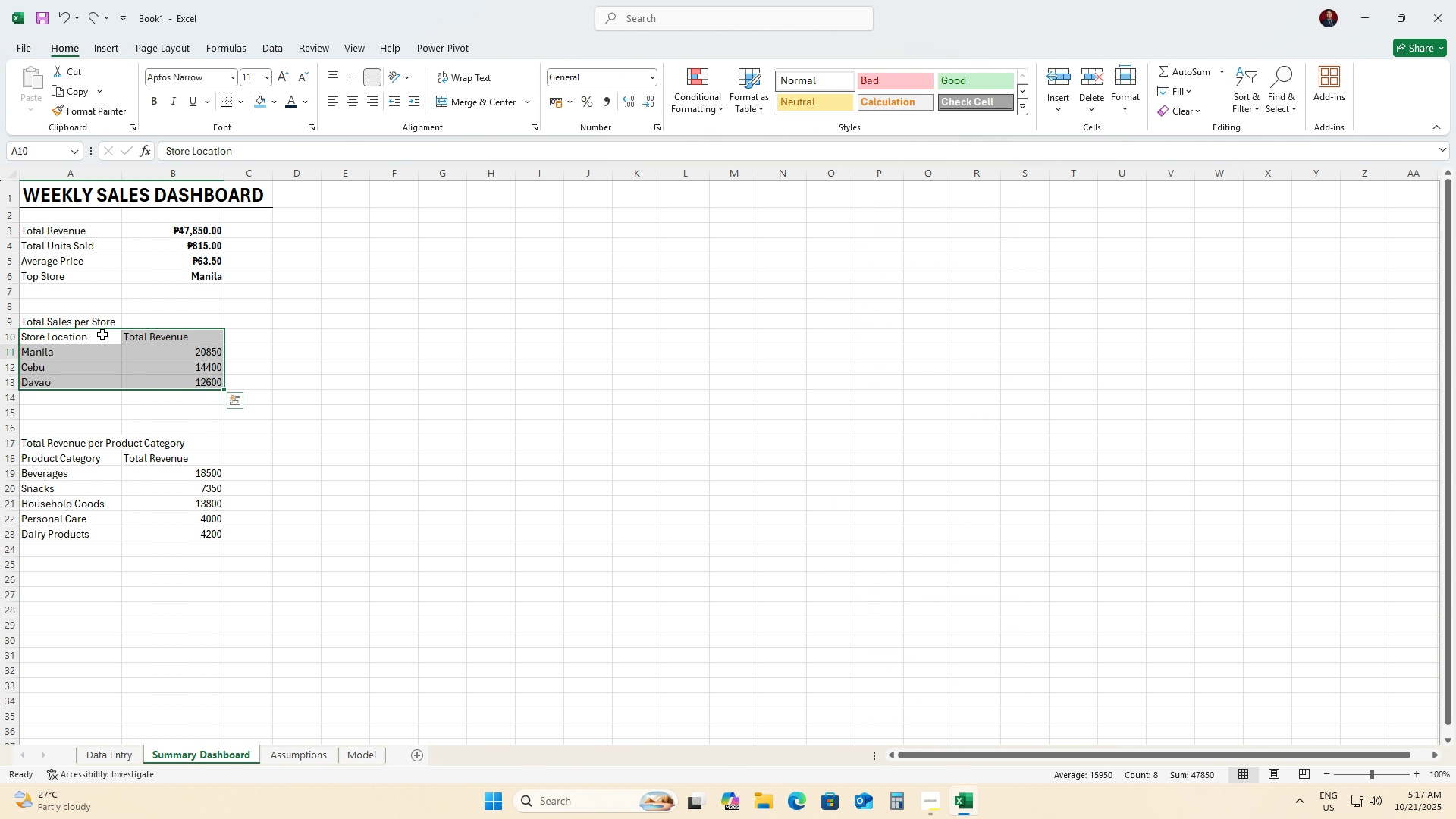 
left_click([96, 332])
 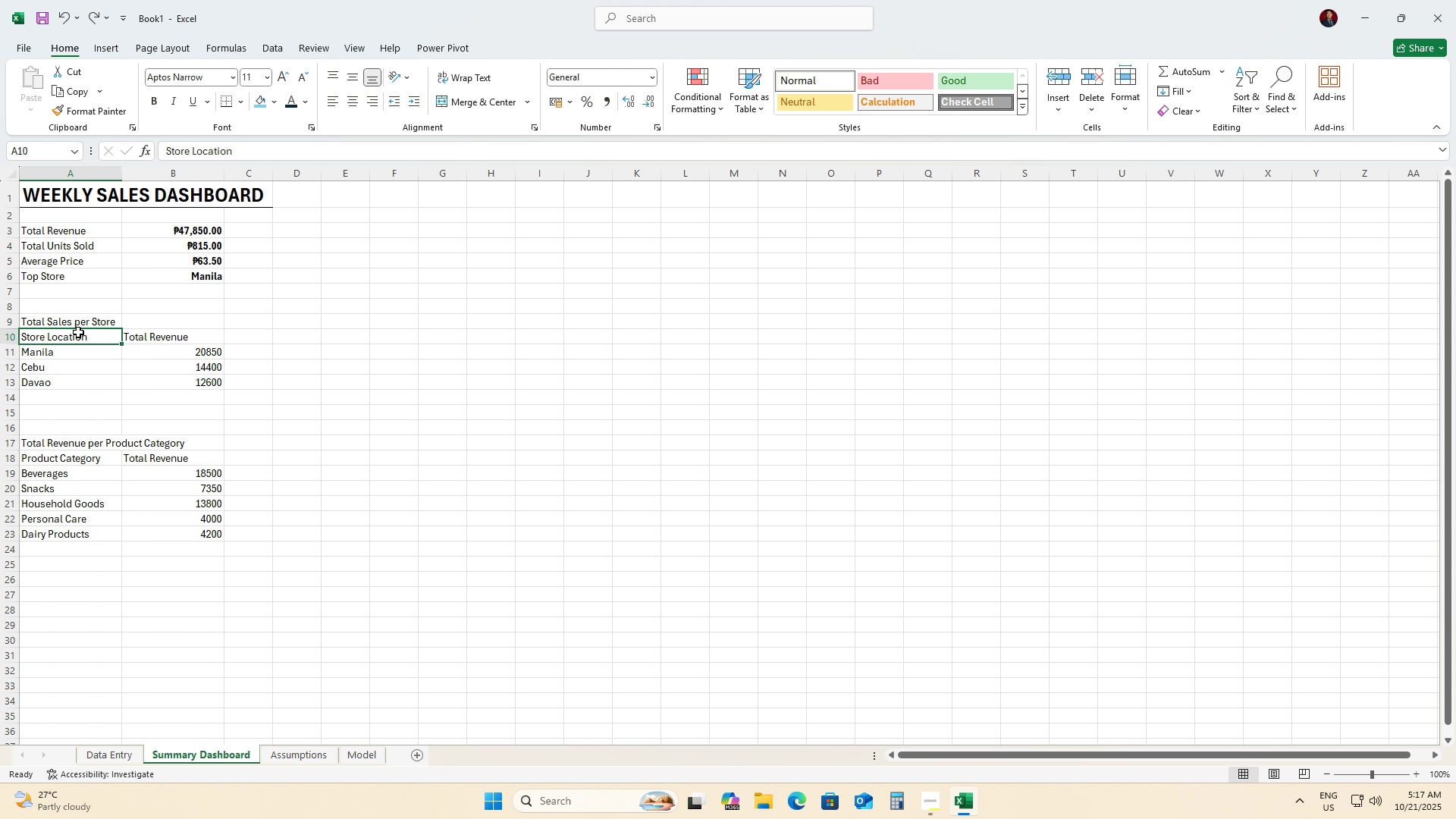 
left_click_drag(start_coordinate=[78, 332], to_coordinate=[177, 381])
 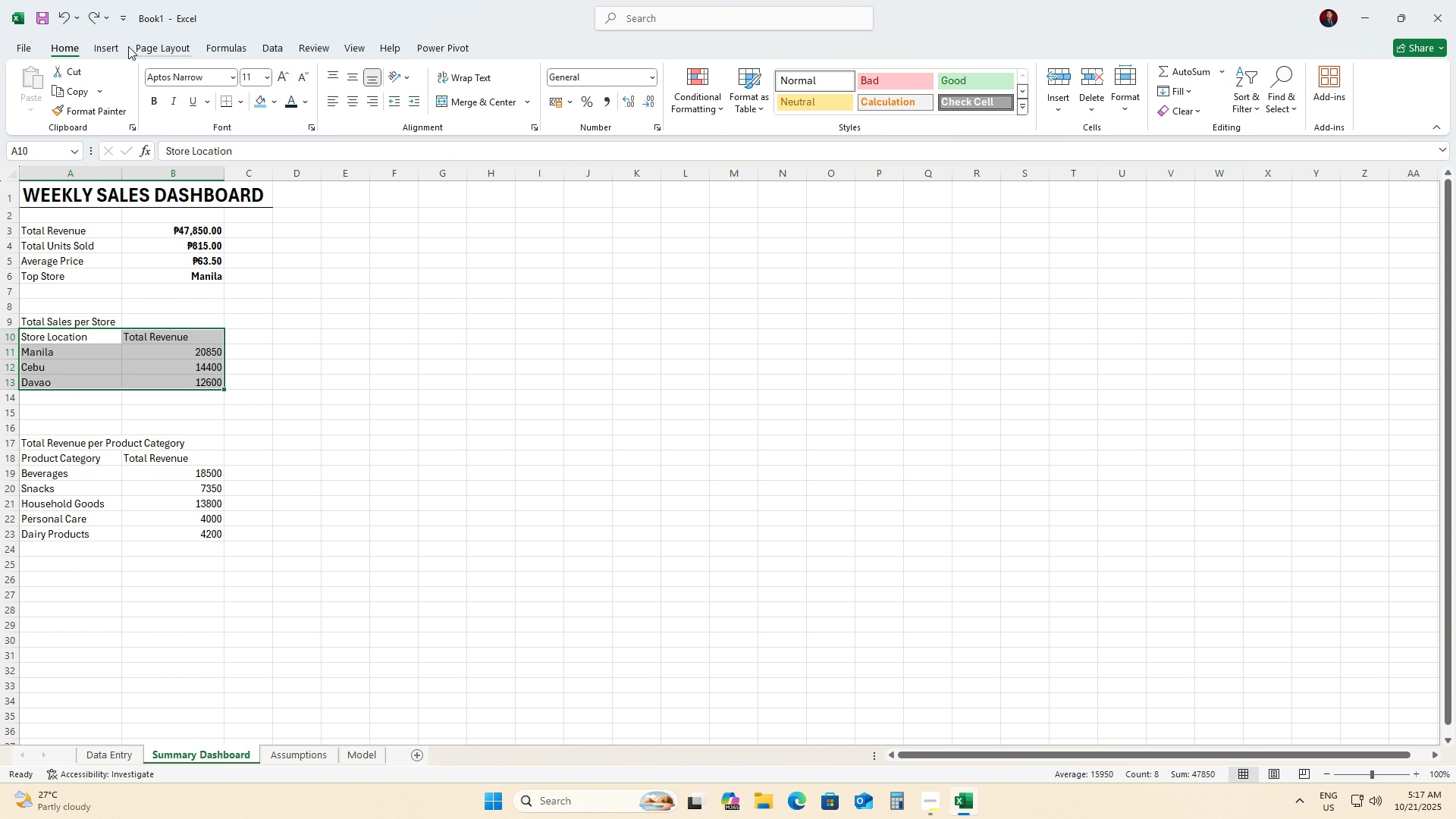 
left_click([279, 42])
 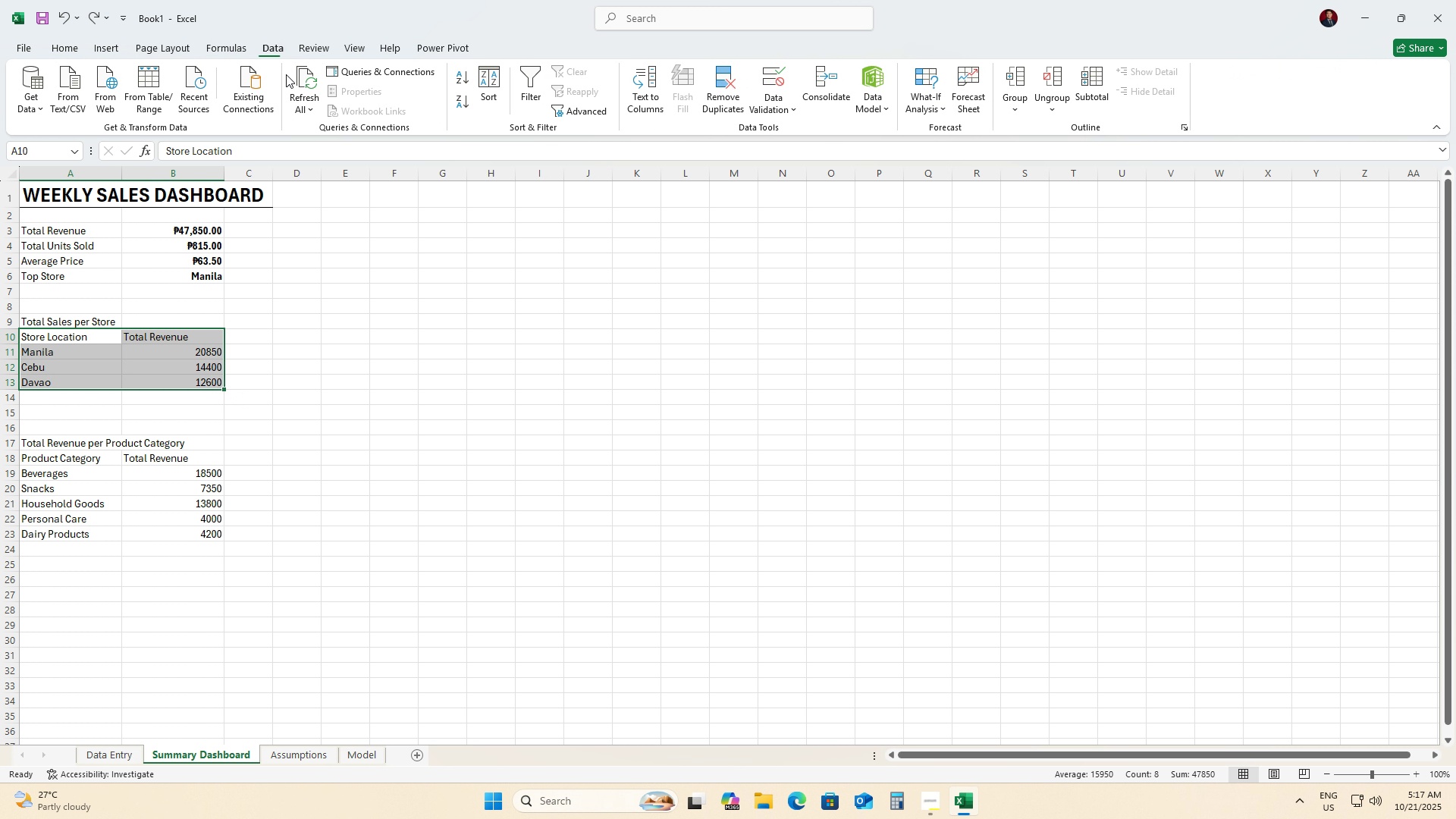 
wait(6.91)
 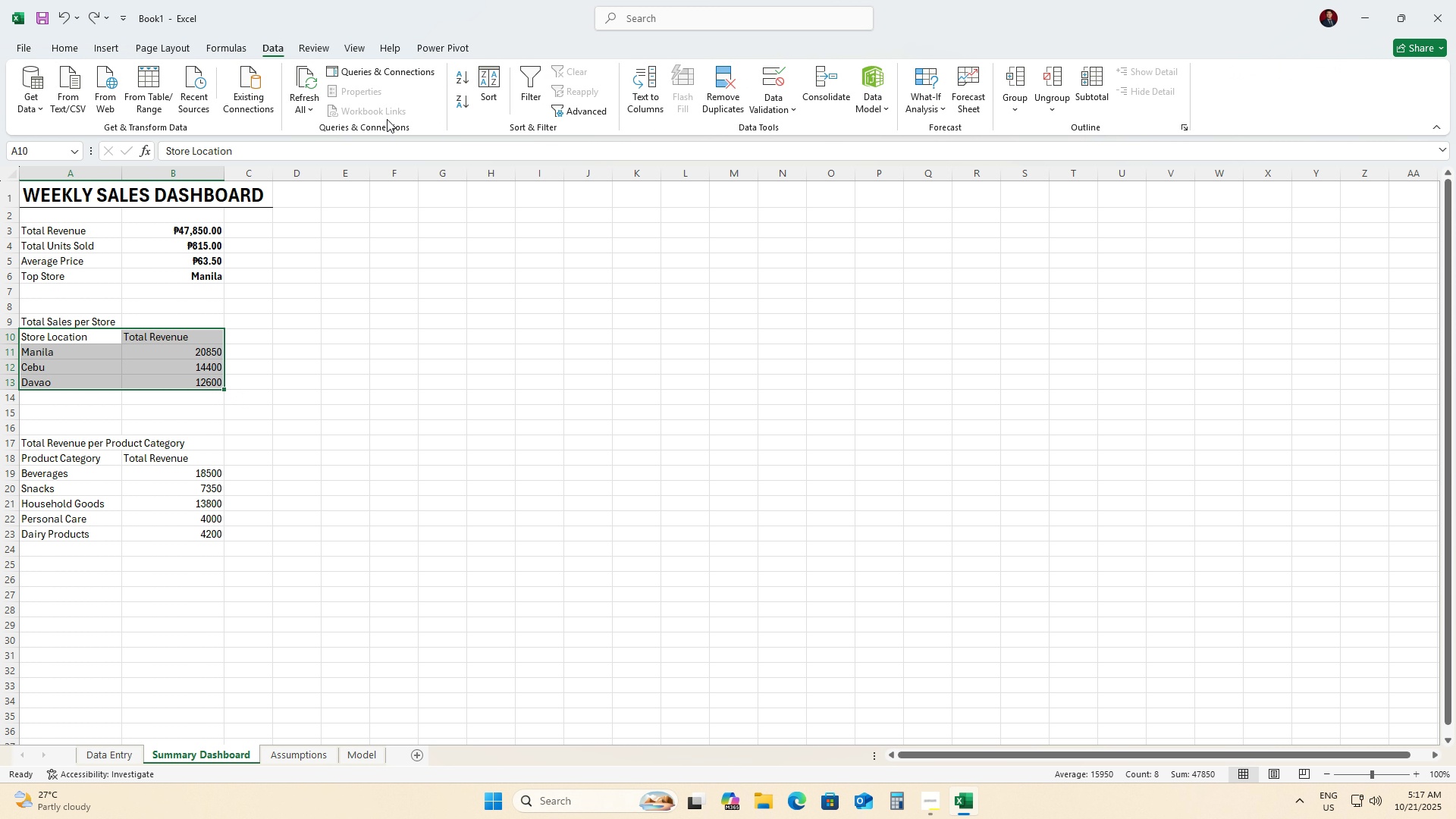 
left_click([99, 44])
 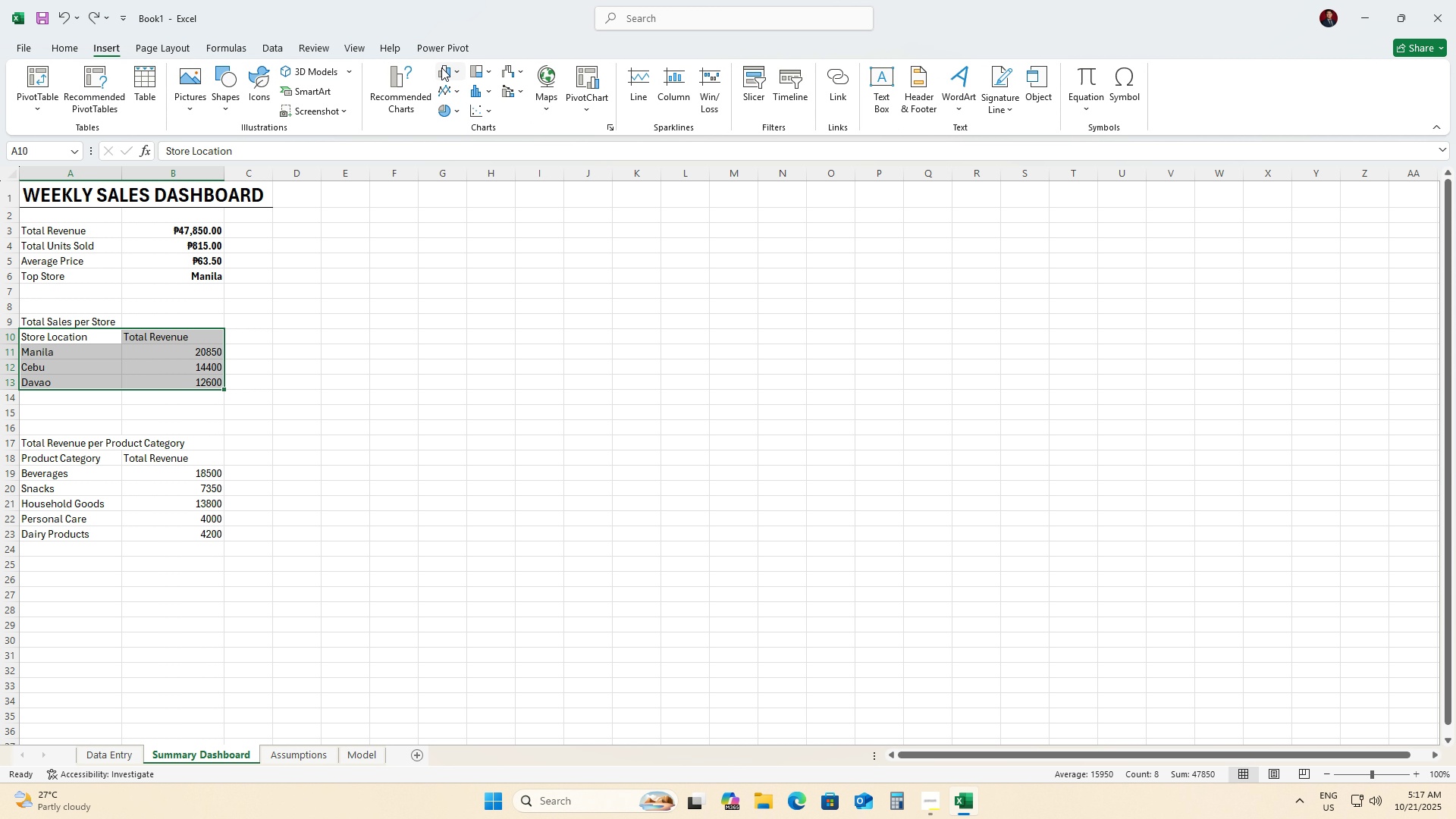 
left_click([441, 67])
 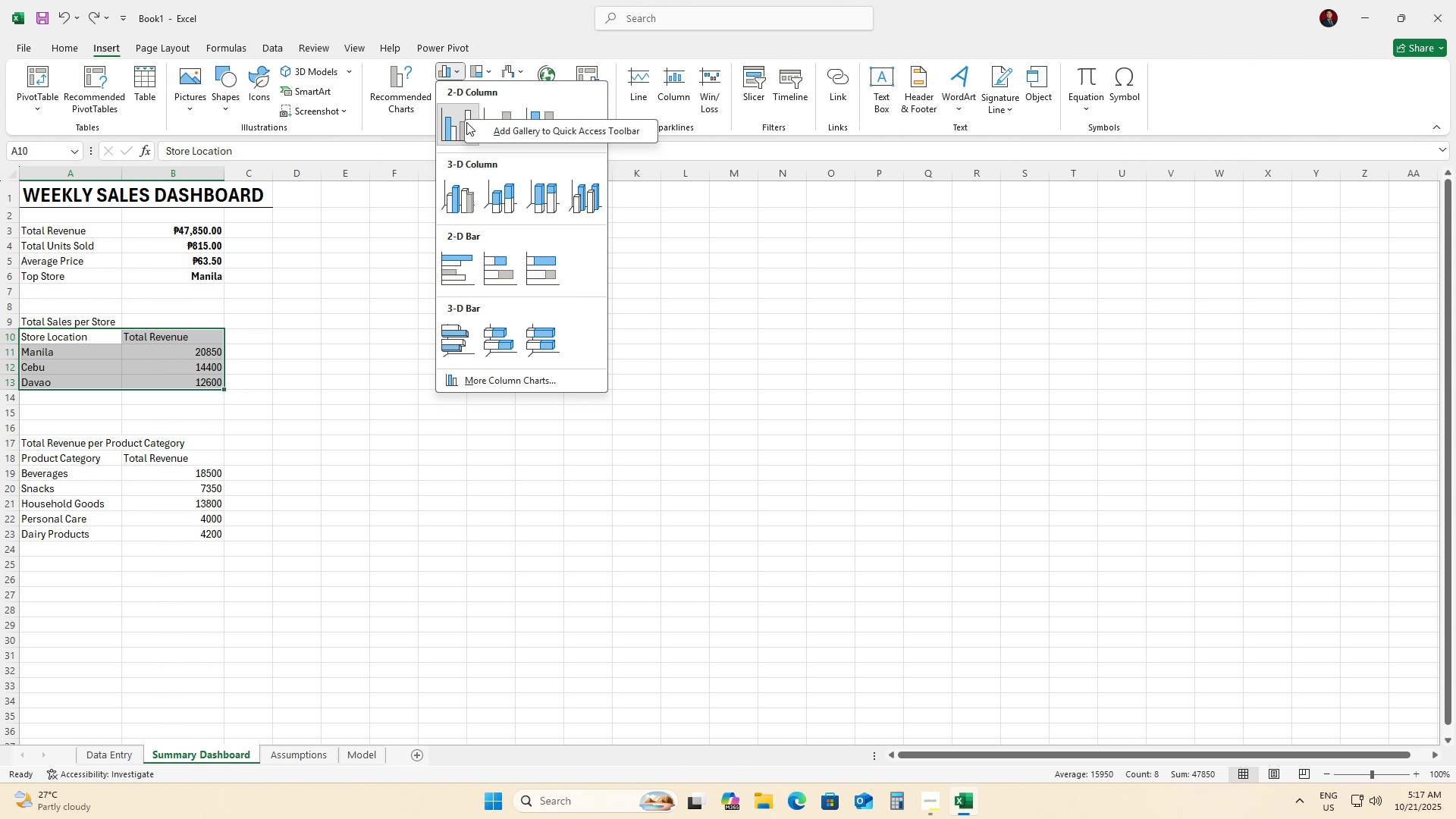 
right_click([466, 122])
 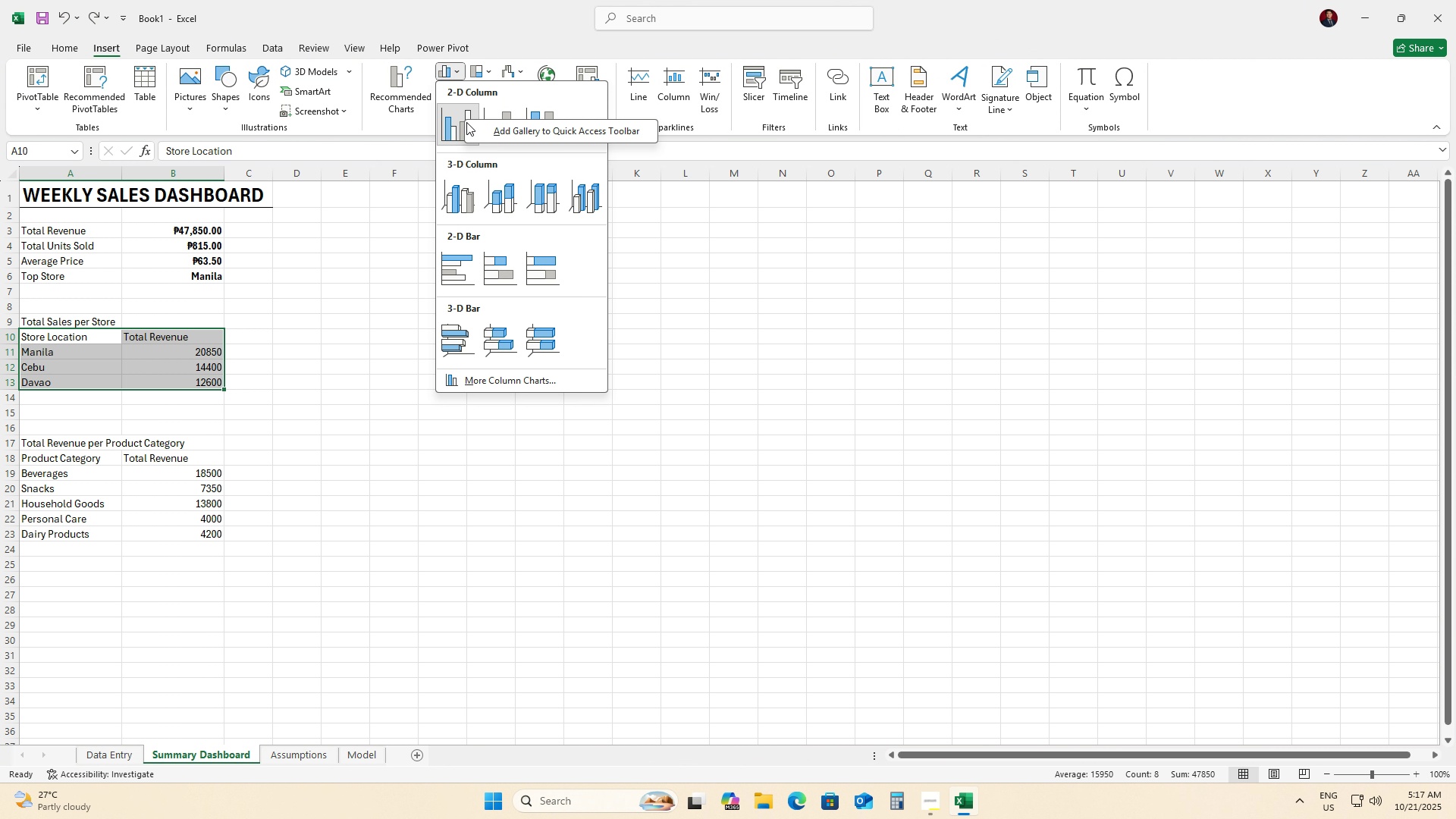 
right_click([466, 122])
 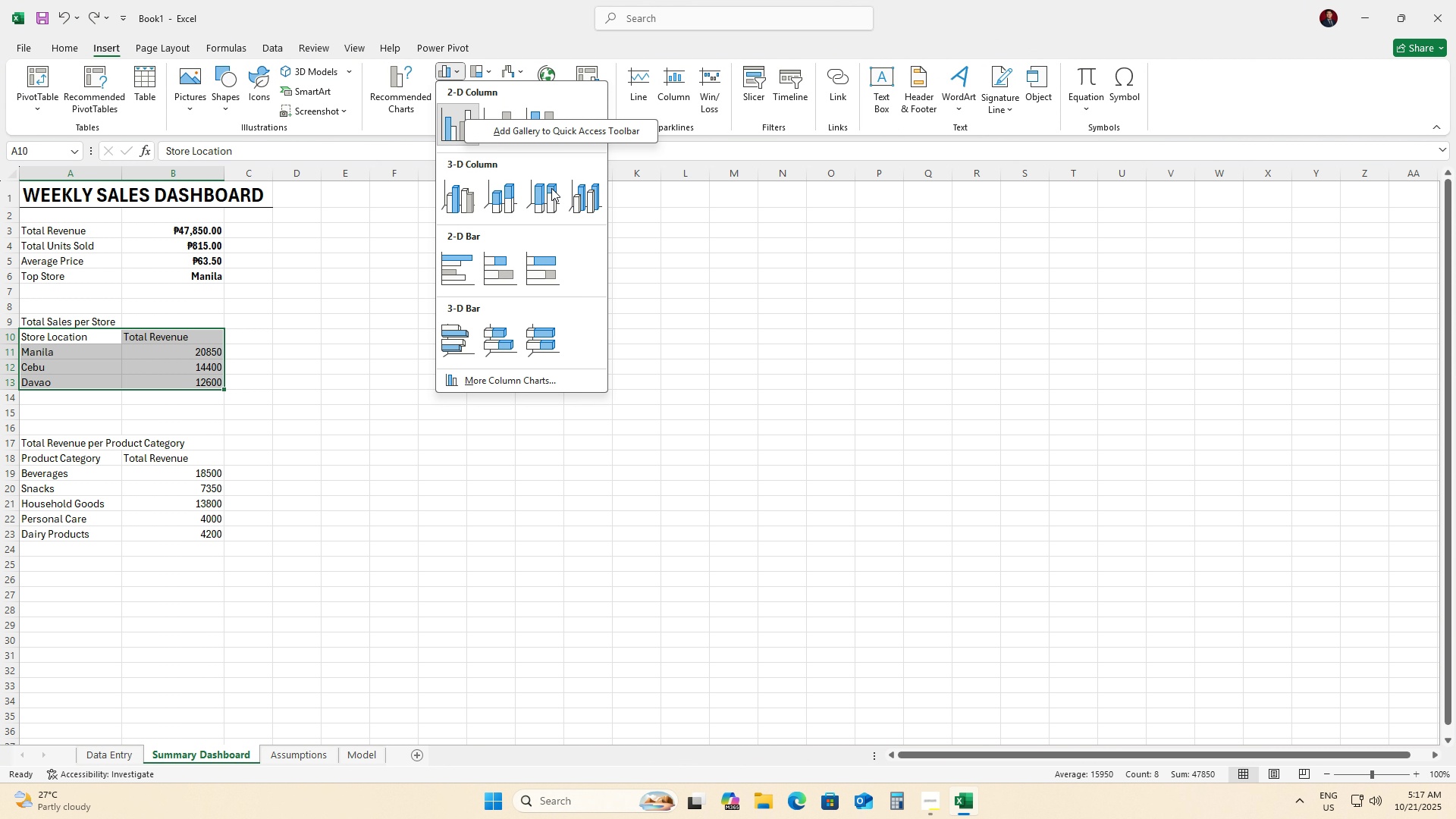 
left_click([865, 354])
 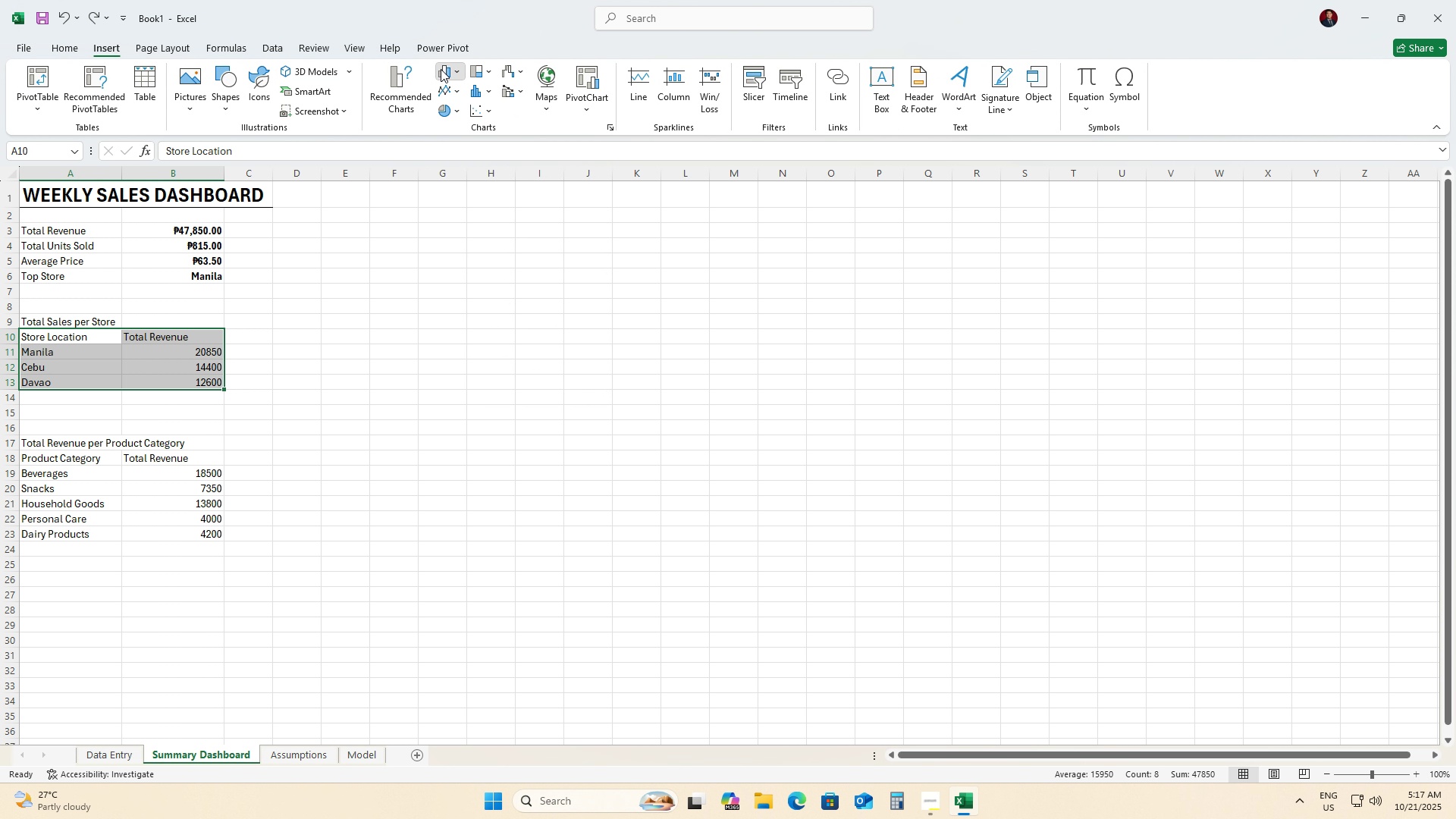 
left_click([441, 69])
 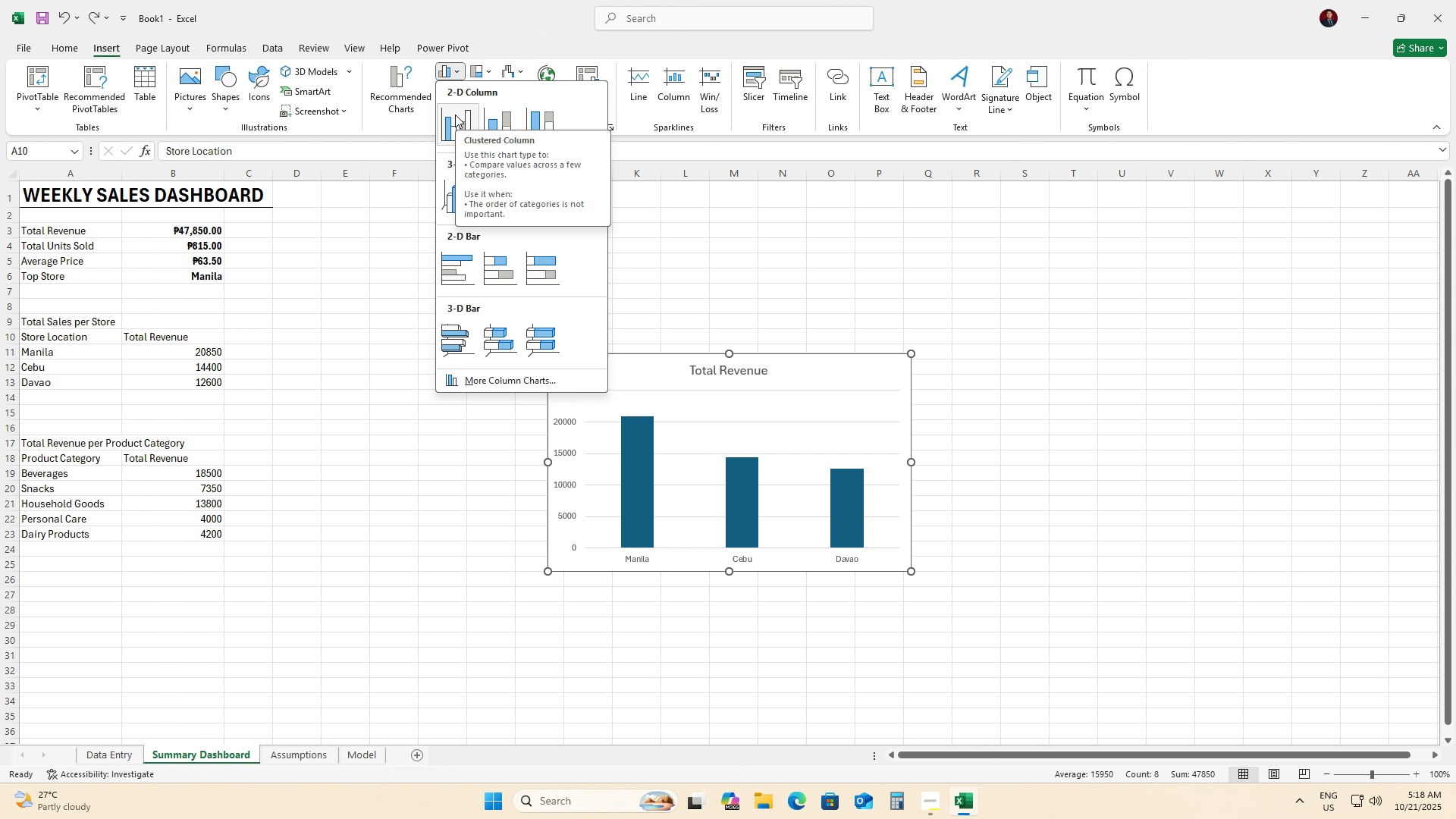 
left_click([455, 115])
 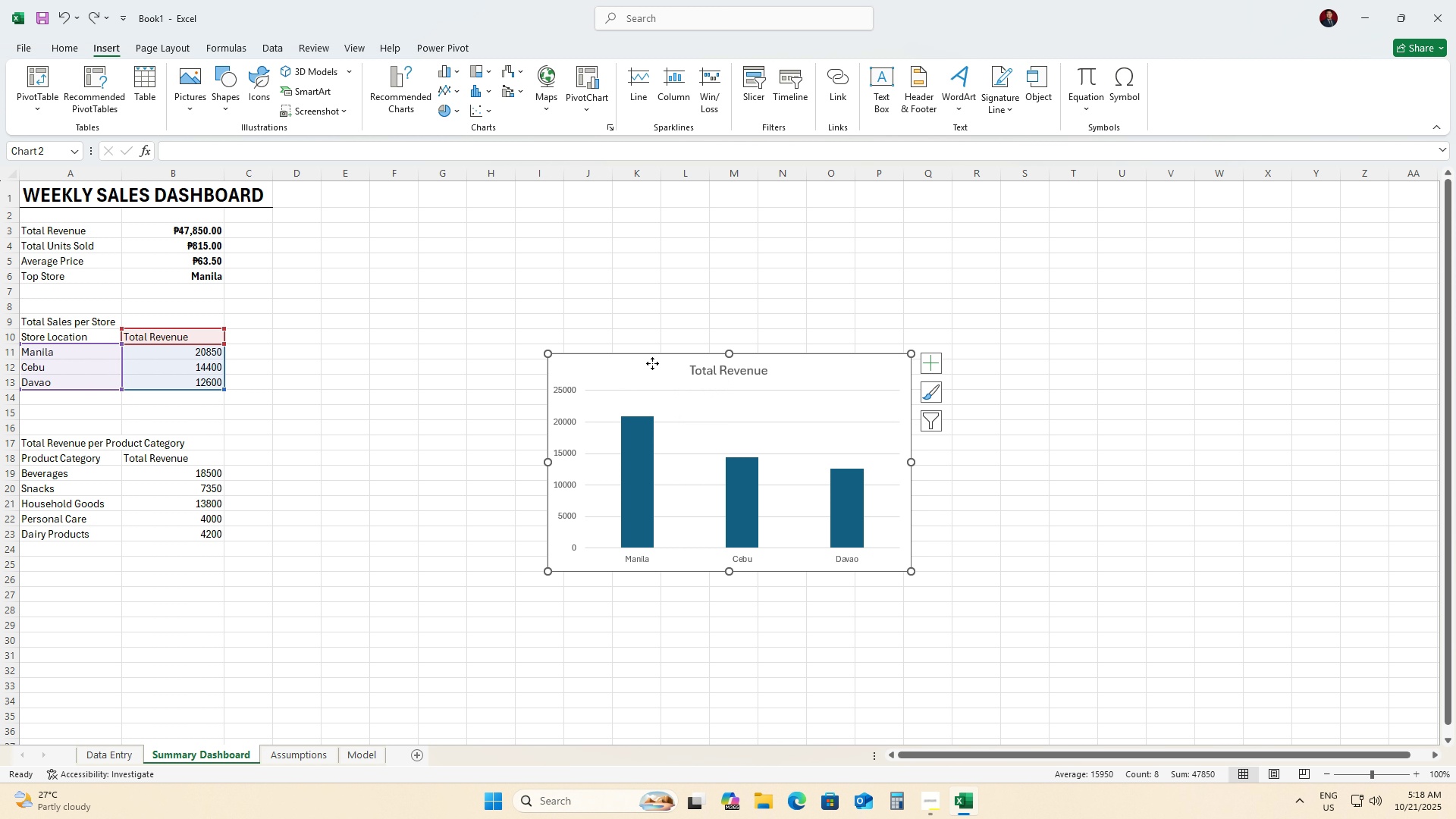 
right_click([652, 363])
 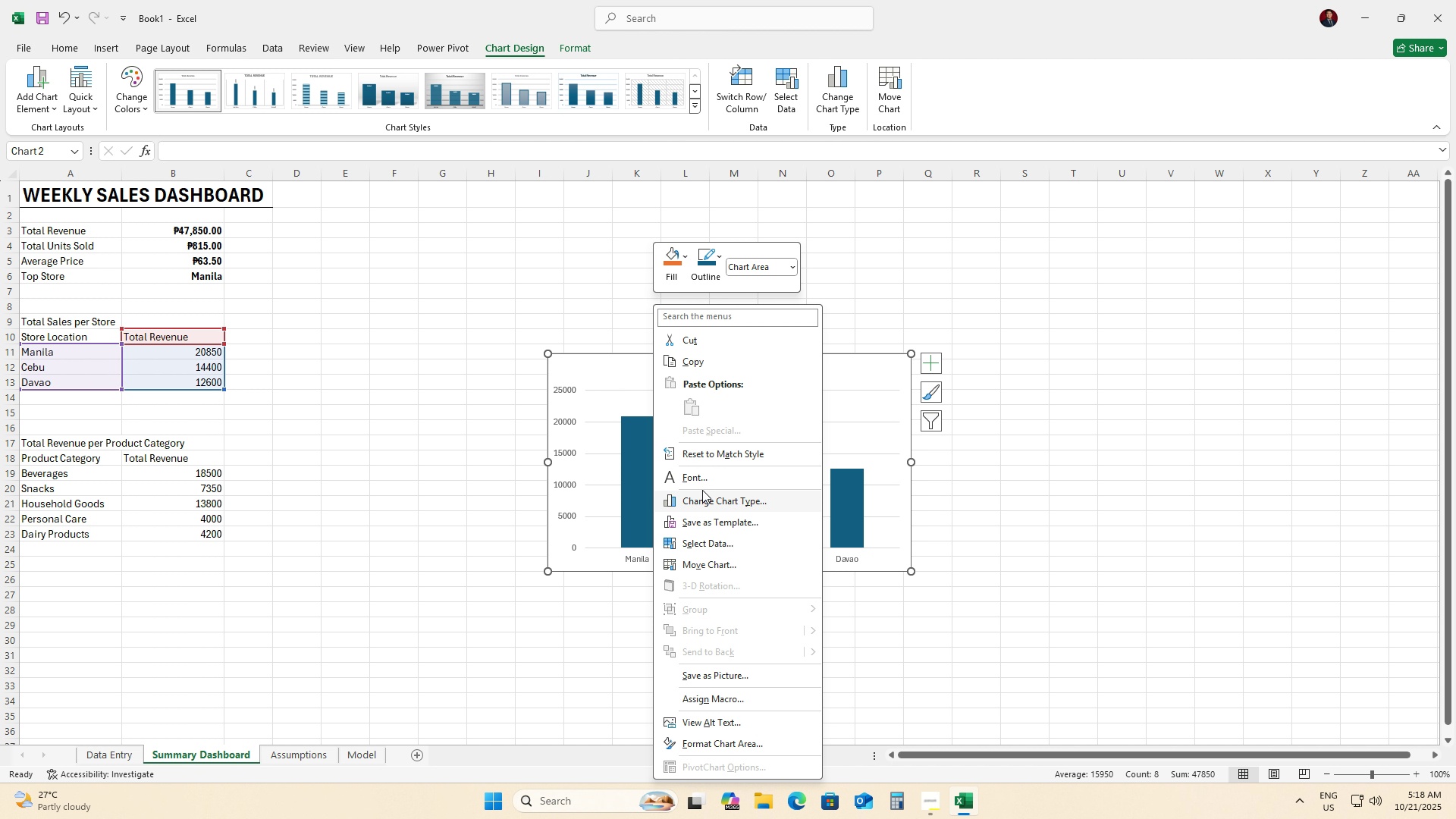 
wait(22.61)
 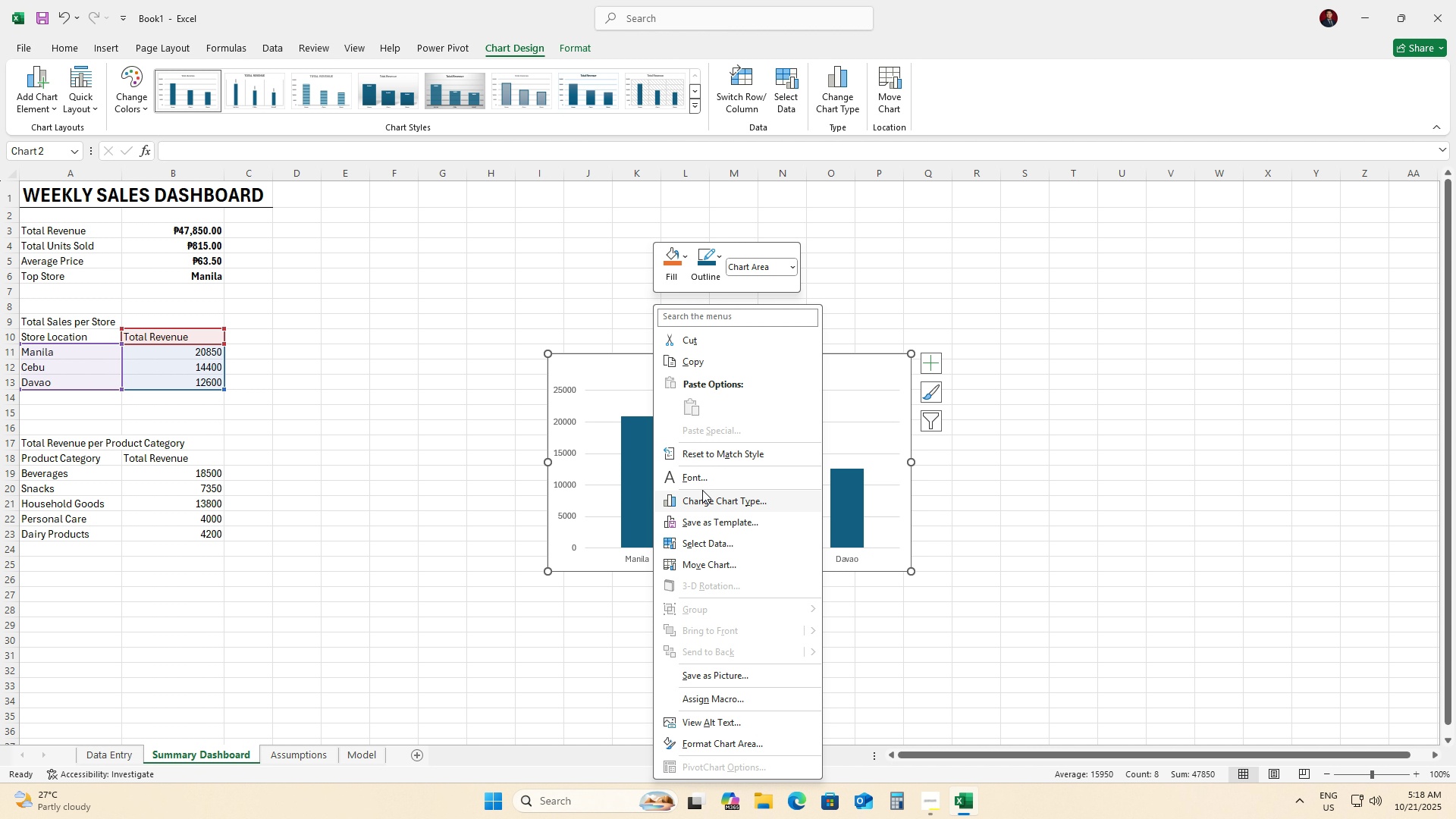 
left_click([564, 52])
 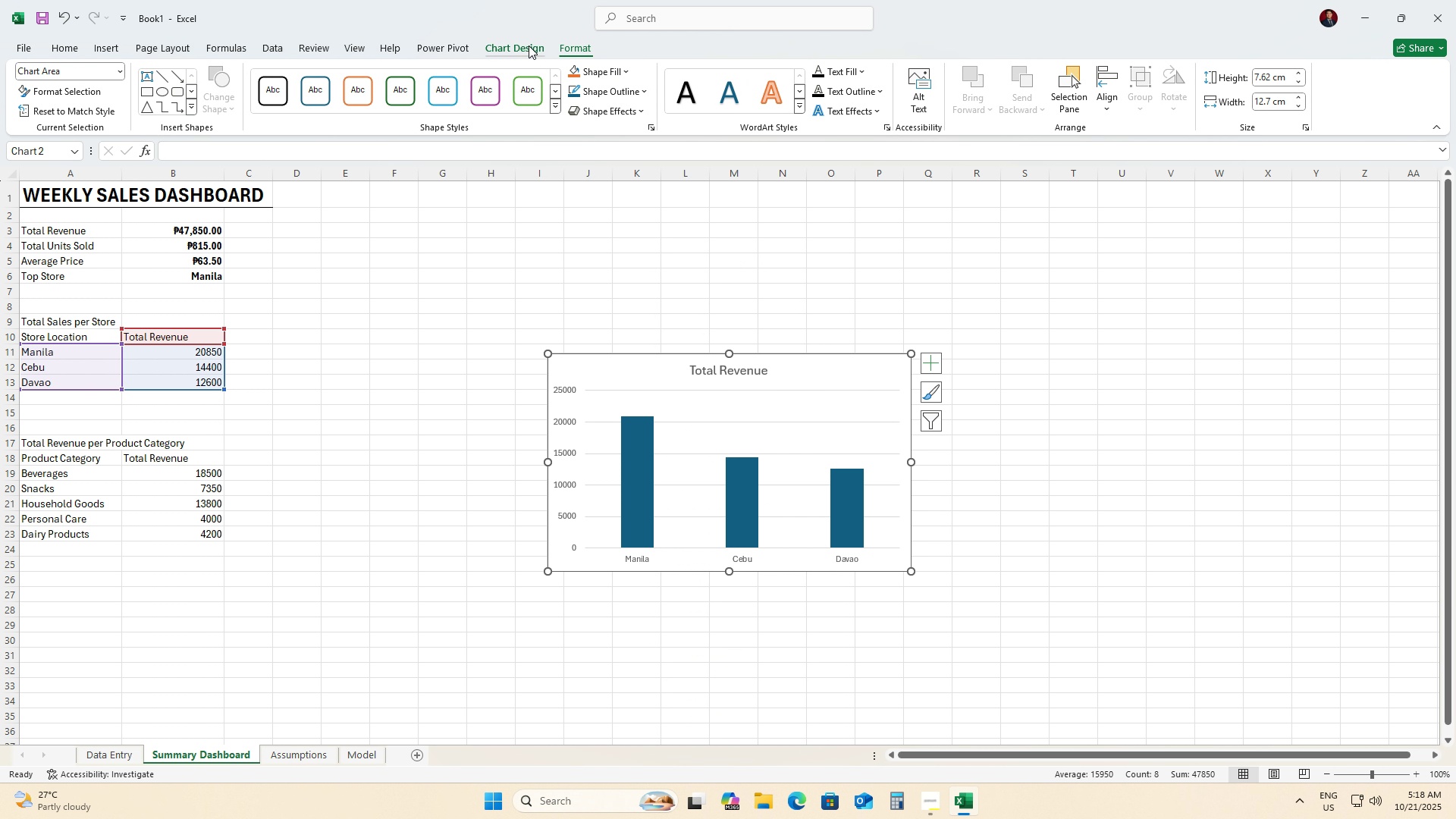 
left_click([529, 46])
 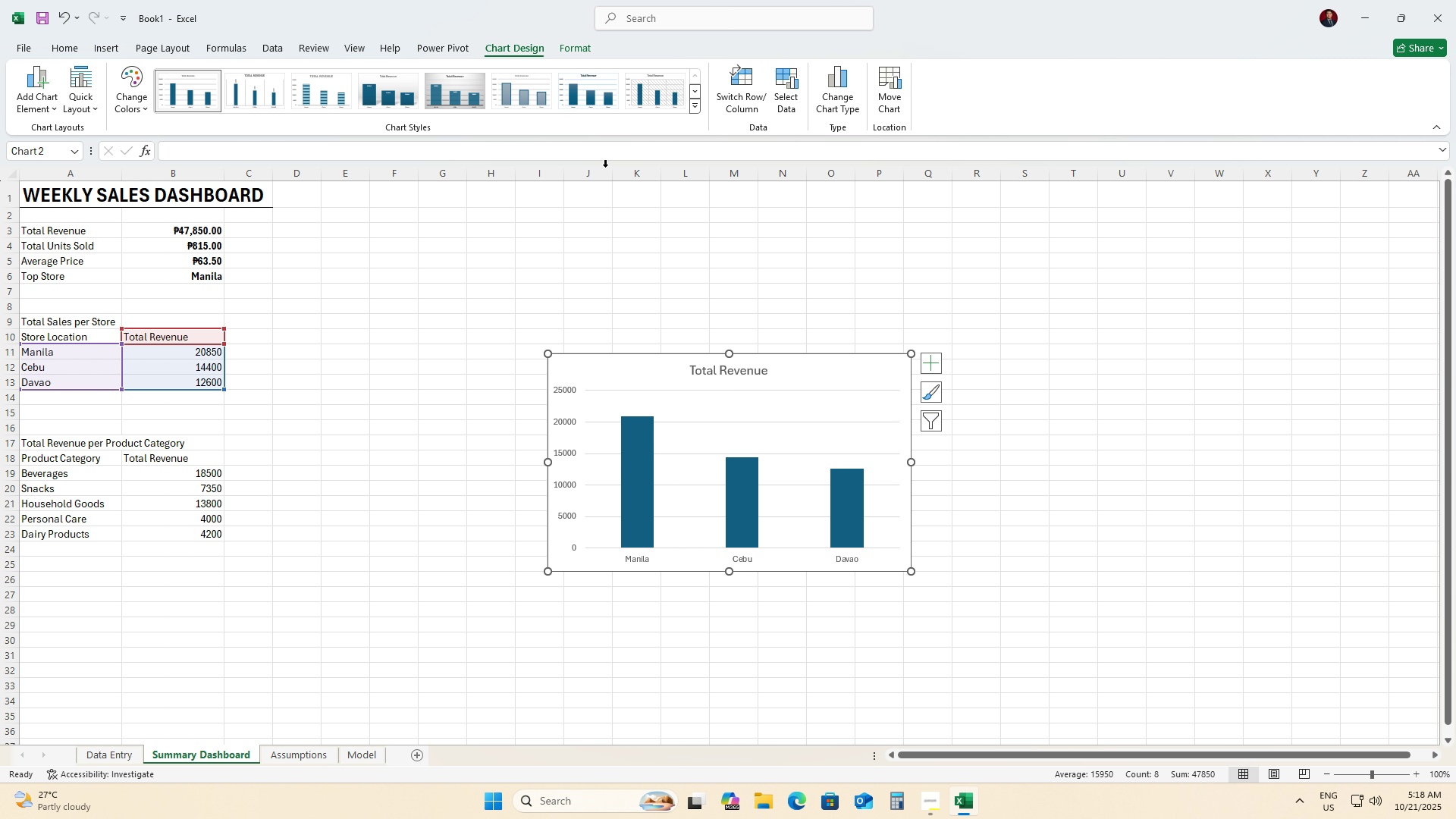 
left_click([928, 366])
 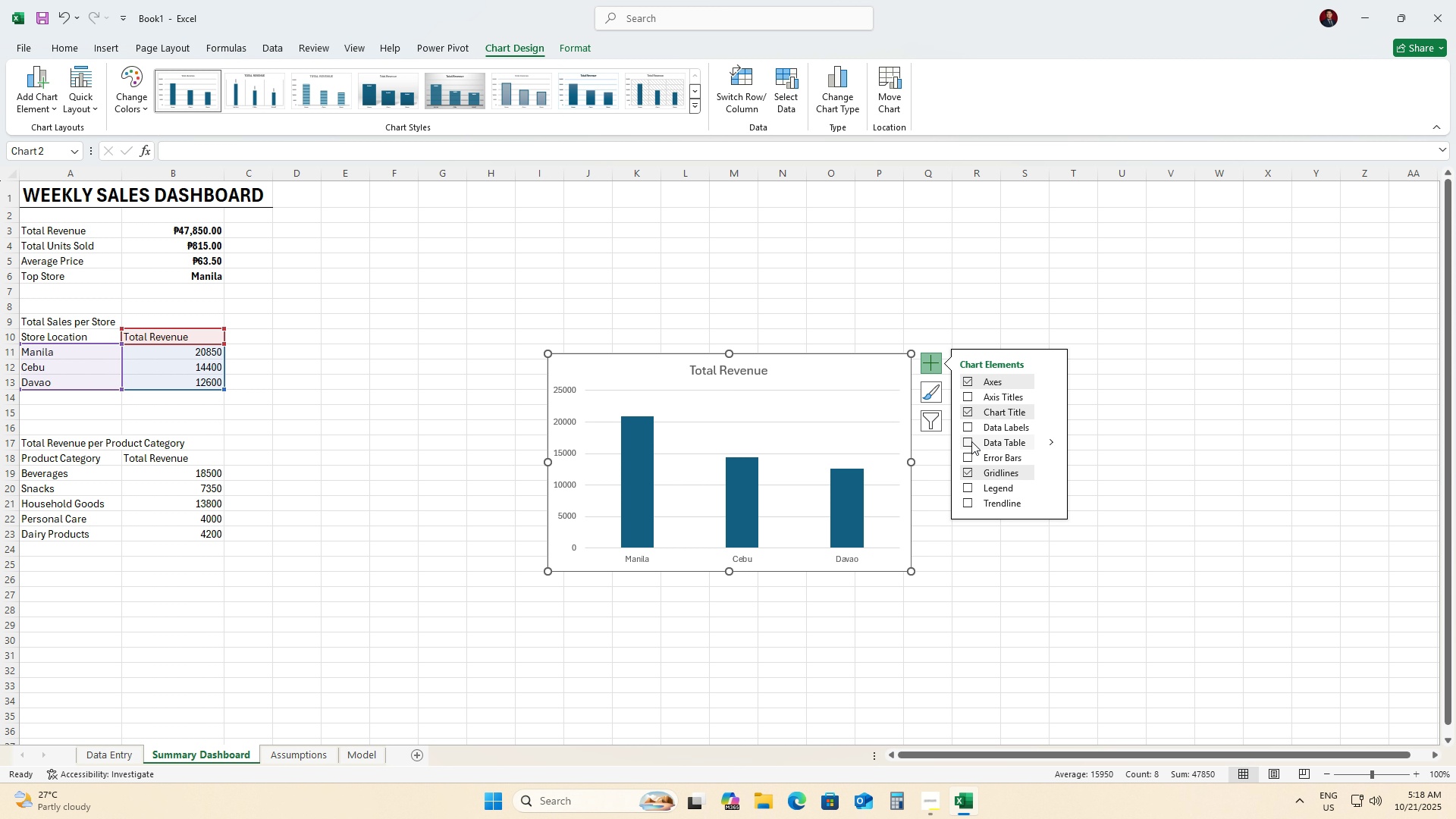 
left_click([970, 428])
 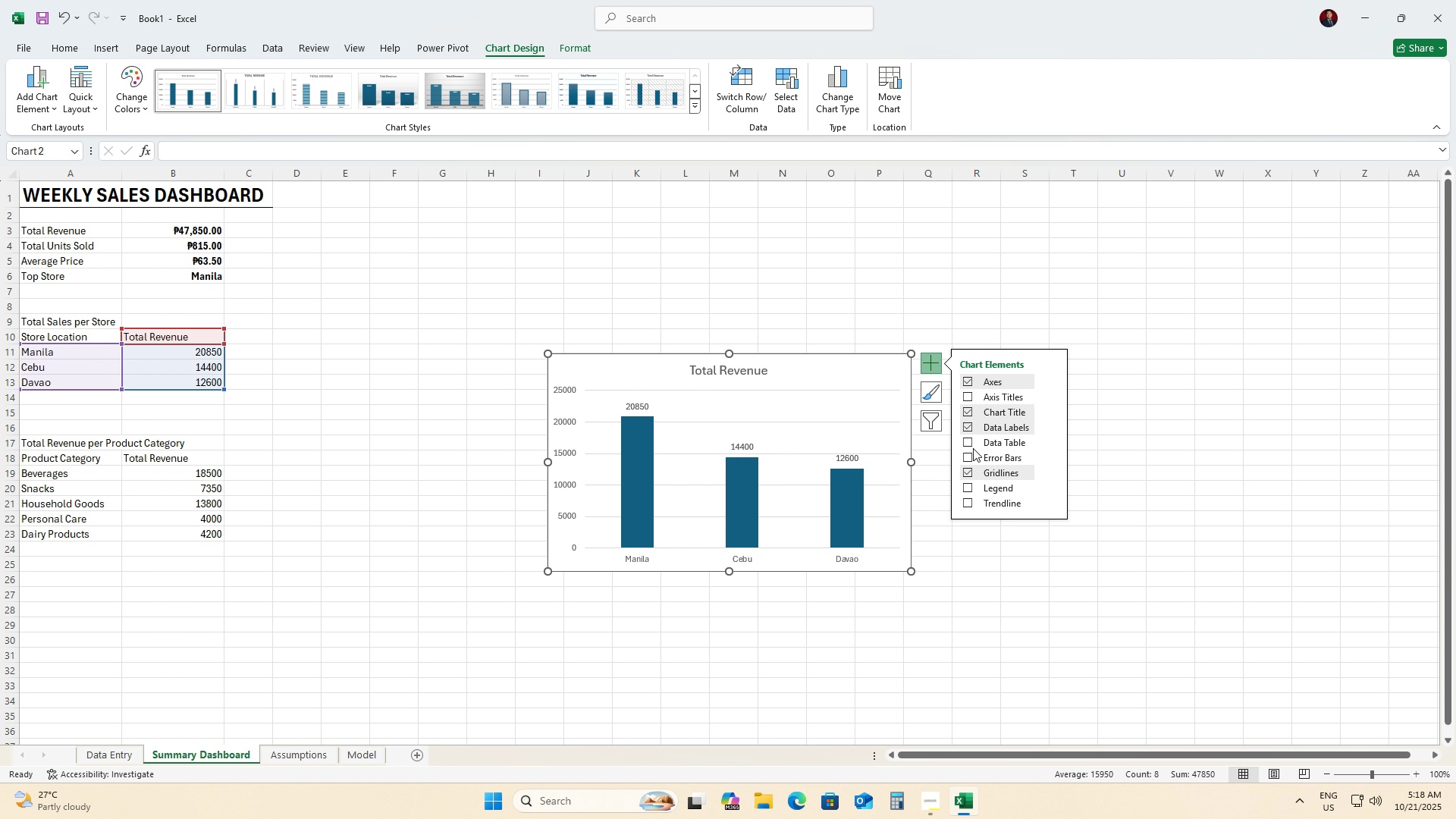 
left_click([746, 373])
 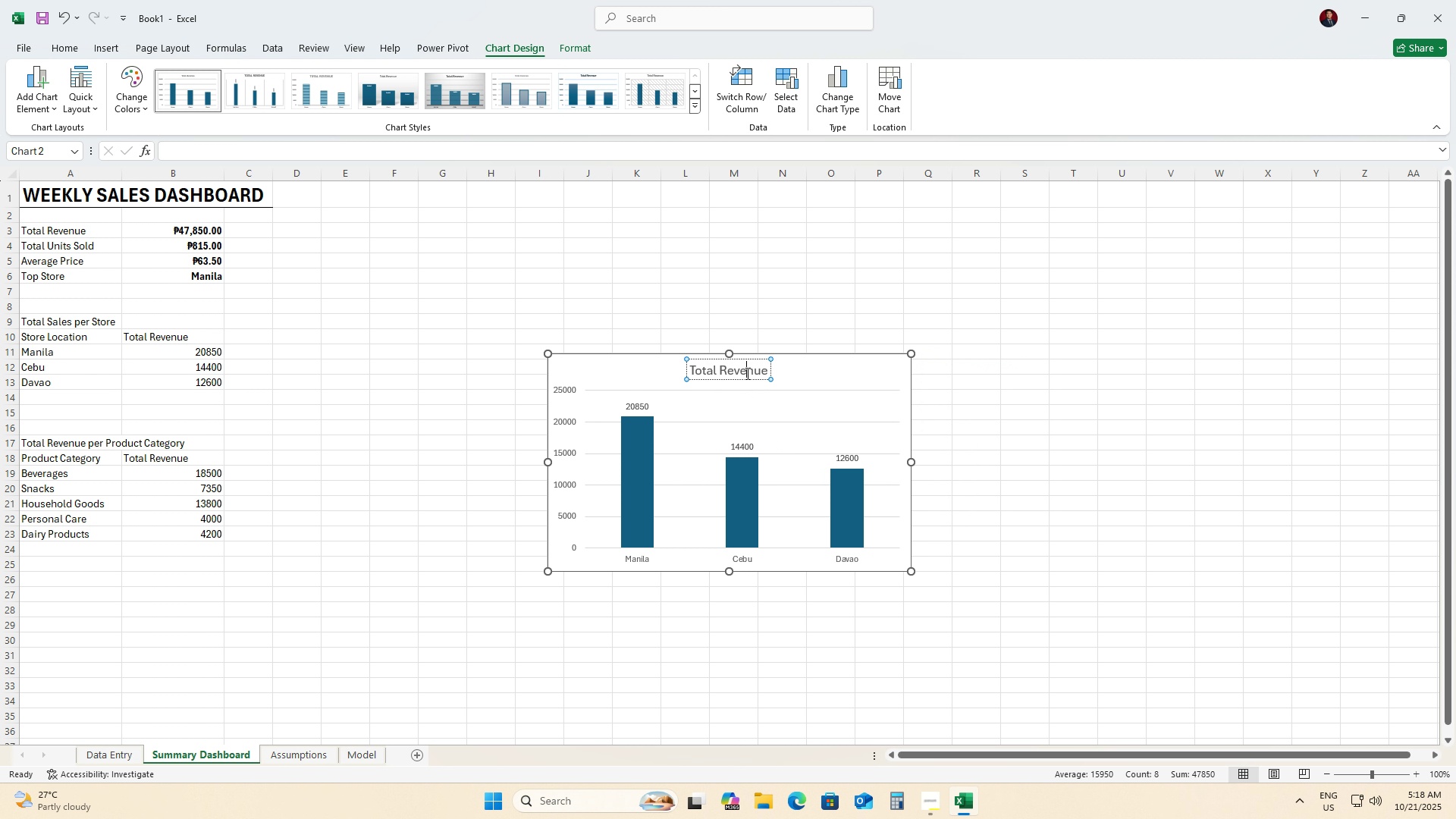 
double_click([746, 373])
 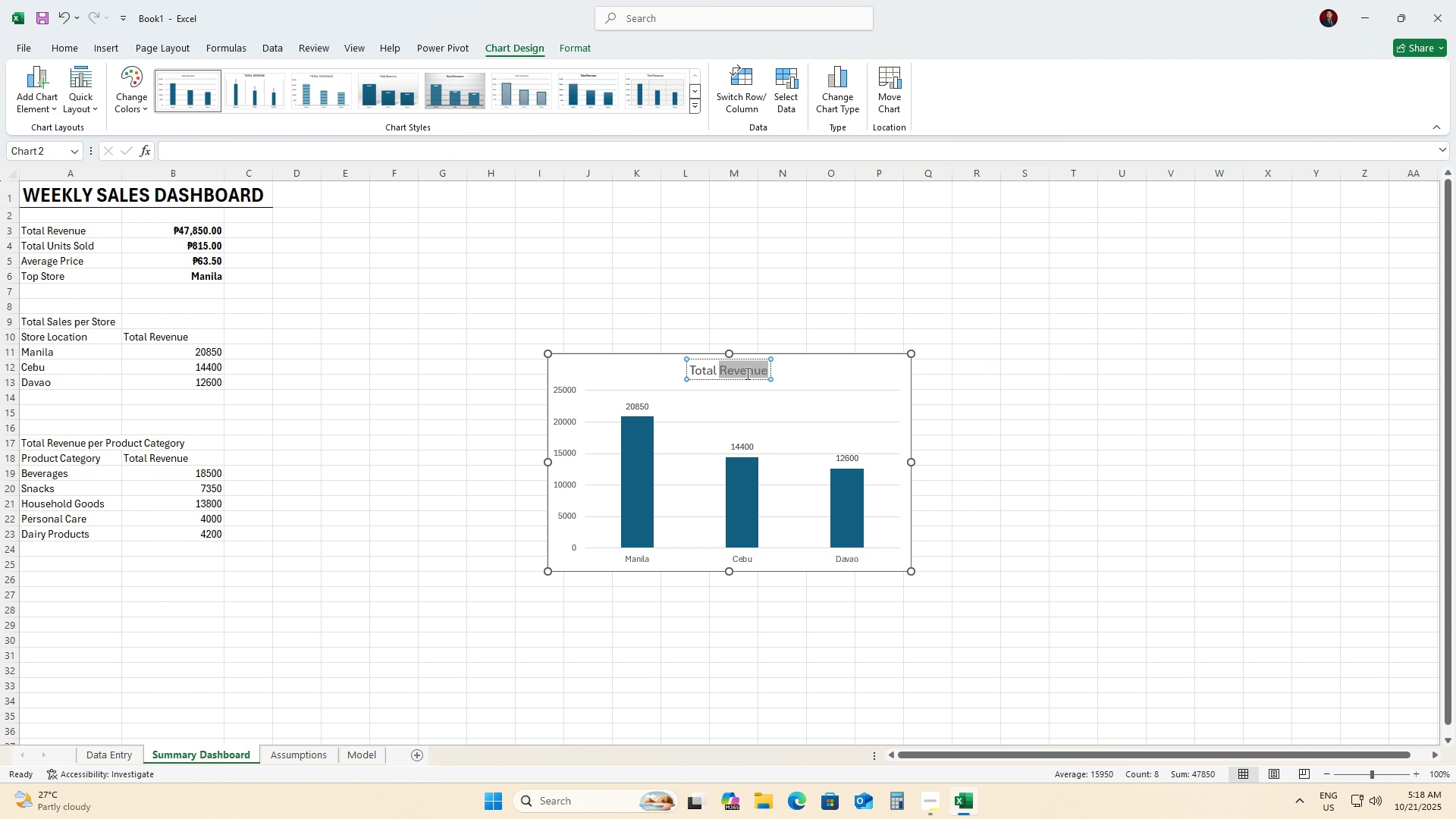 
left_click([746, 373])
 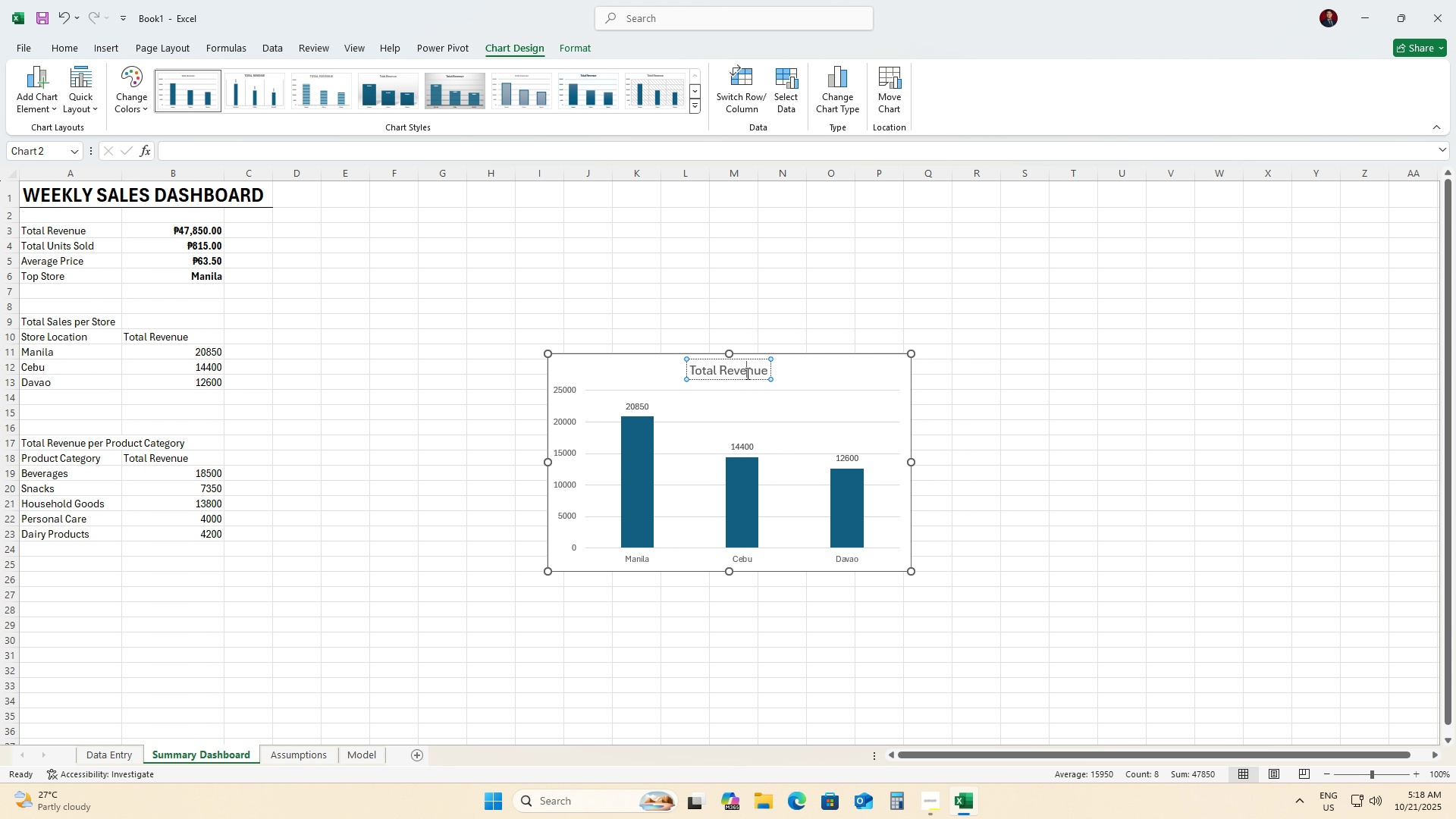 
key(Control+A)
 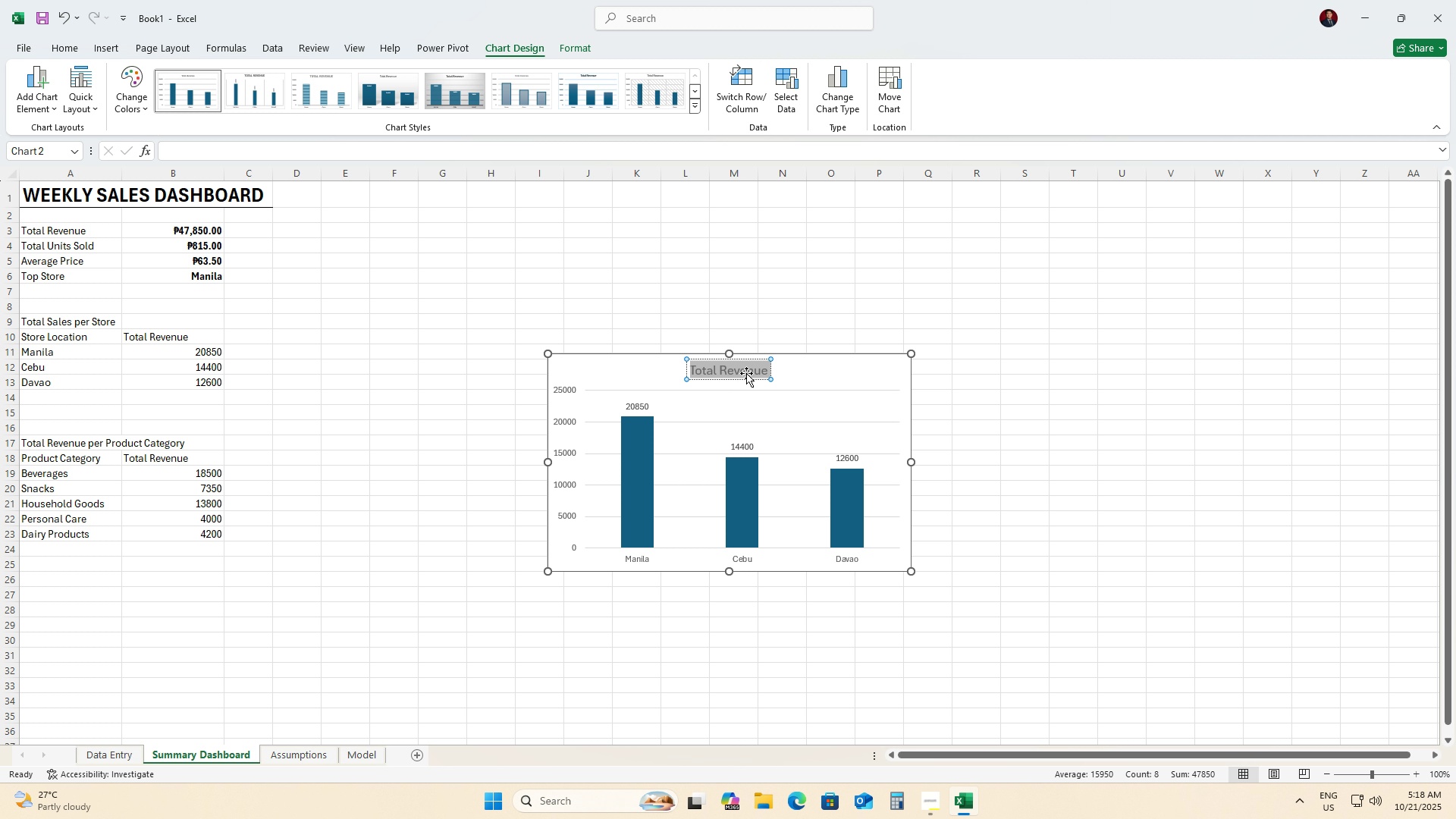 
type(Revenue by Store)
 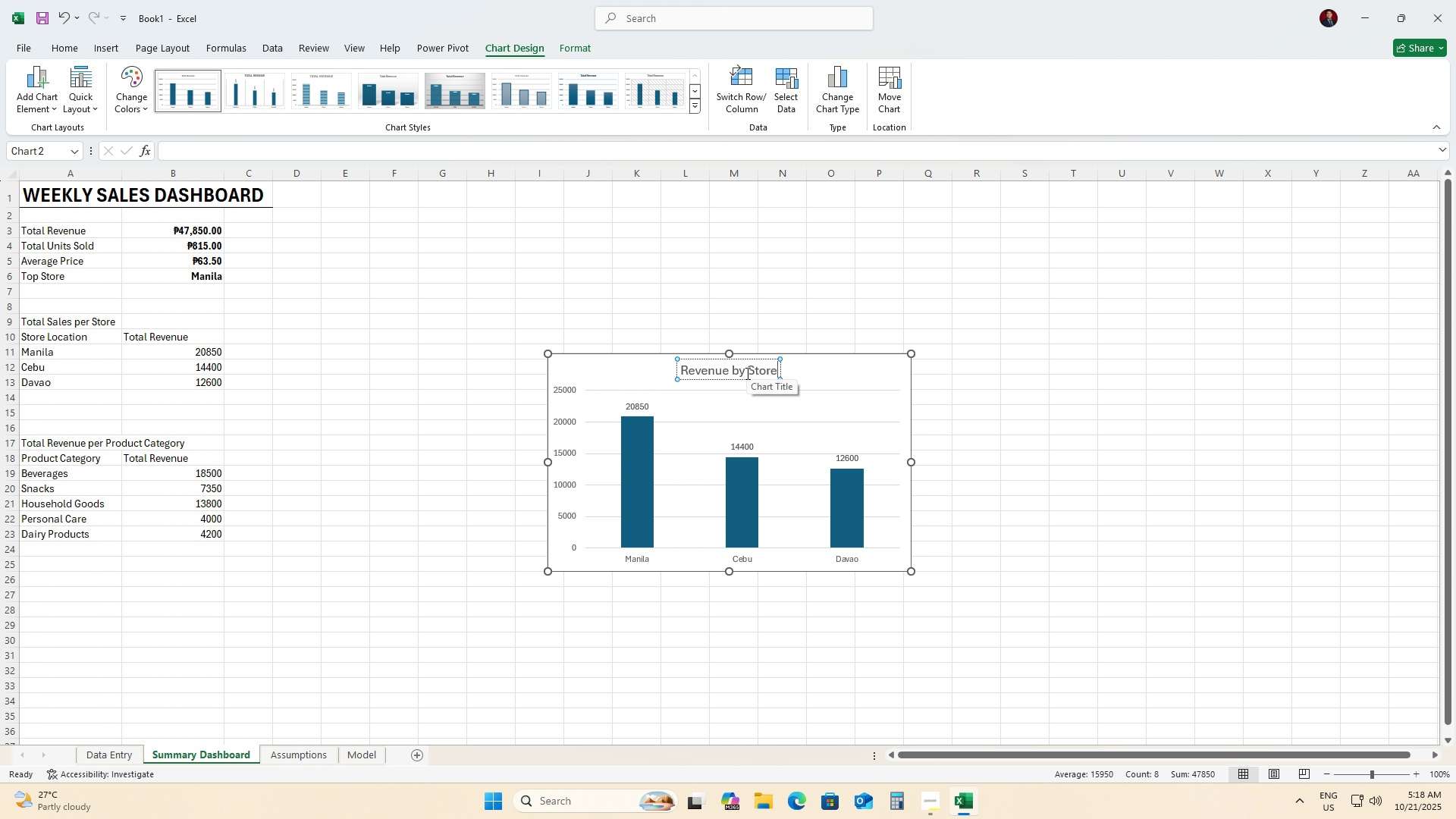 
wait(5.85)
 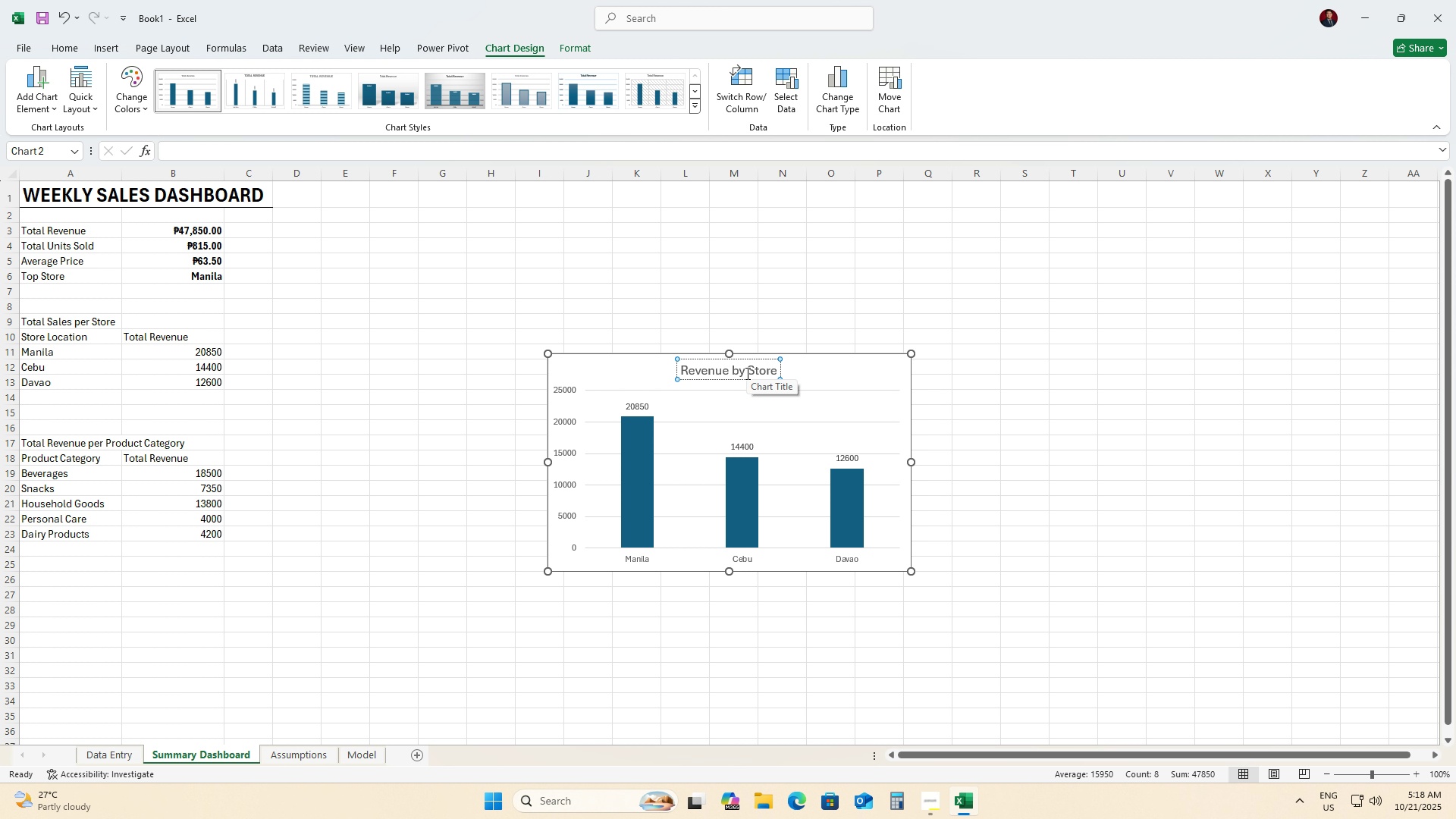 
left_click([625, 623])
 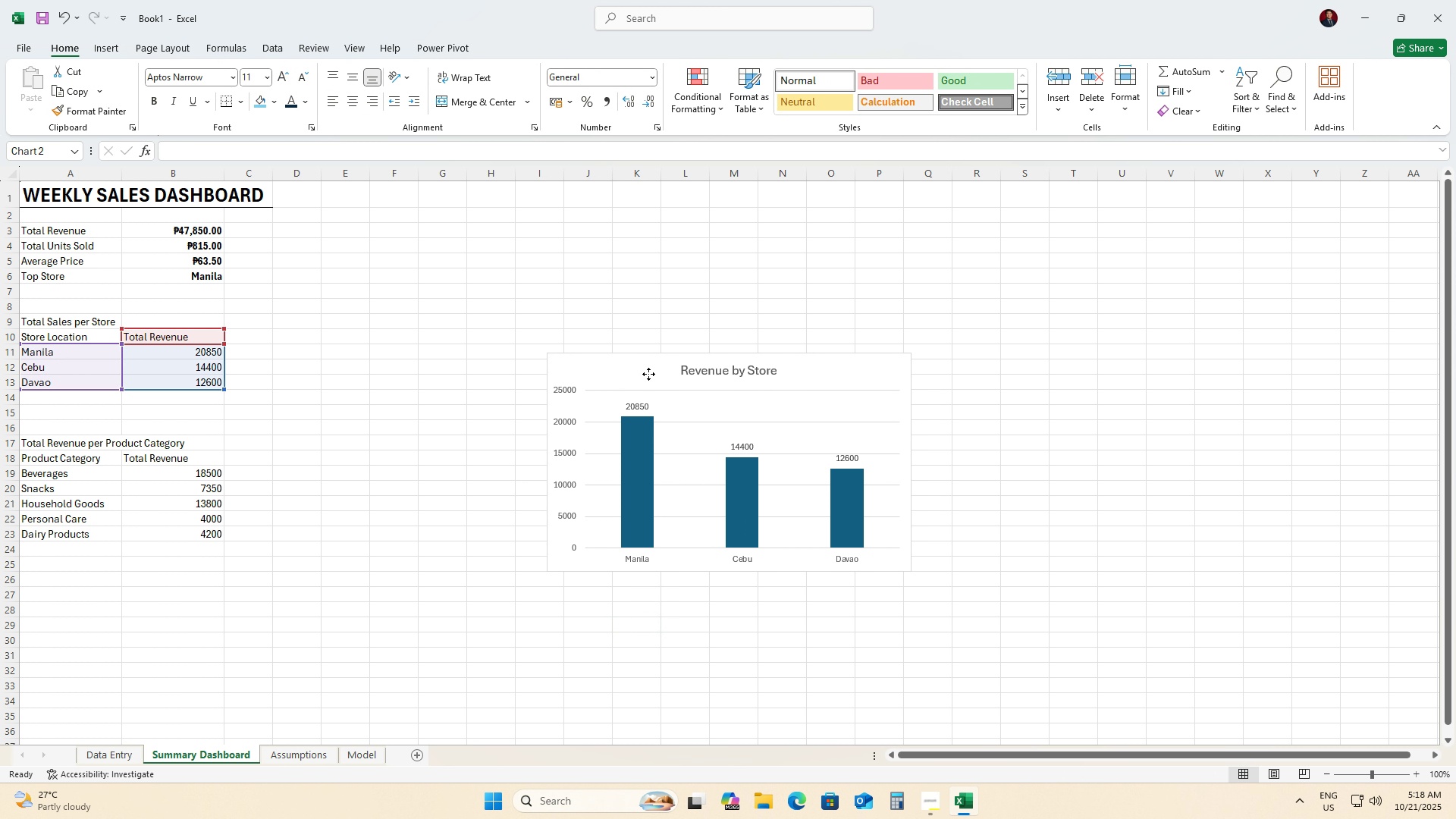 
left_click([648, 374])
 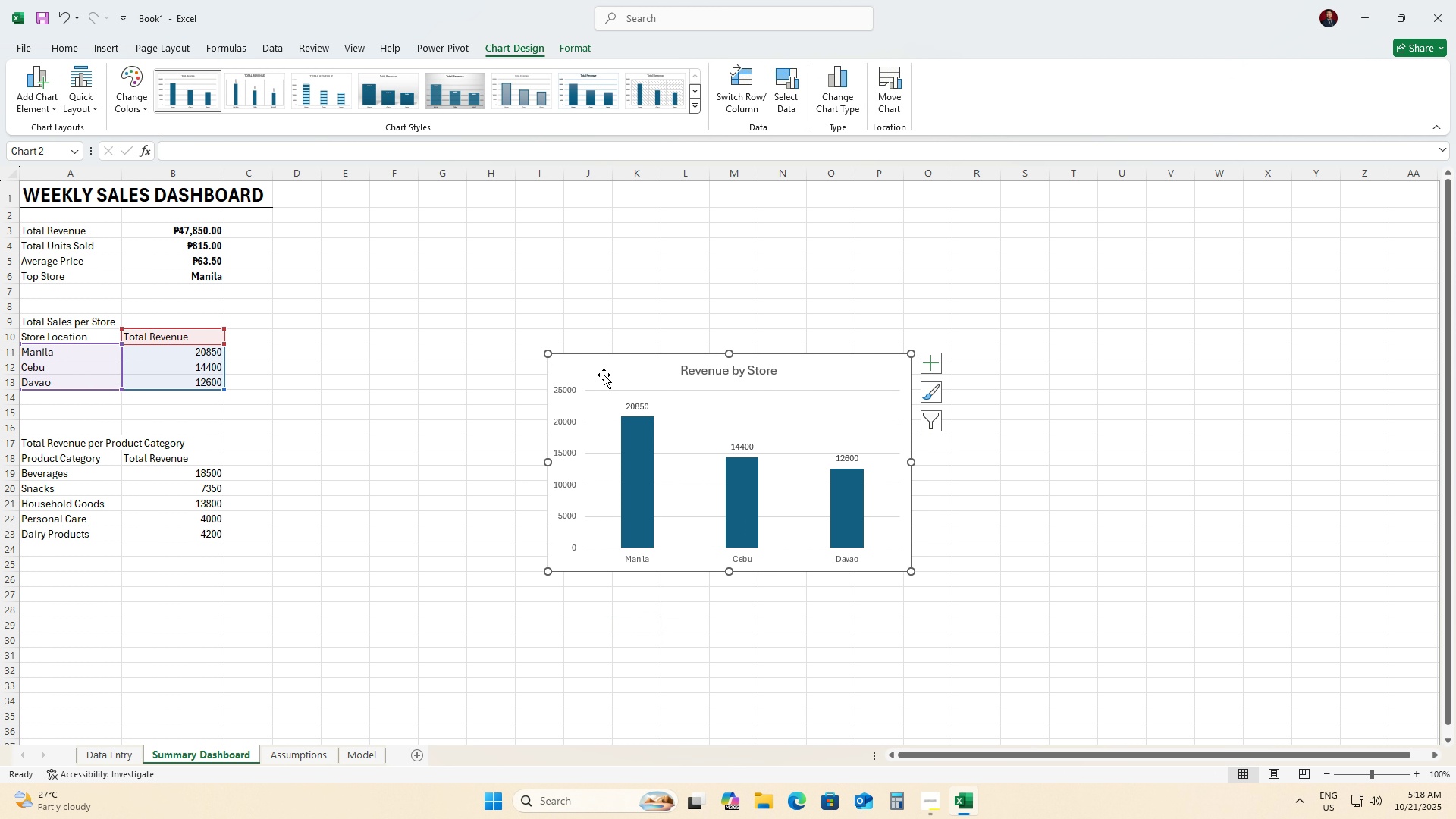 
left_click_drag(start_coordinate=[607, 376], to_coordinate=[479, 350])
 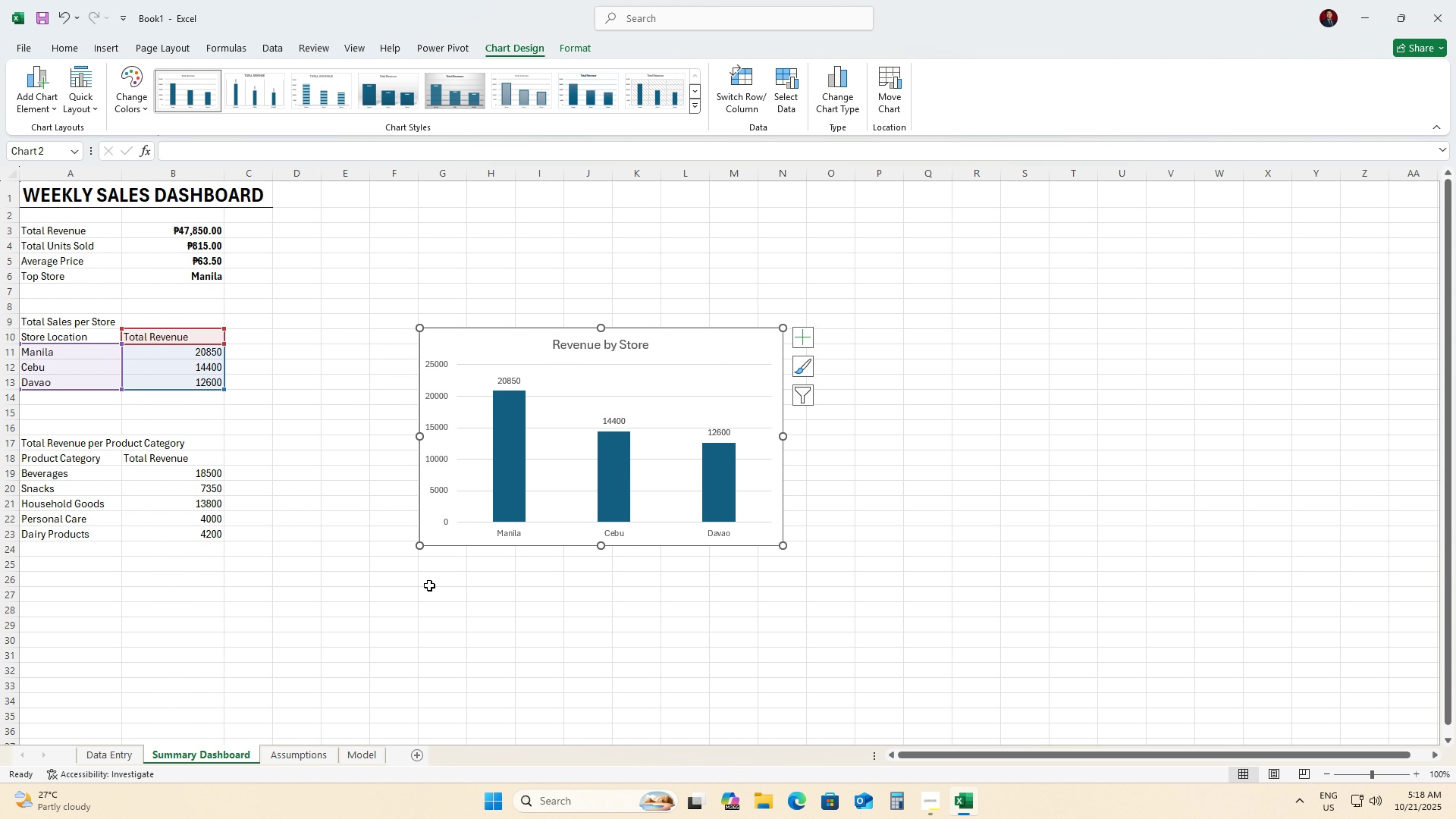 
scroll: coordinate [429, 585], scroll_direction: down, amount: 2.0
 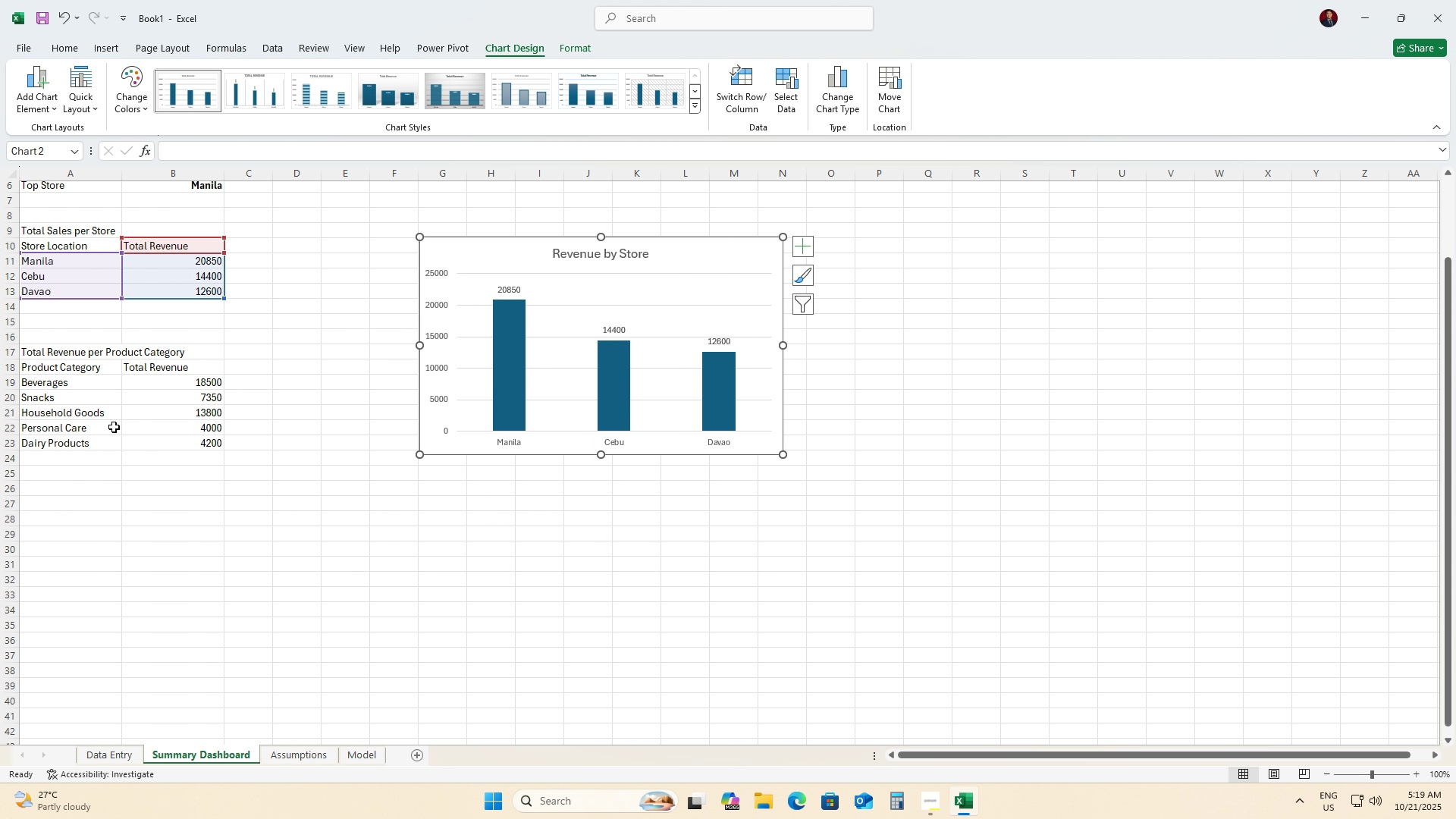 
wait(7.55)
 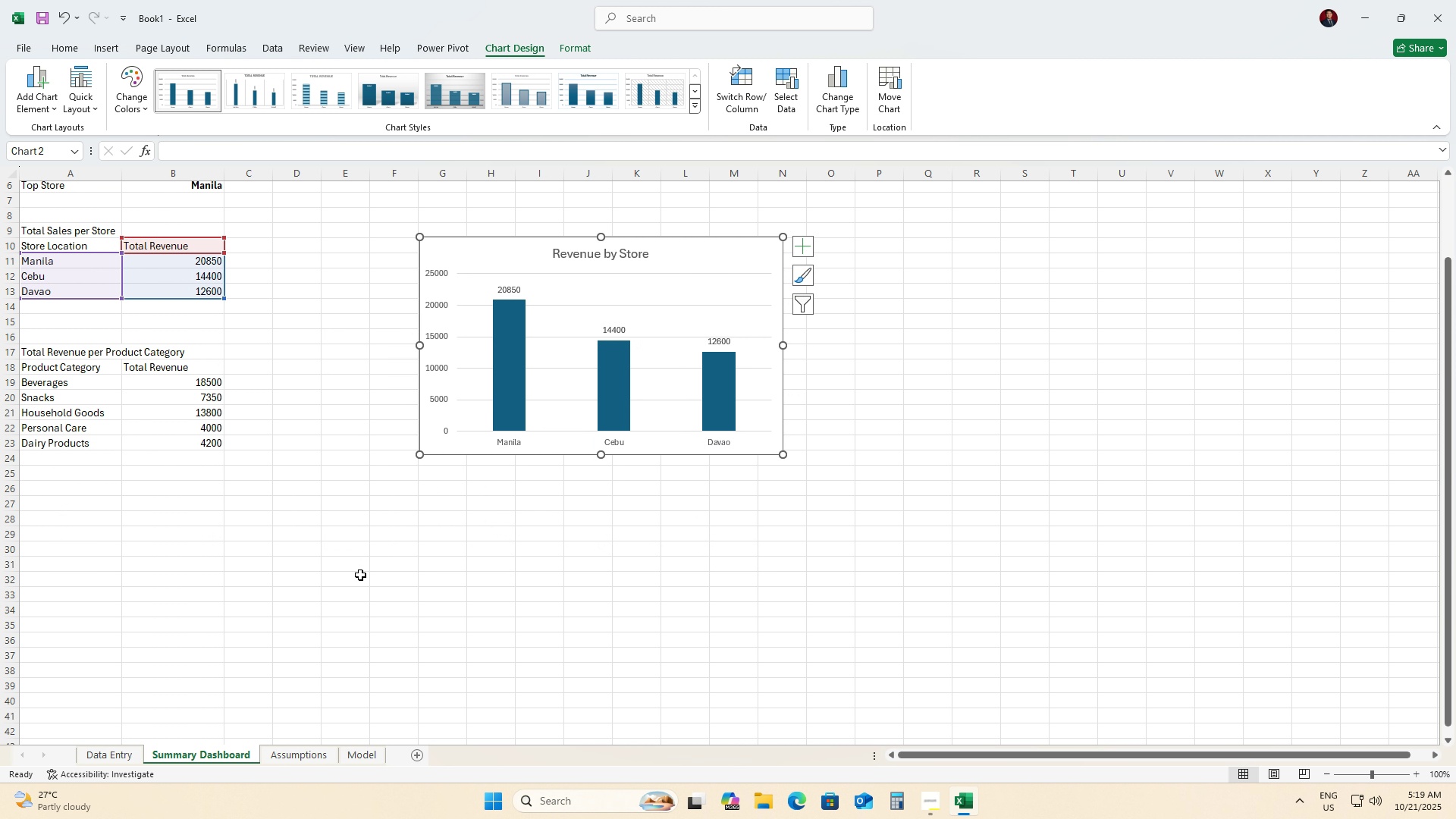 
left_click([33, 363])
 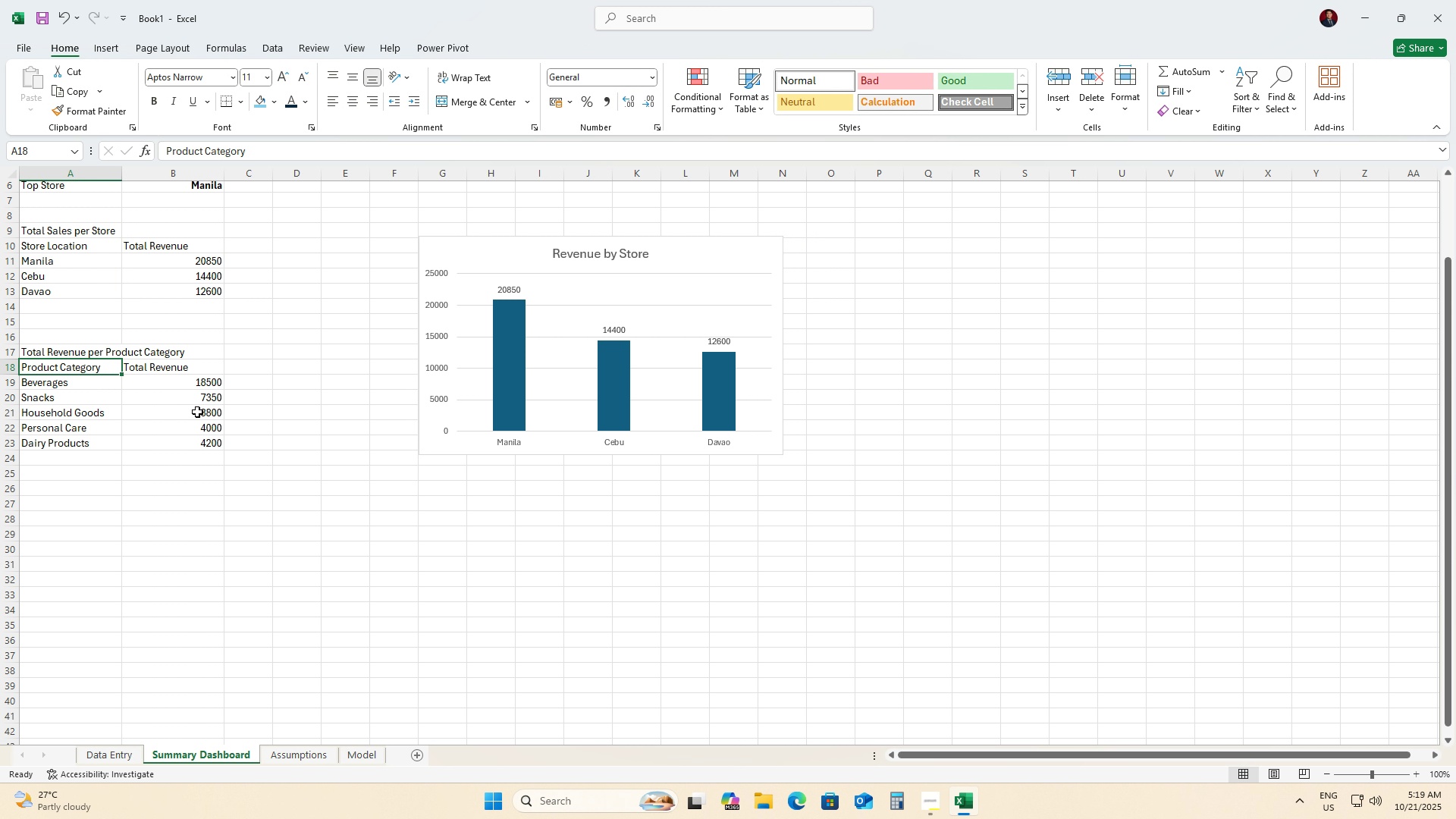 
hold_key(key=ShiftLeft, duration=1.53)
left_click([207, 444])
 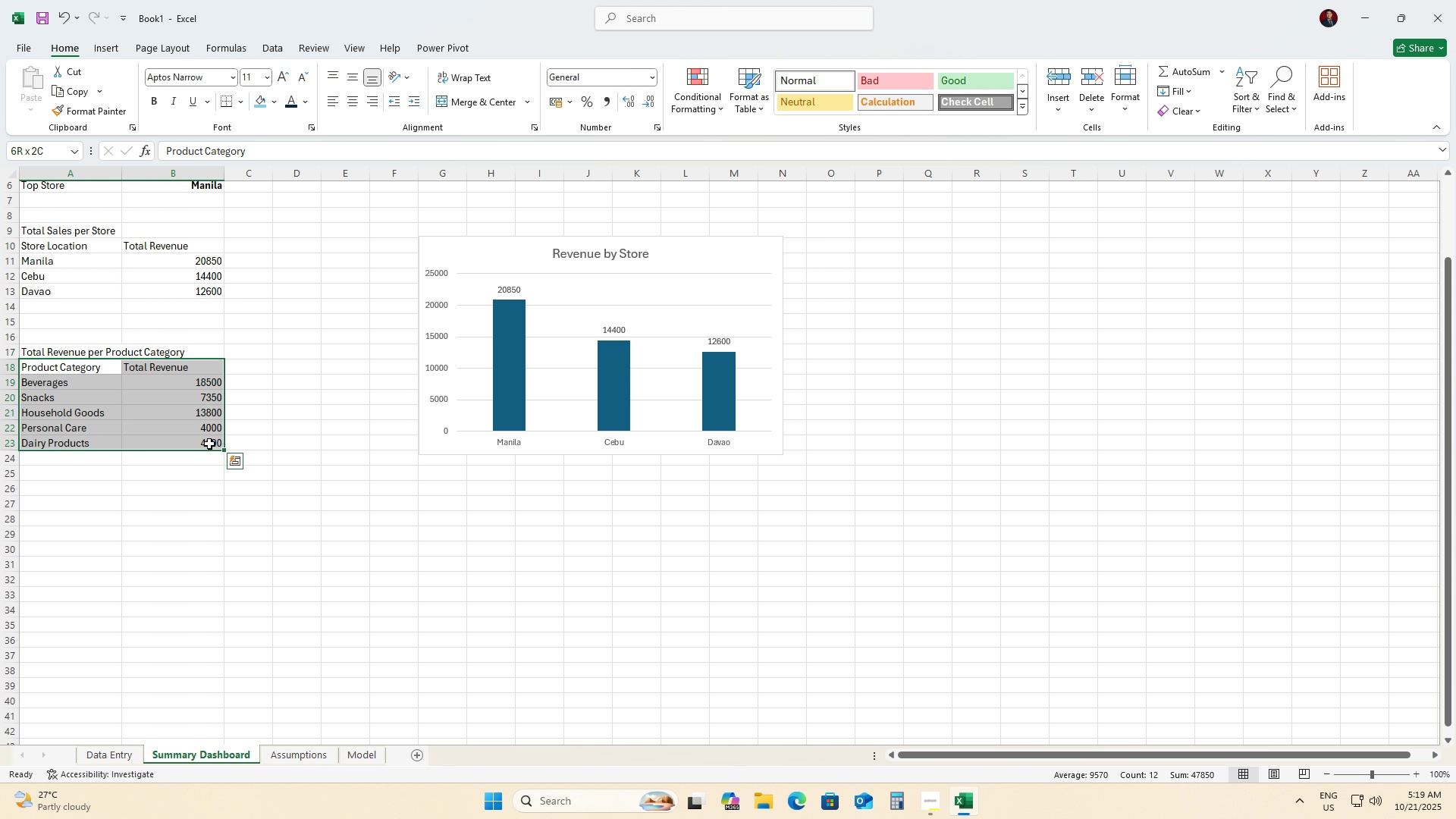 
key(Shift+ShiftLeft)
 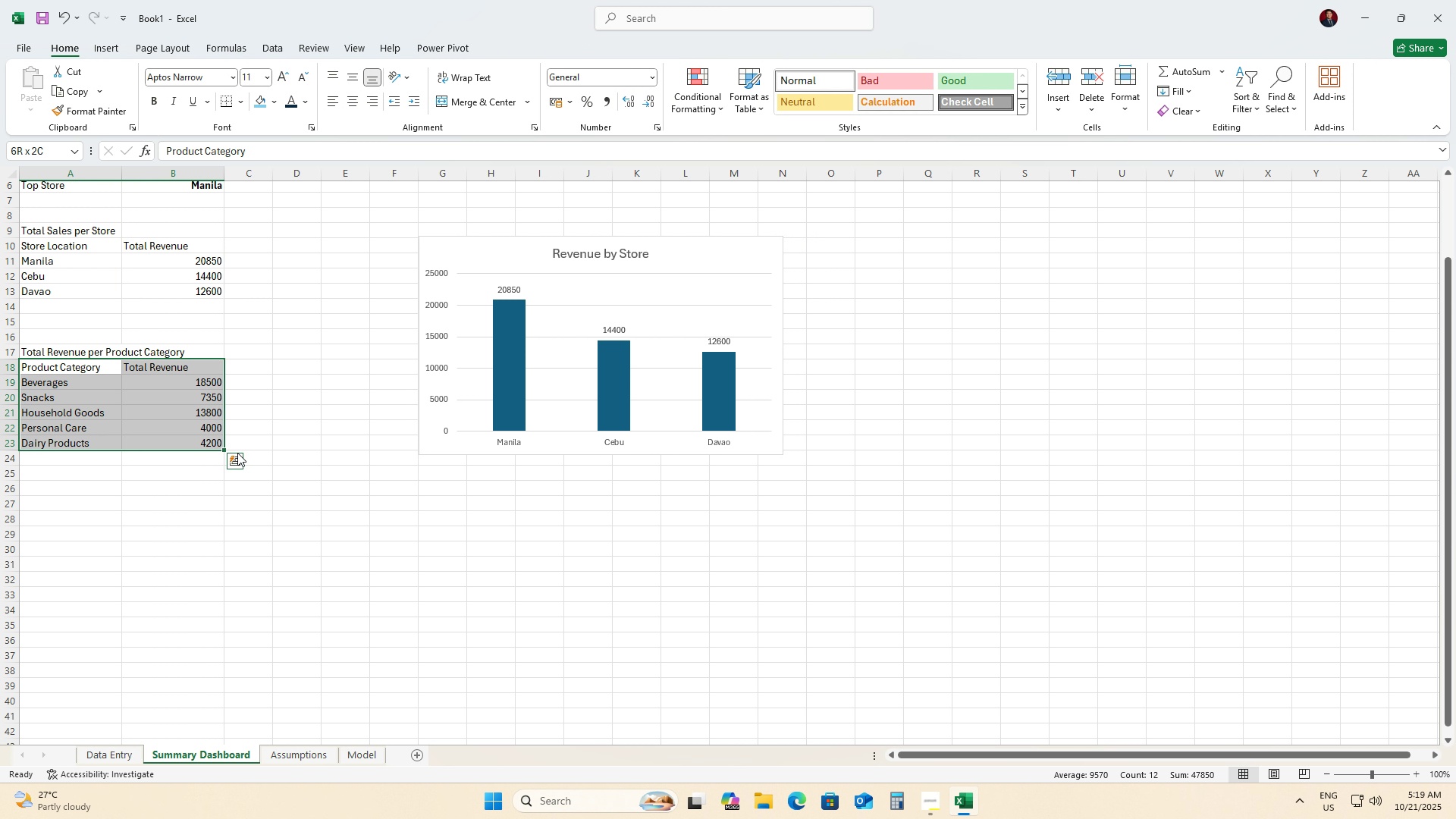 
key(Shift+ShiftLeft)
 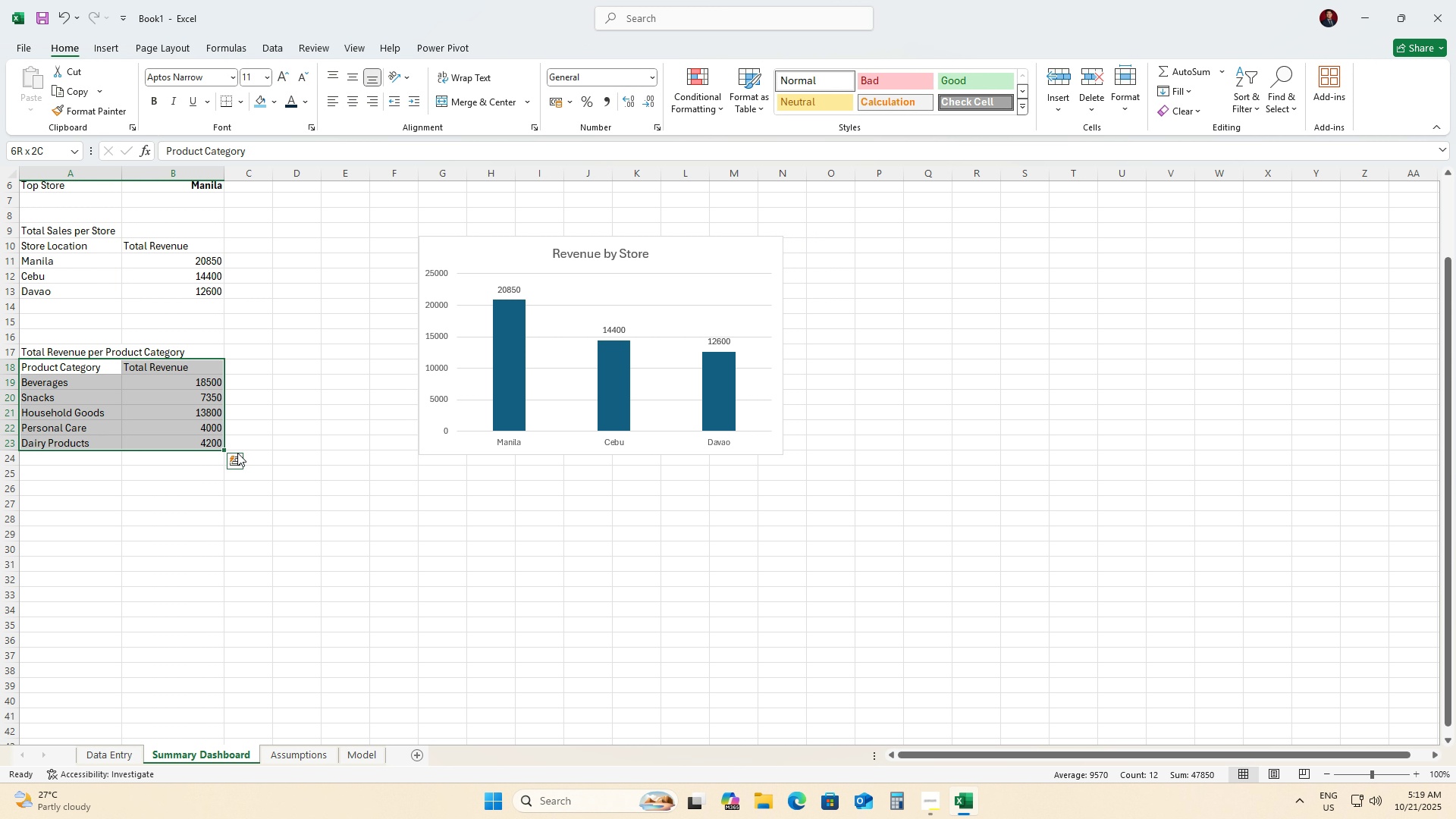 
key(Shift+ShiftLeft)
 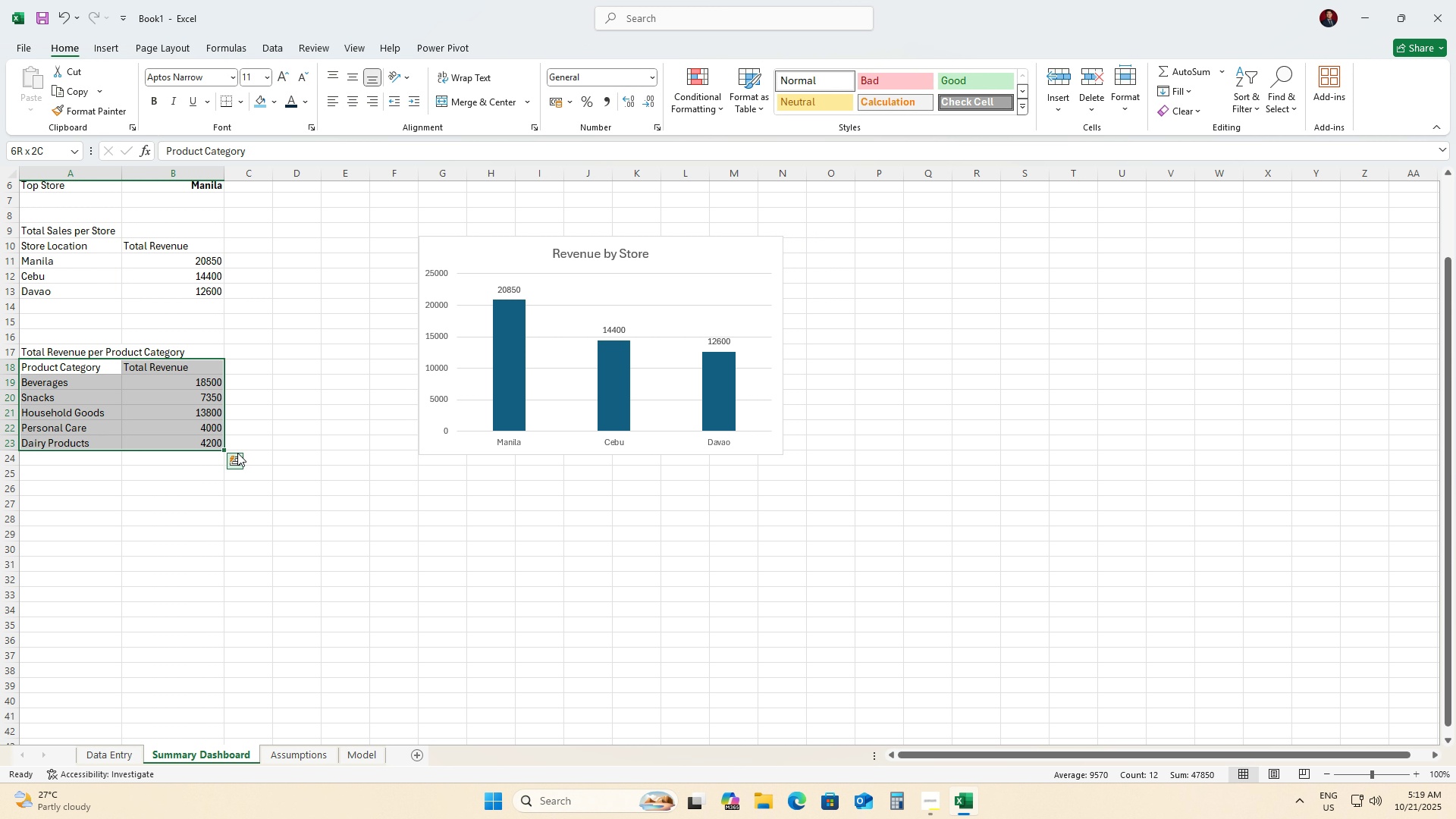 
key(Shift+ShiftLeft)
 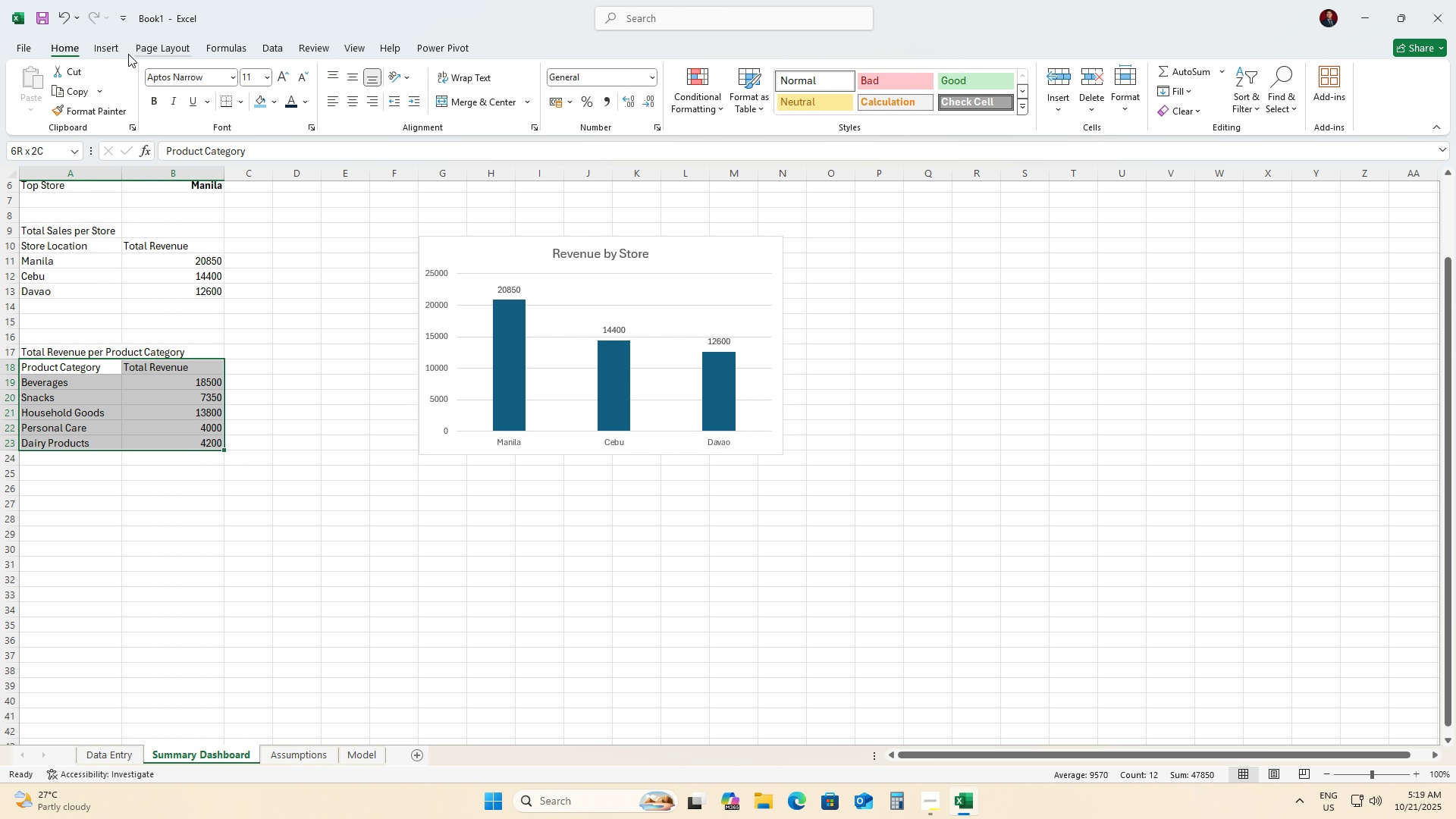 
left_click([117, 48])
 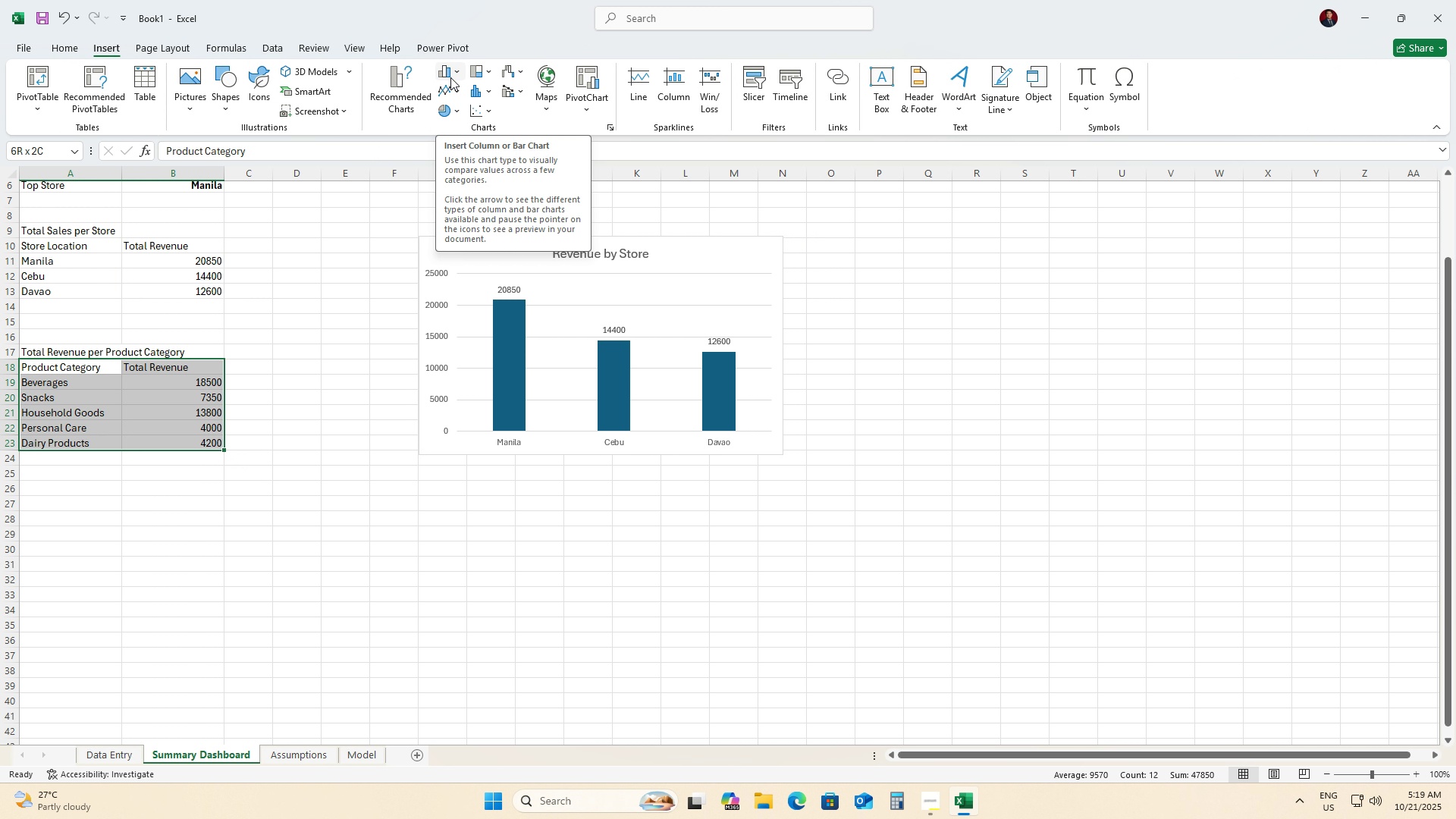 
left_click([452, 106])
 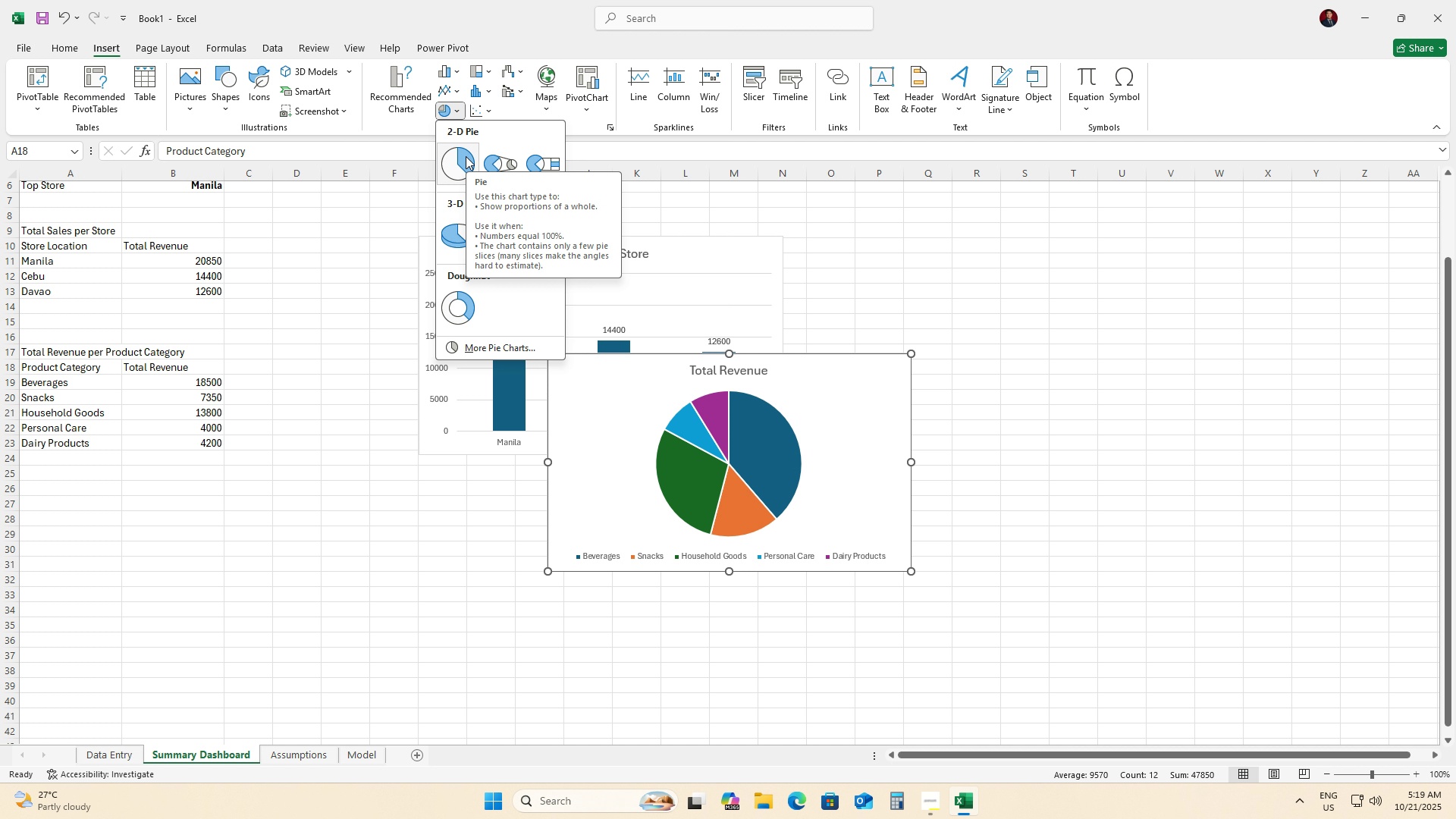 
left_click([466, 156])
 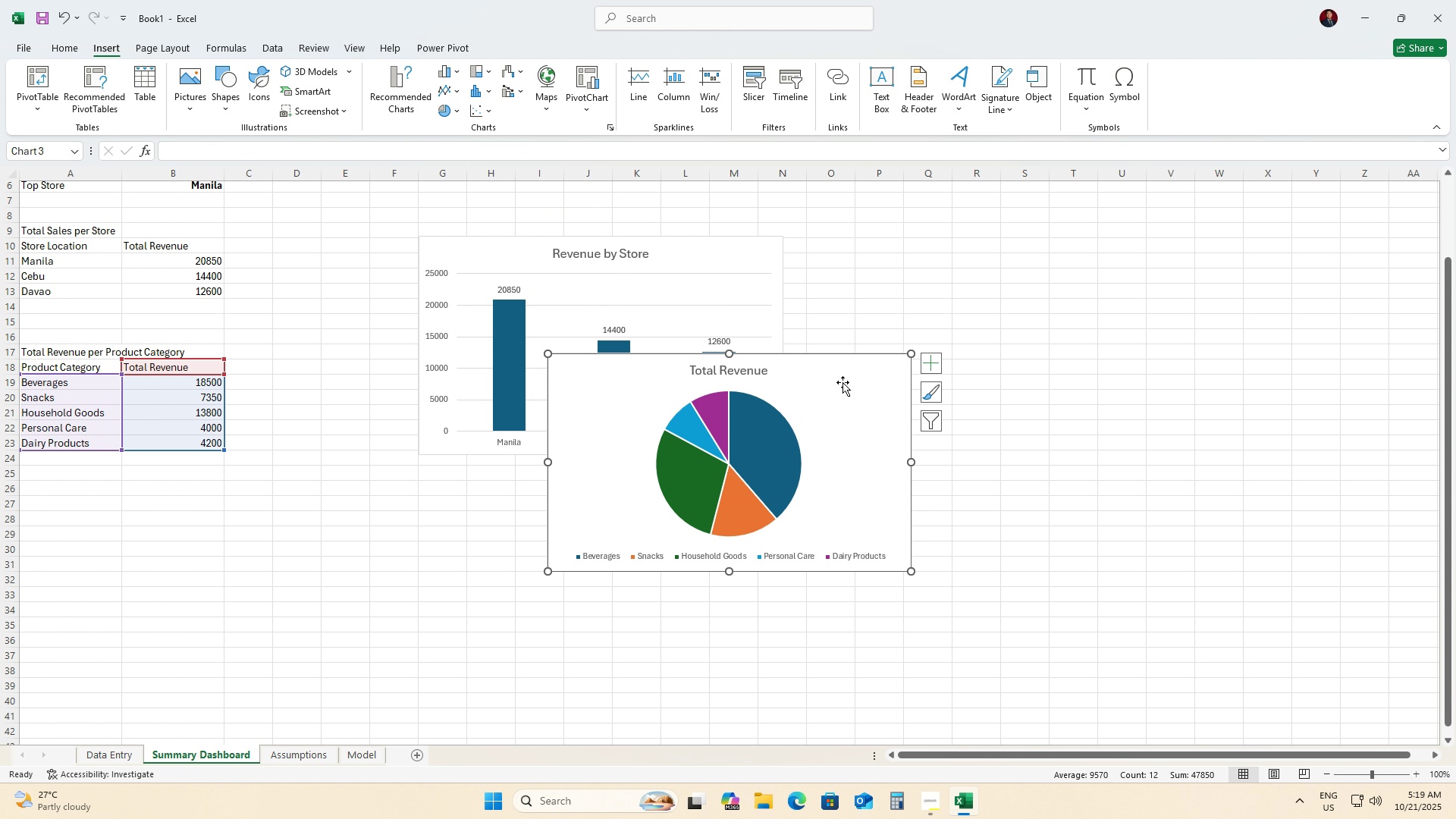 
left_click_drag(start_coordinate=[841, 378], to_coordinate=[711, 482])
 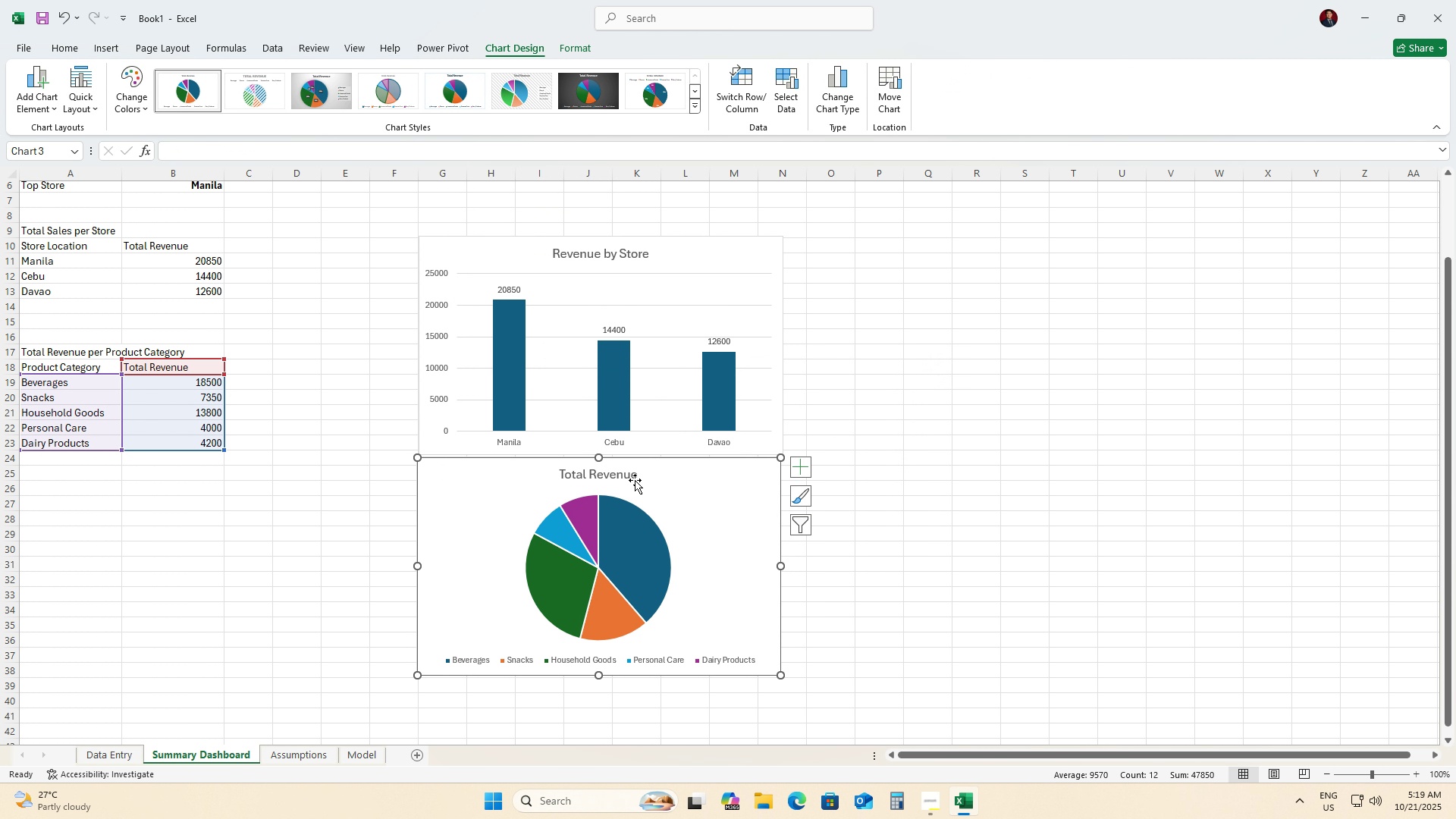 
double_click([597, 477])
 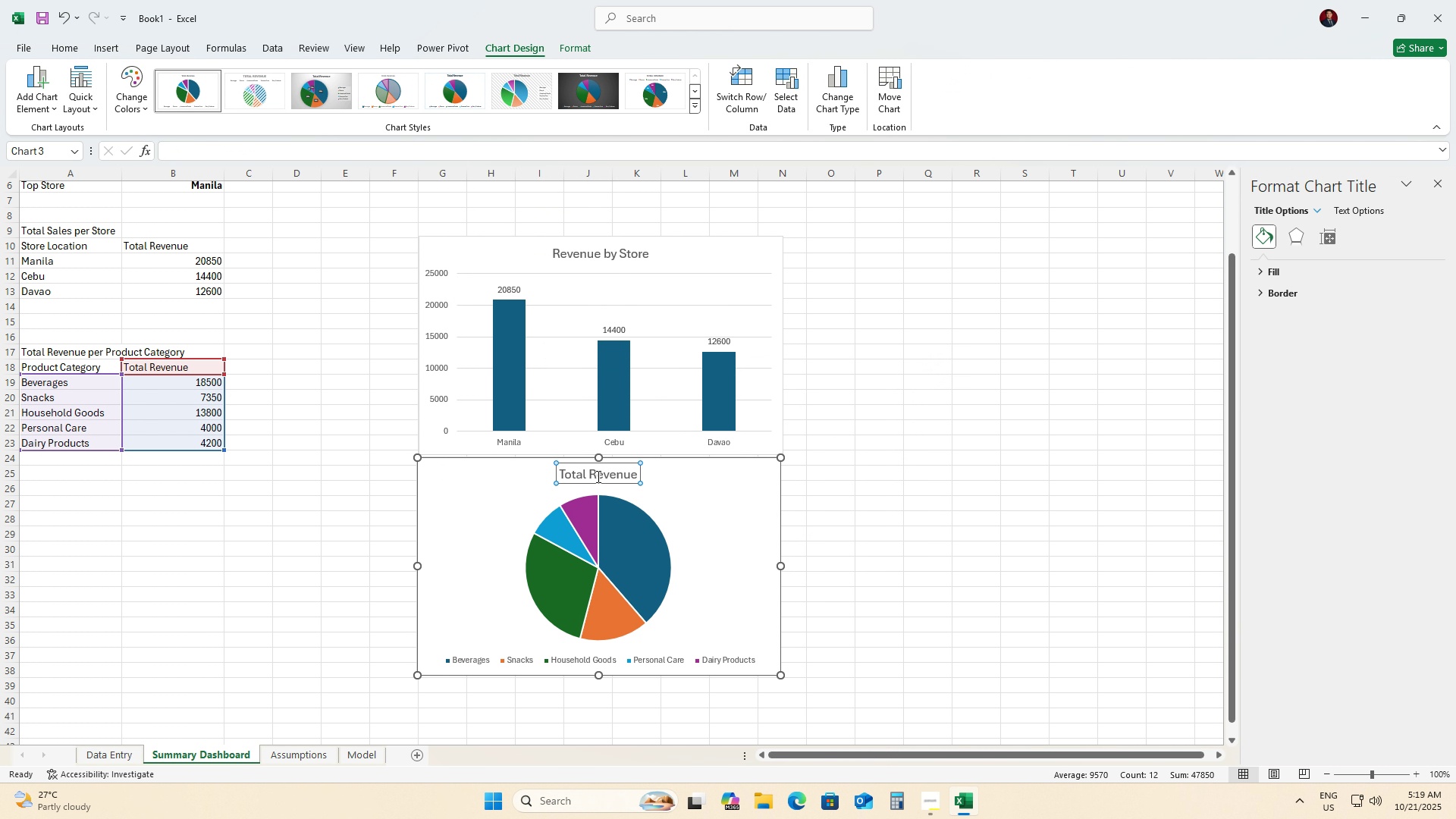 
left_click([597, 476])
 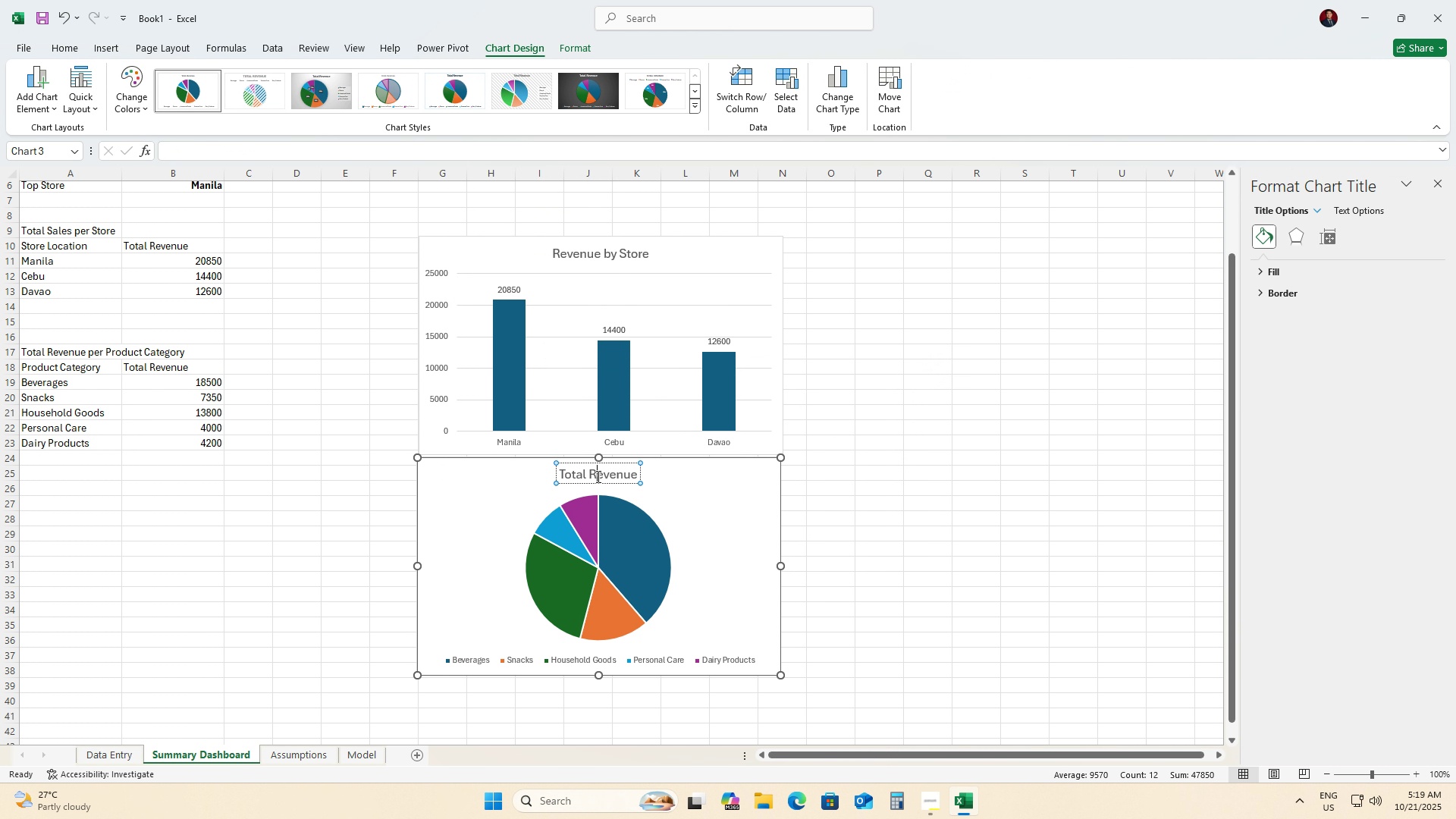 
key(Control+A)
 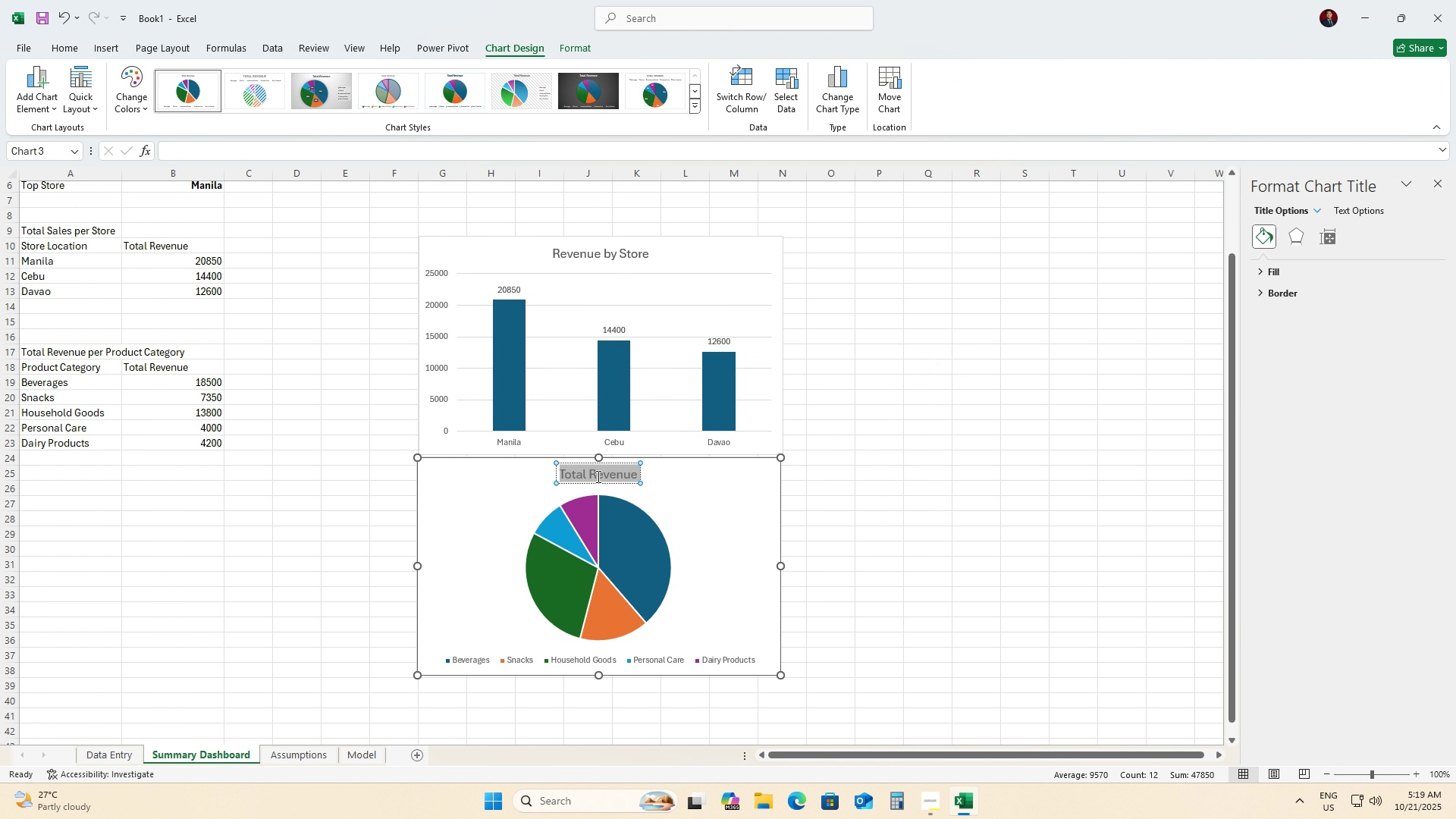 
type(Revenue by Category)
 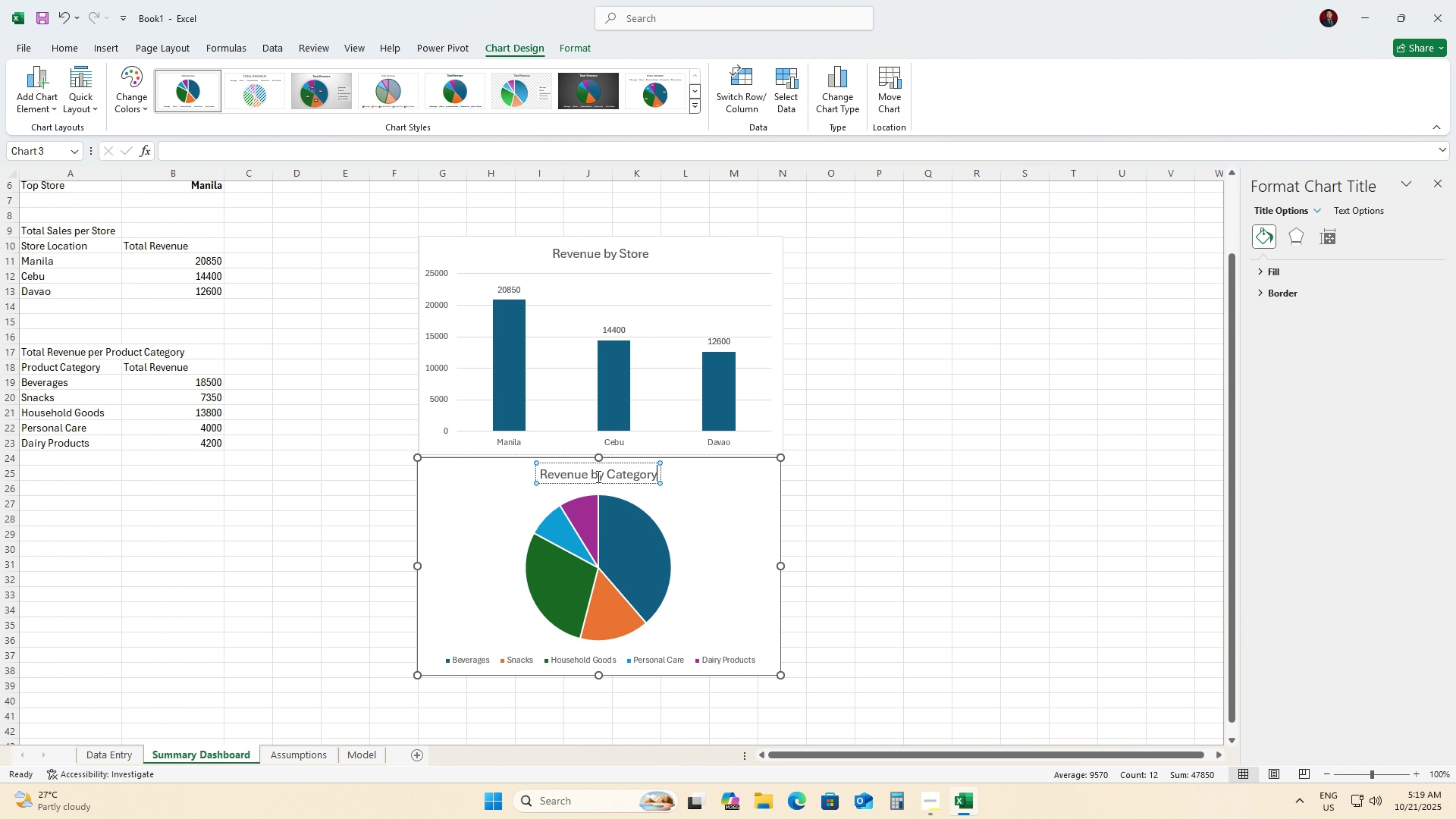 
key(Enter)
 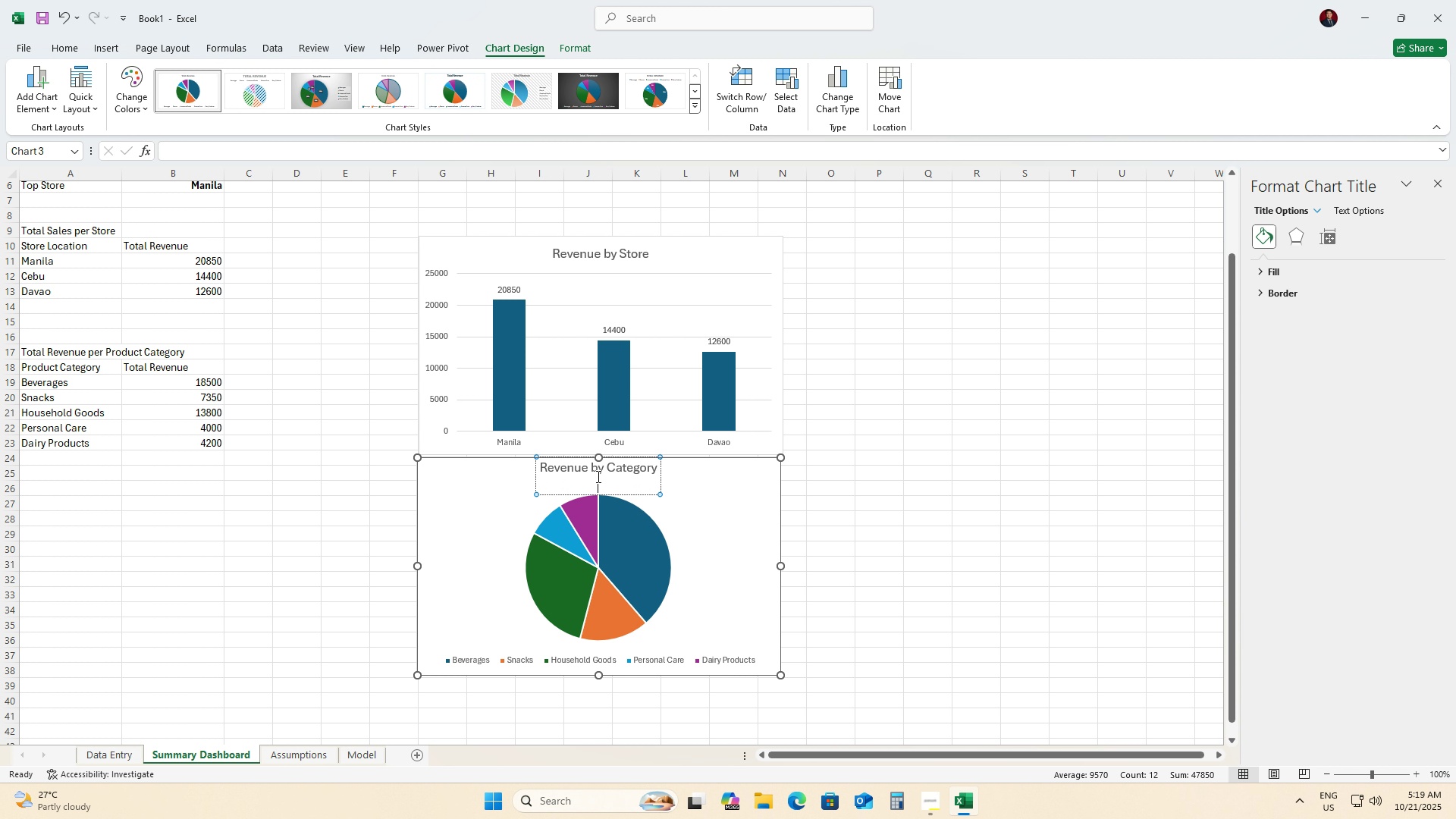 
key(Backspace)
 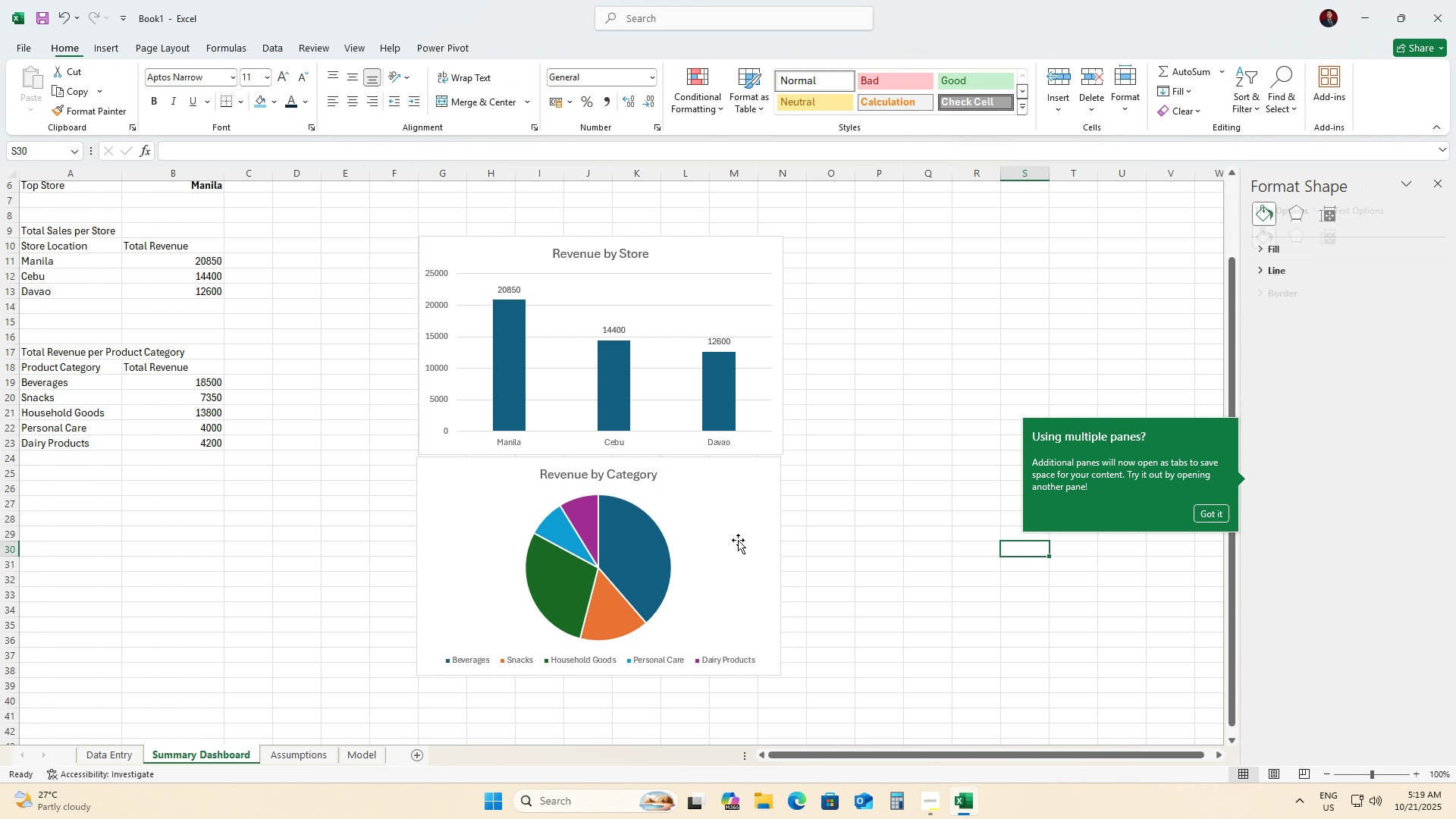 
double_click([721, 535])
 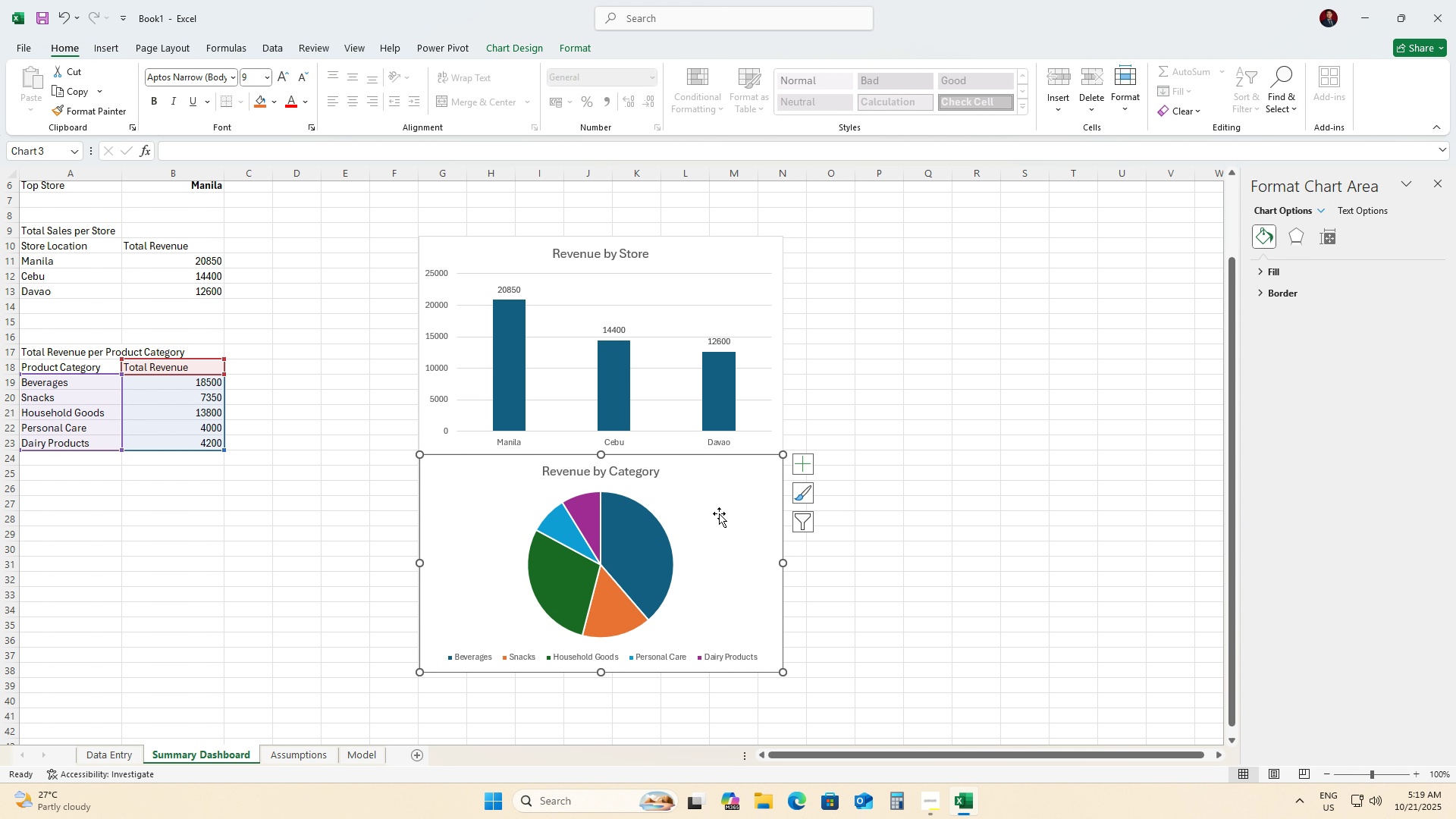 
left_click([945, 548])
 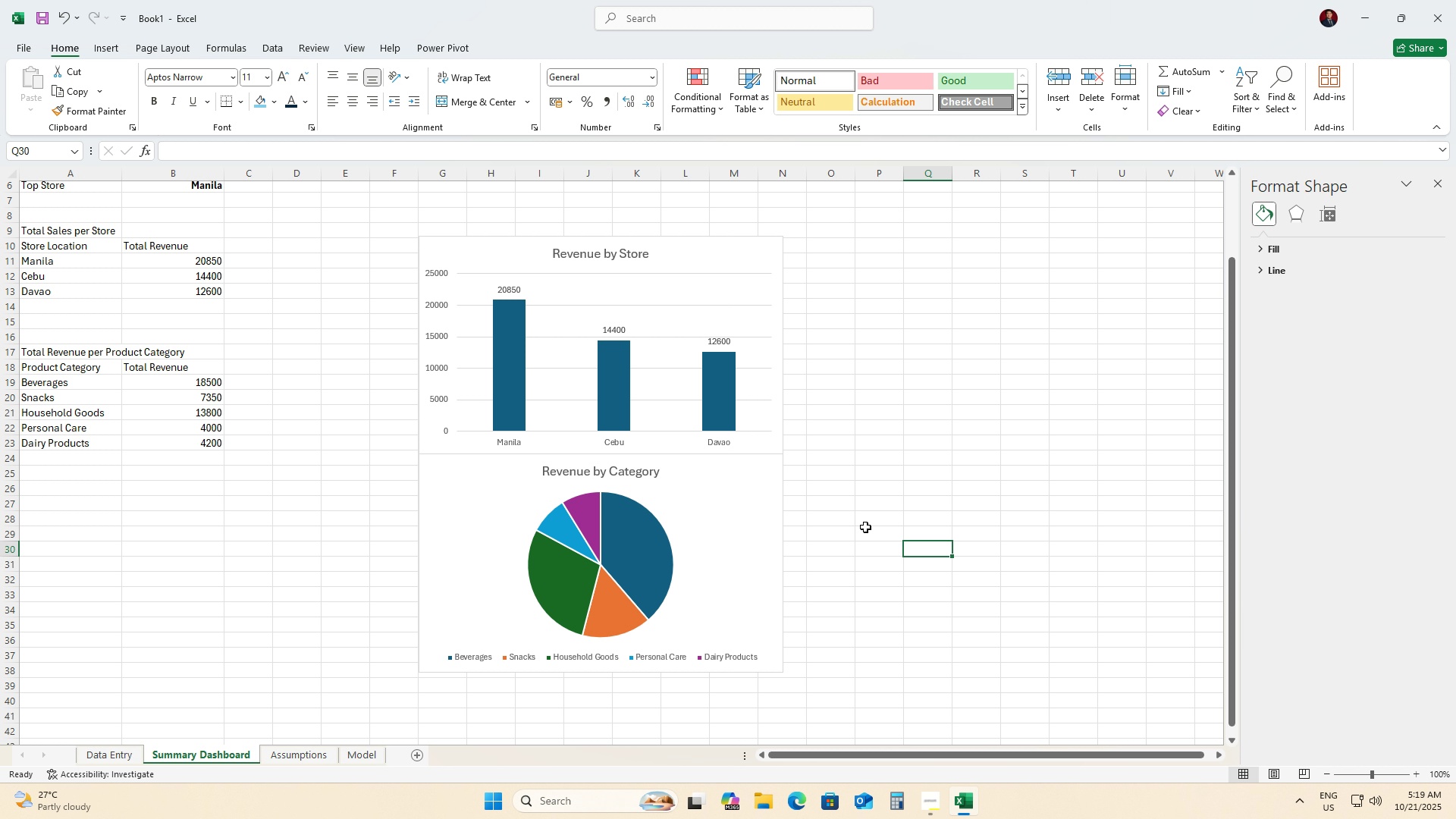 
wait(6.13)
 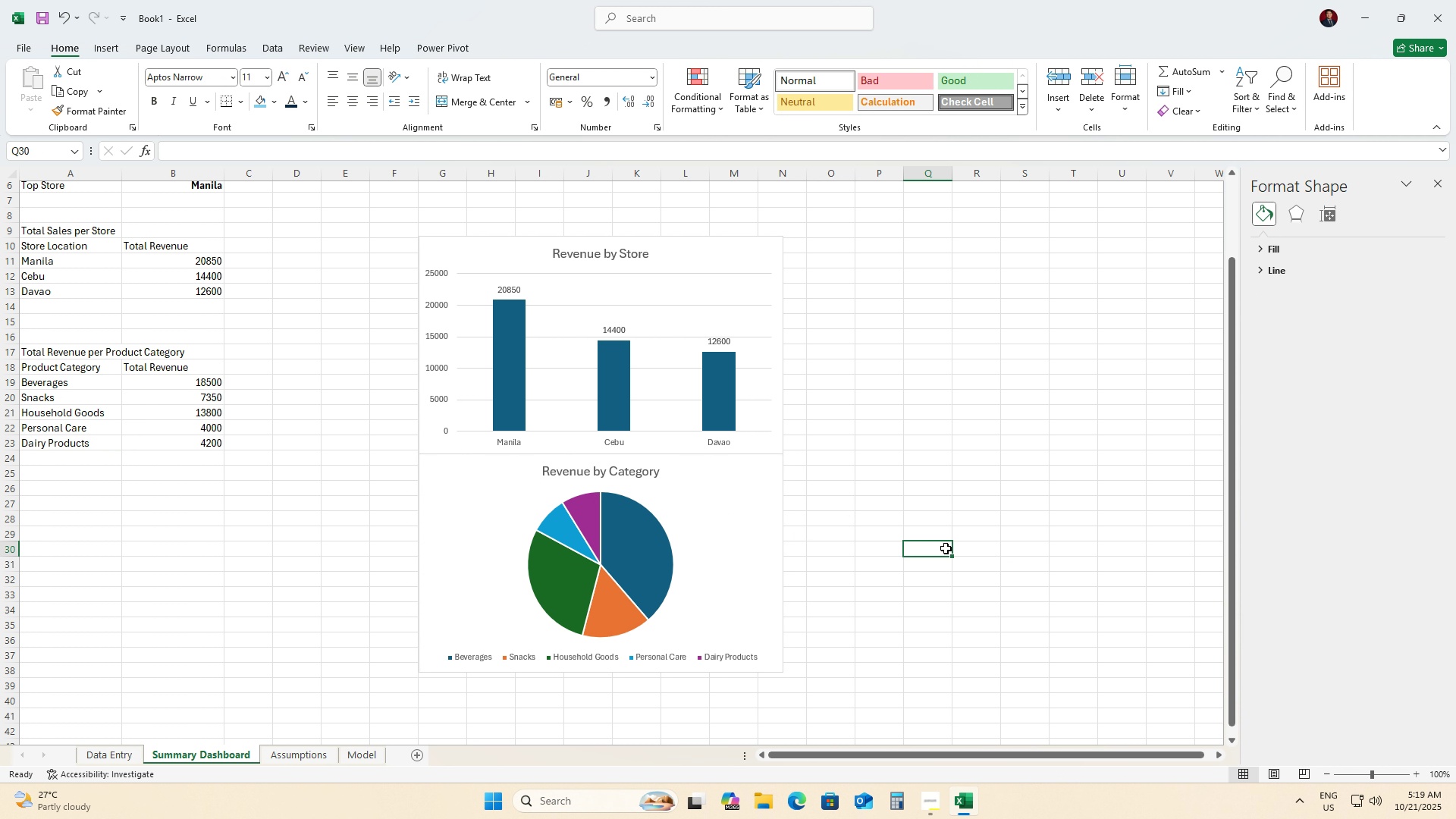 
left_click([717, 267])
 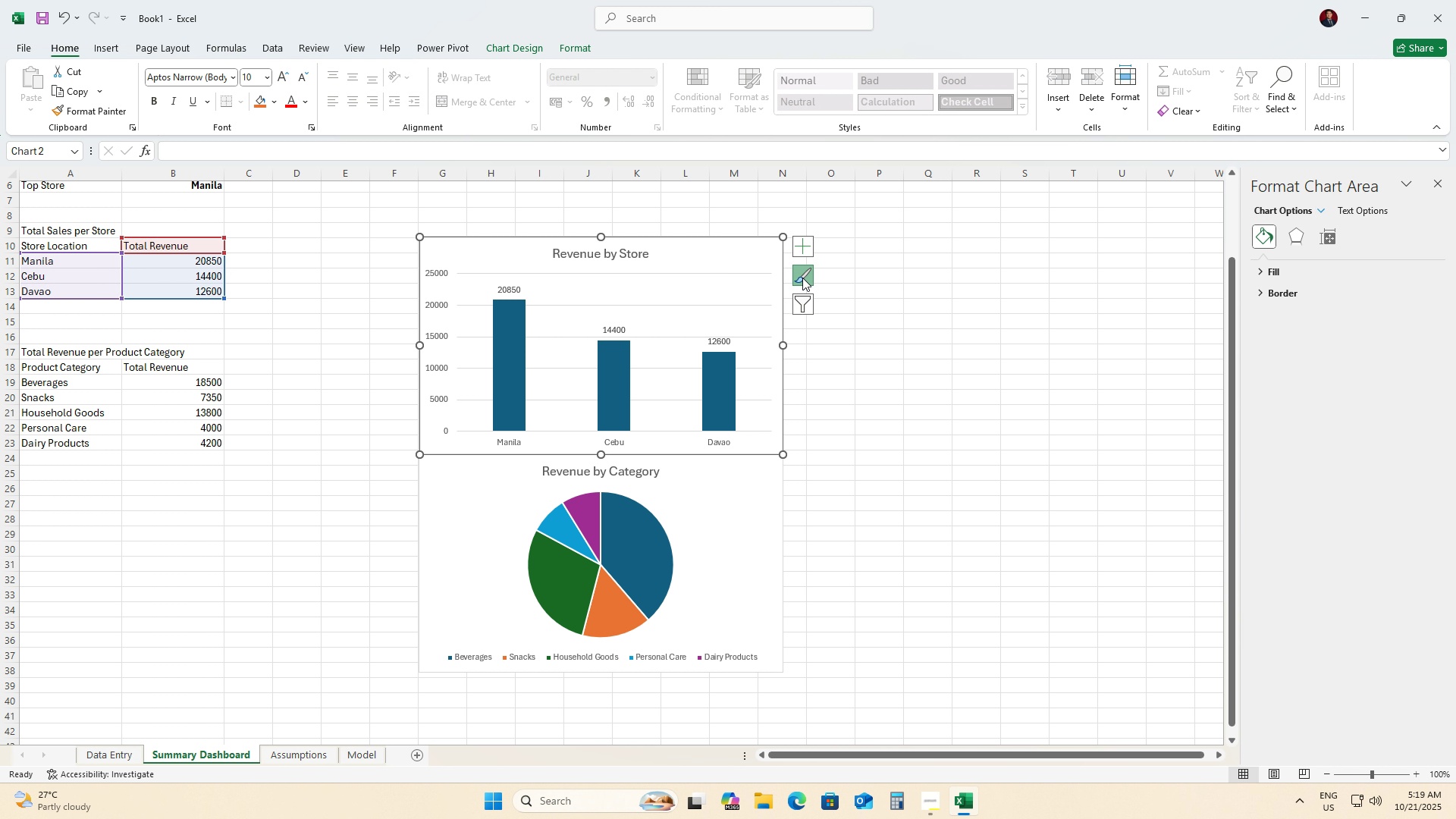 
left_click([802, 278])
 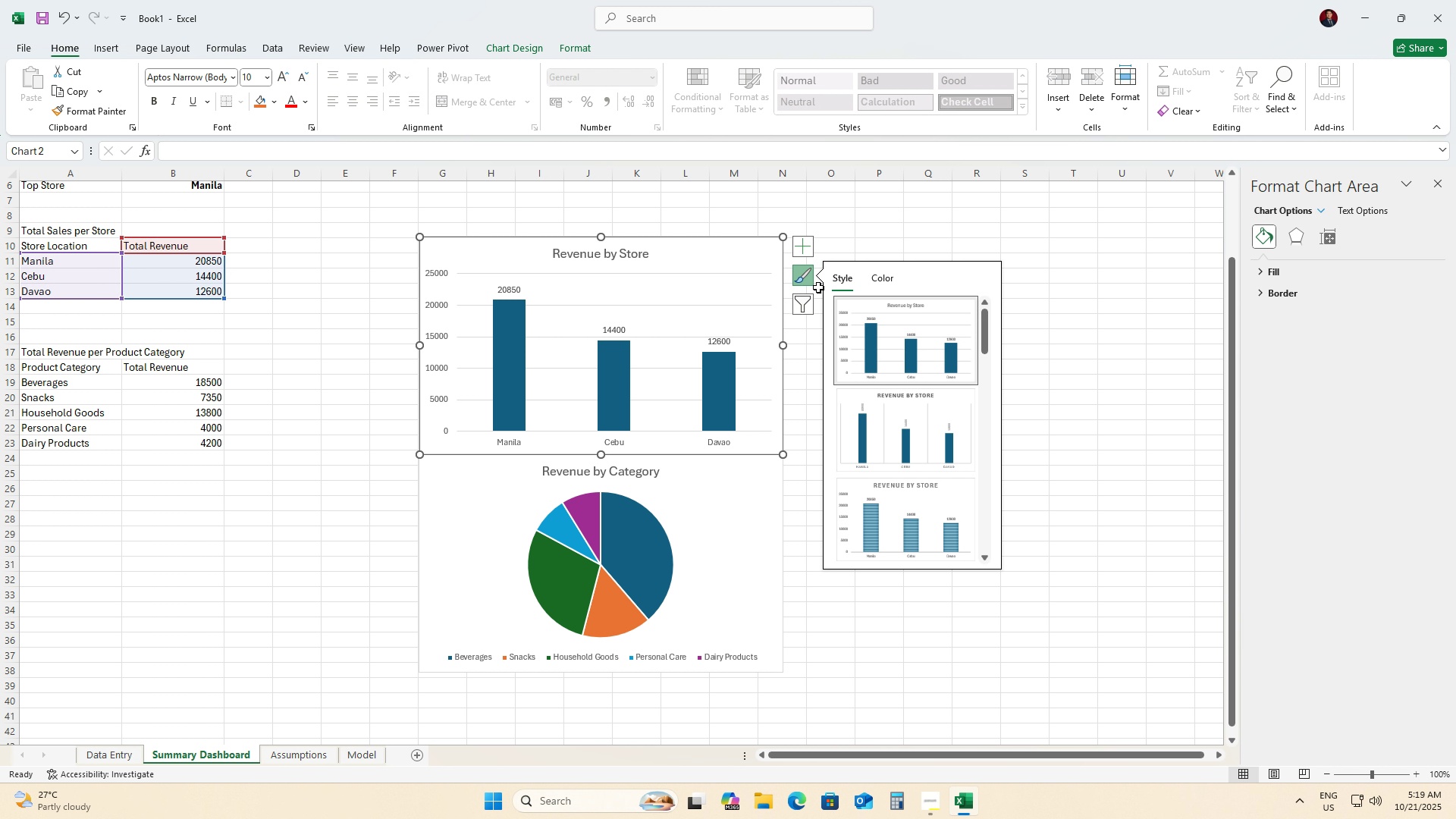 
mouse_move([824, 280])
 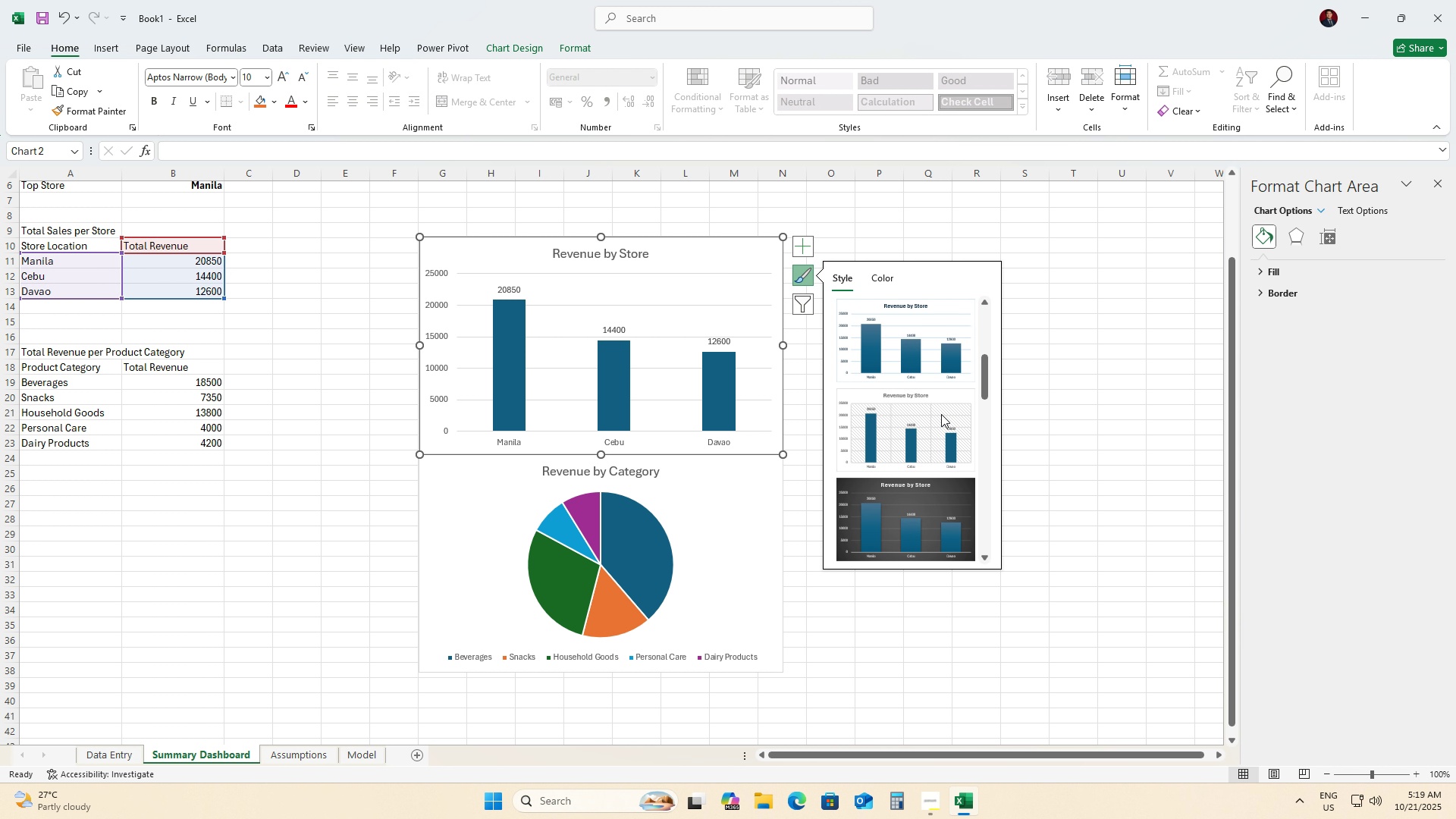 
scroll: coordinate [969, 468], scroll_direction: down, amount: 4.0
 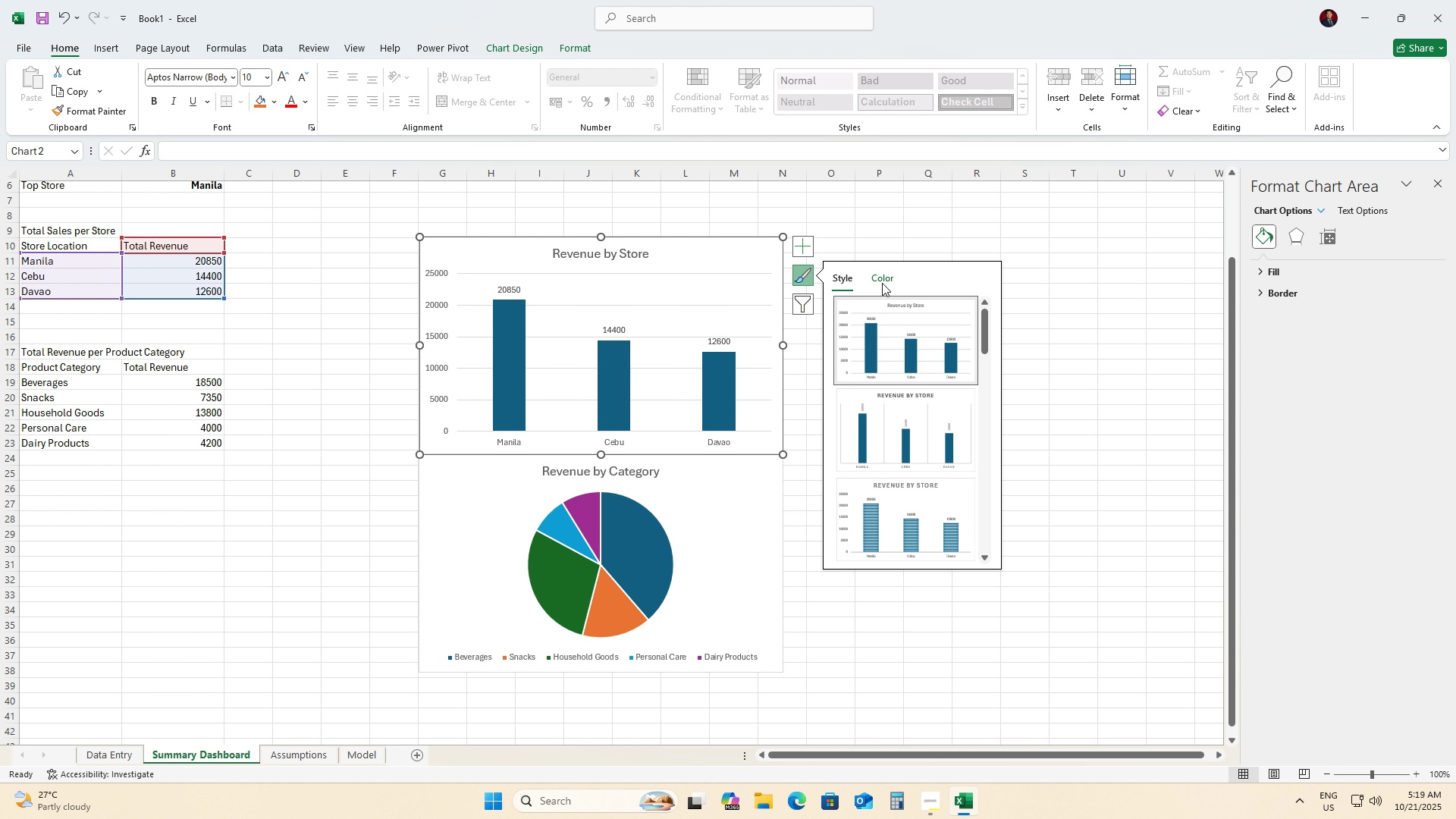 
left_click([882, 283])
 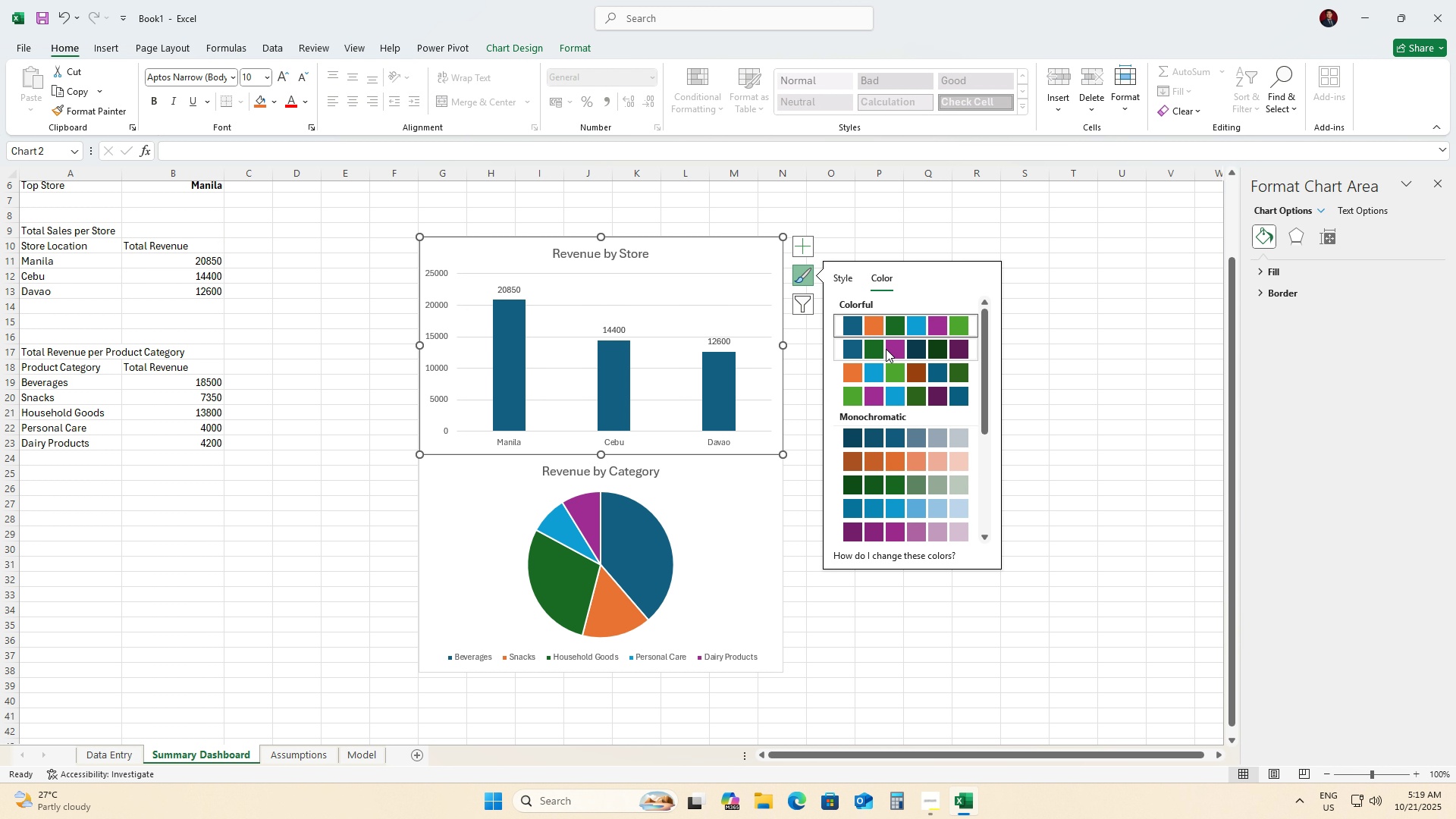 
left_click([886, 349])
 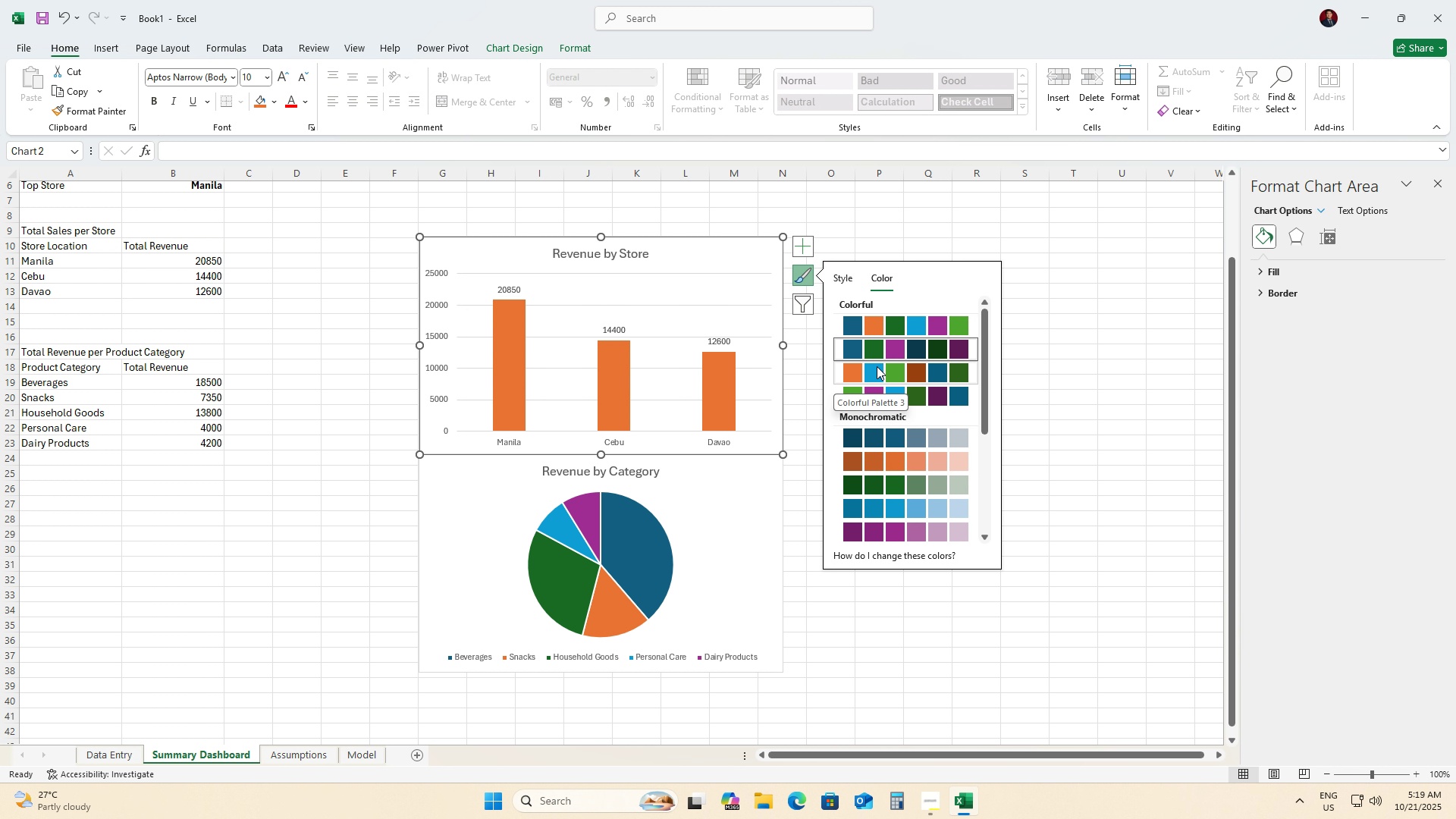 
left_click([877, 366])
 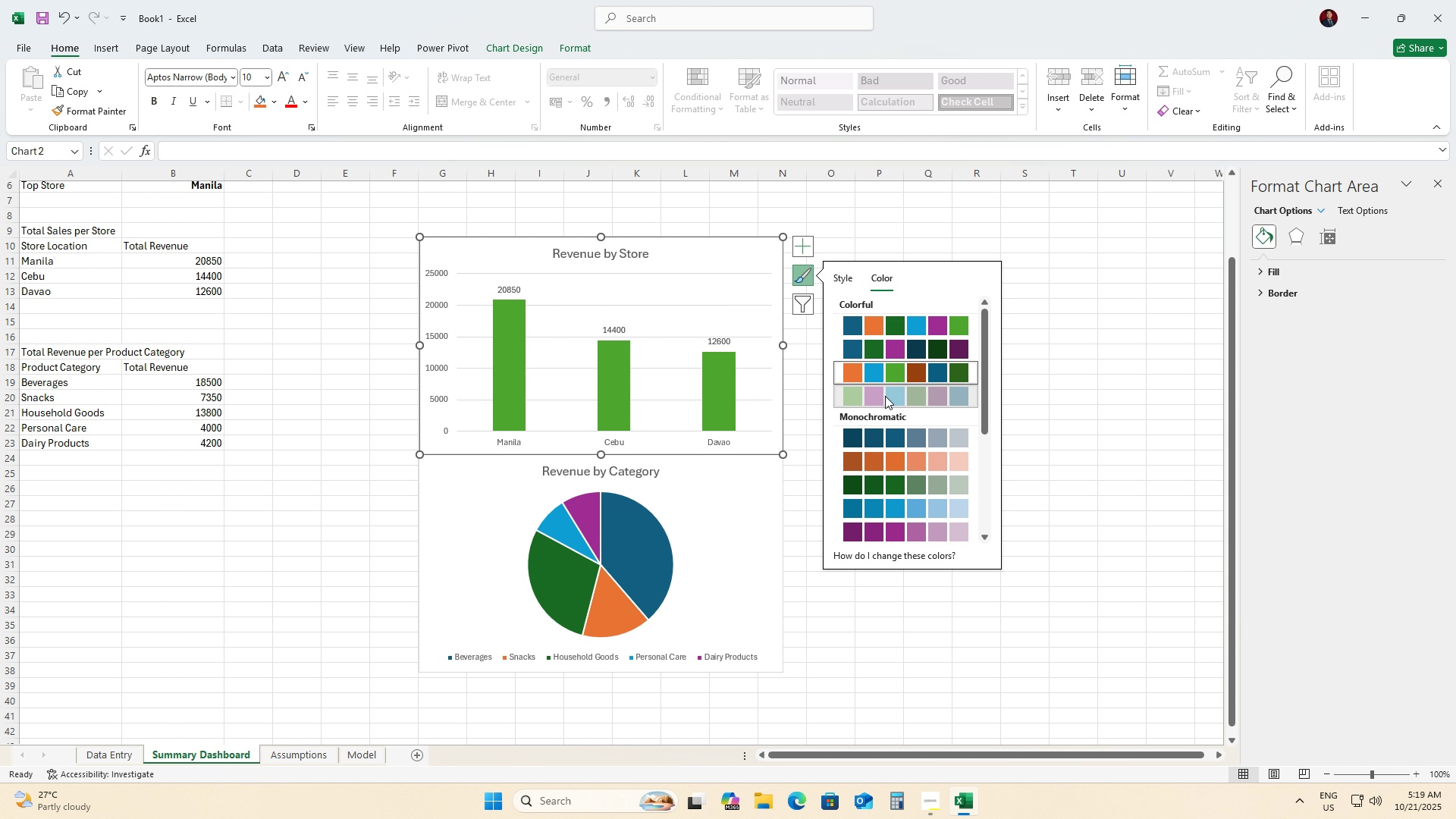 
left_click([885, 396])
 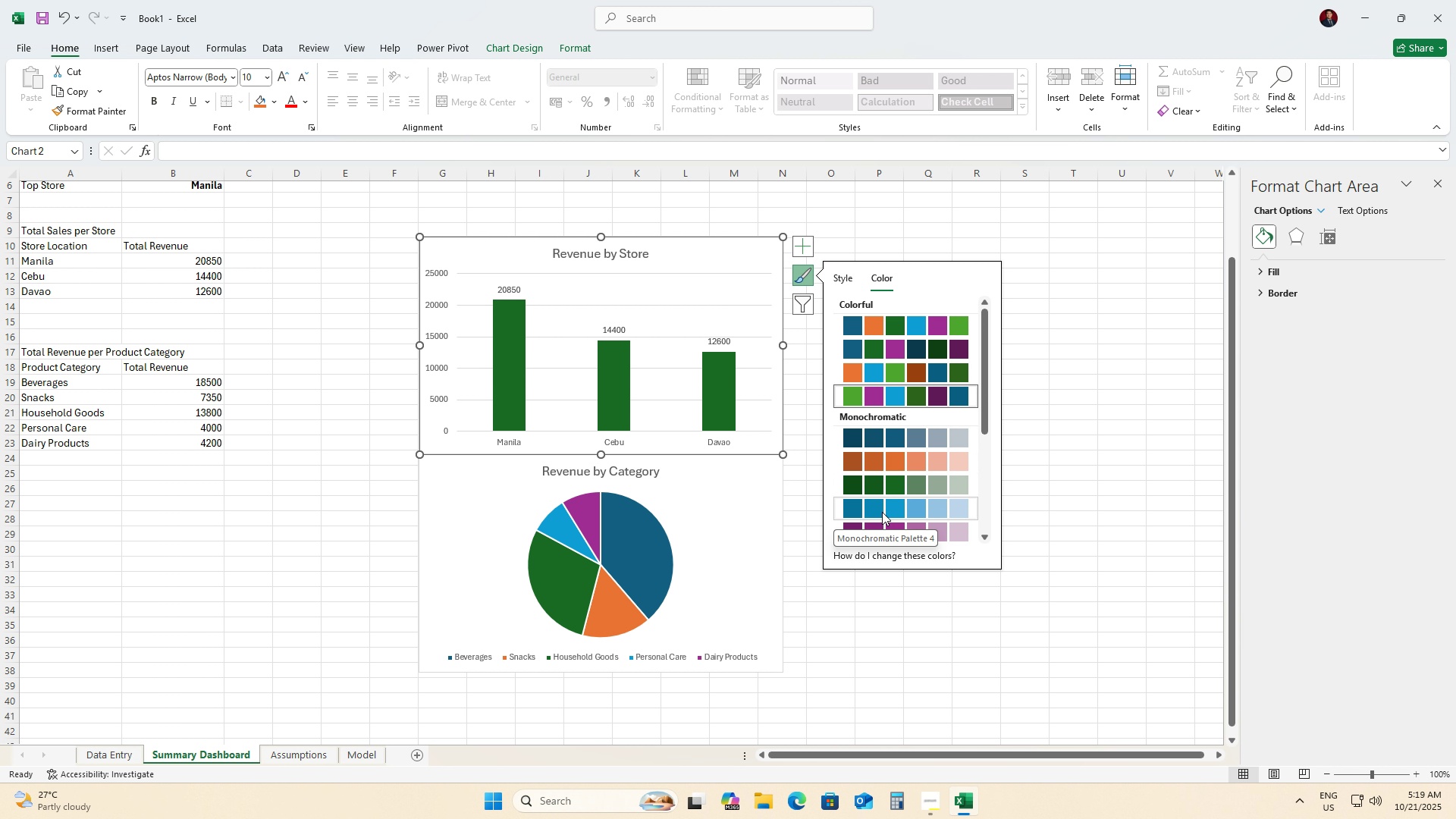 
left_click([881, 321])
 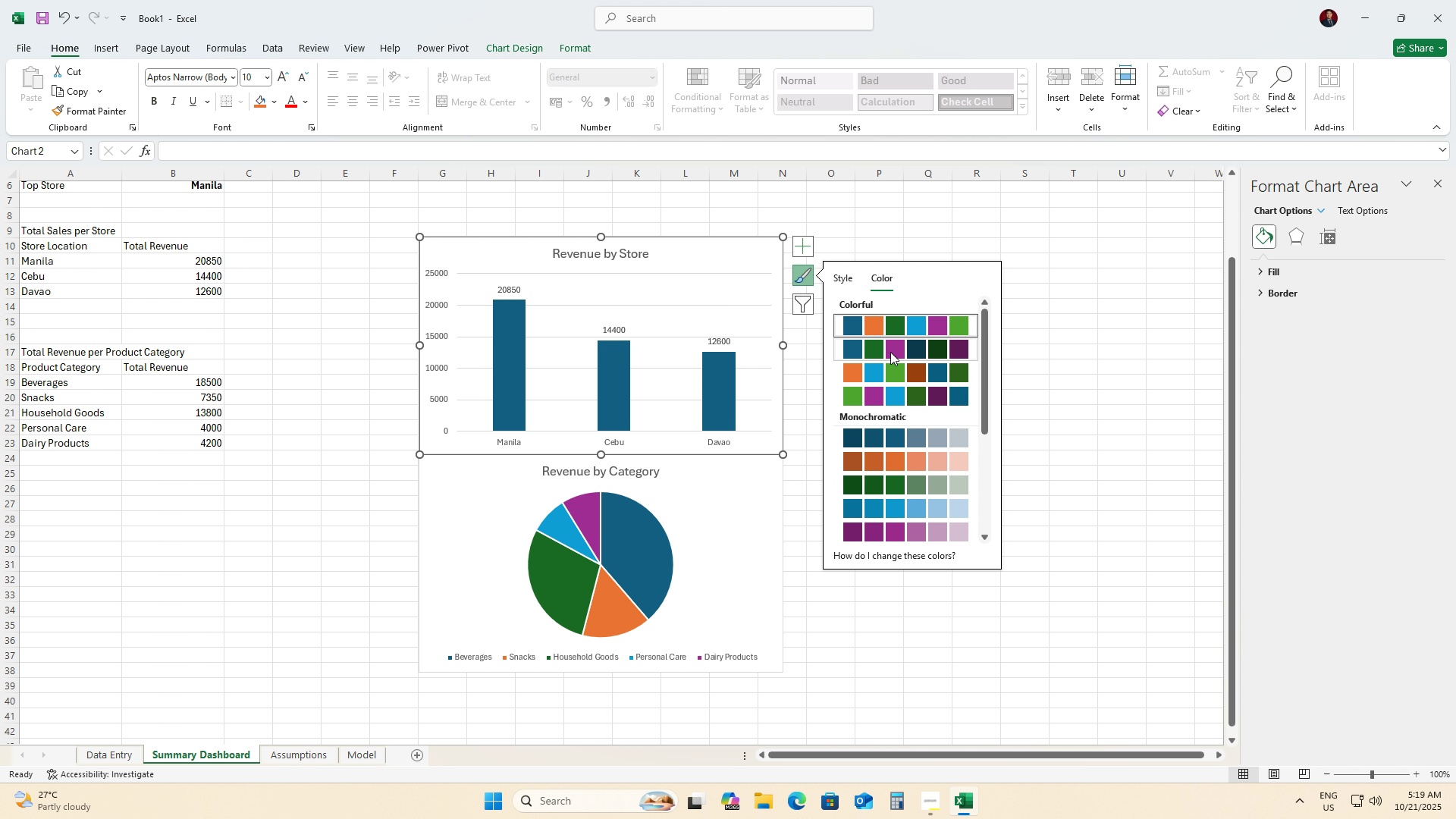 
left_click([890, 352])
 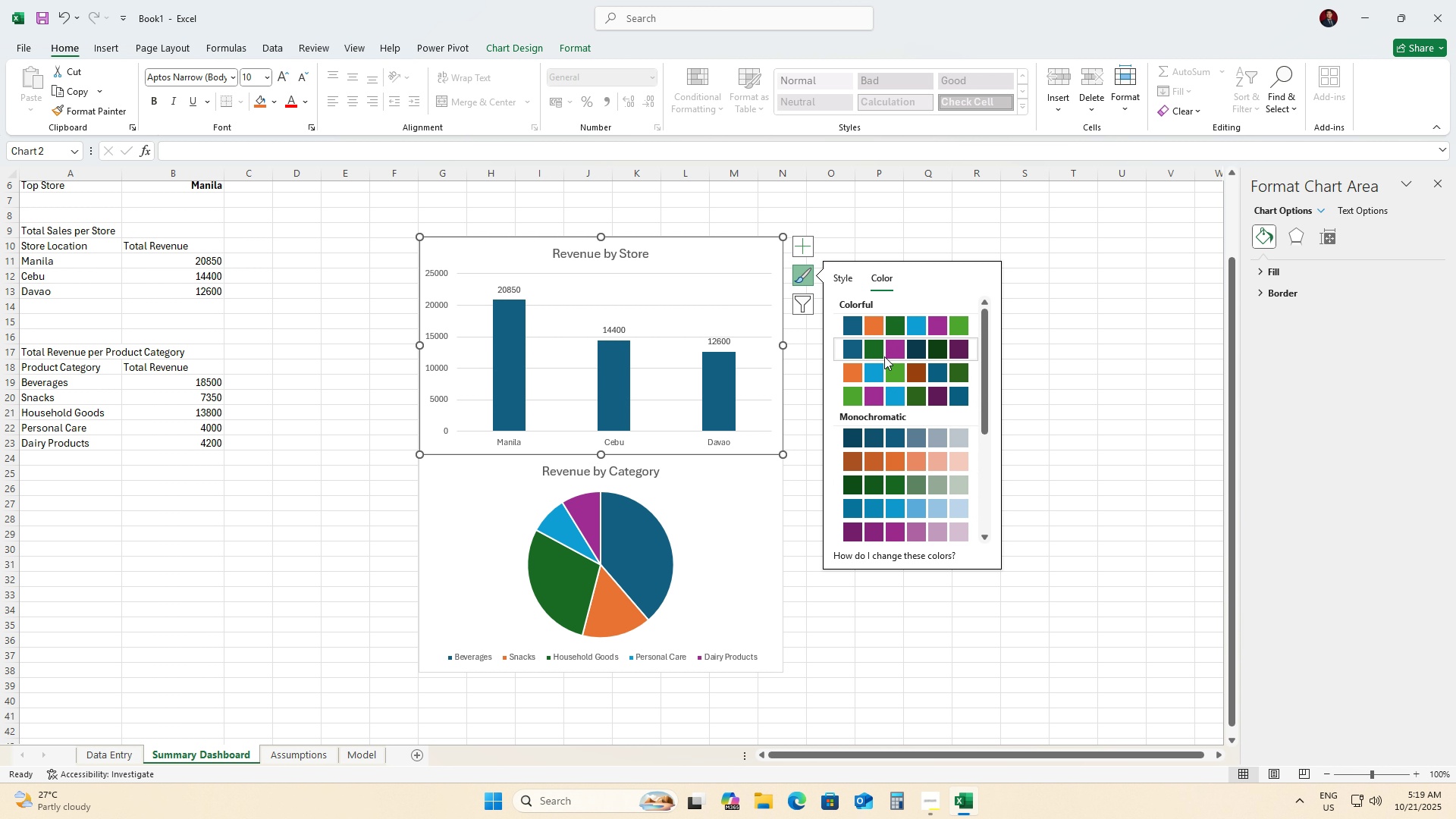 
left_click([888, 369])
 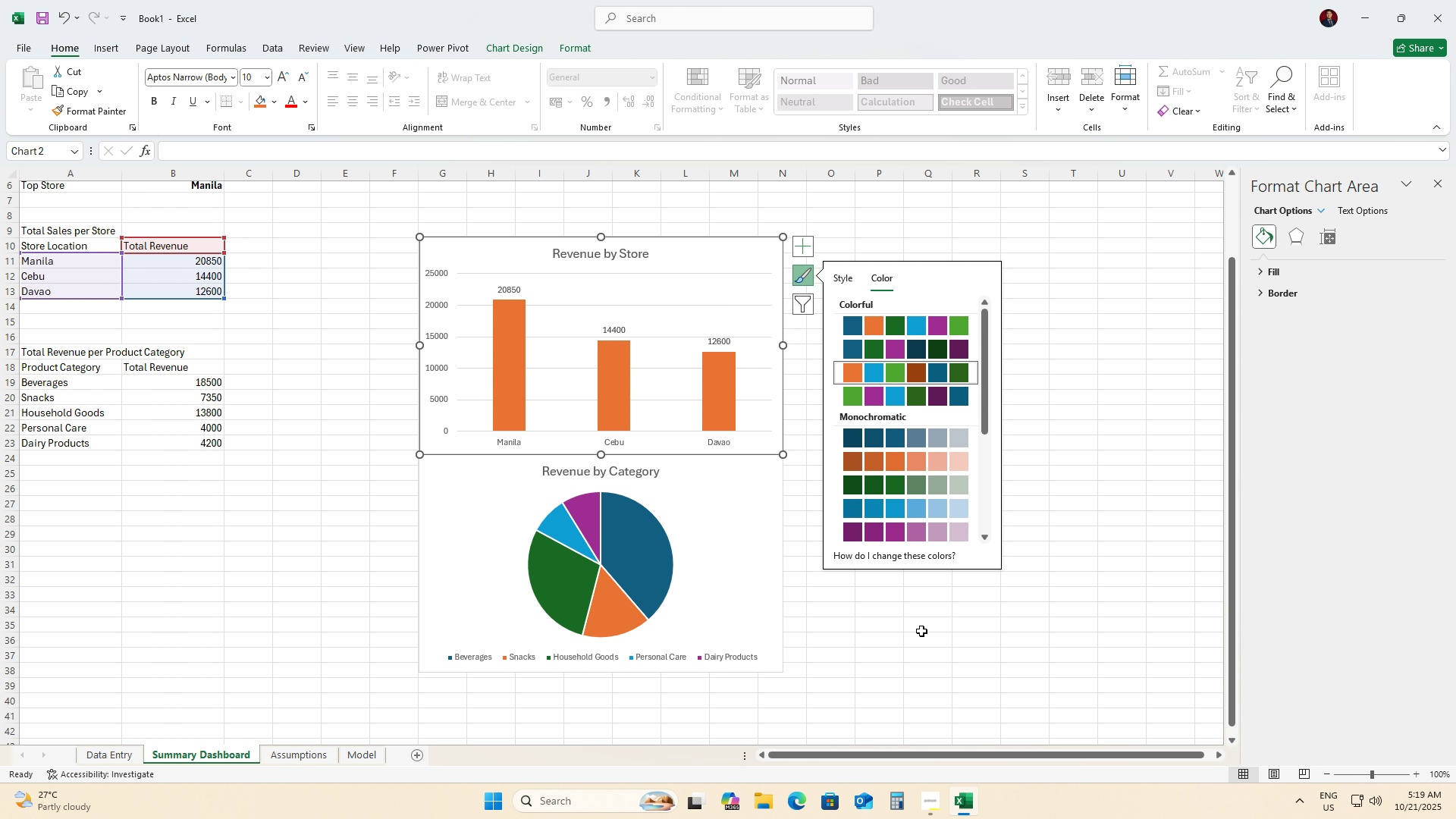 
left_click([921, 631])
 